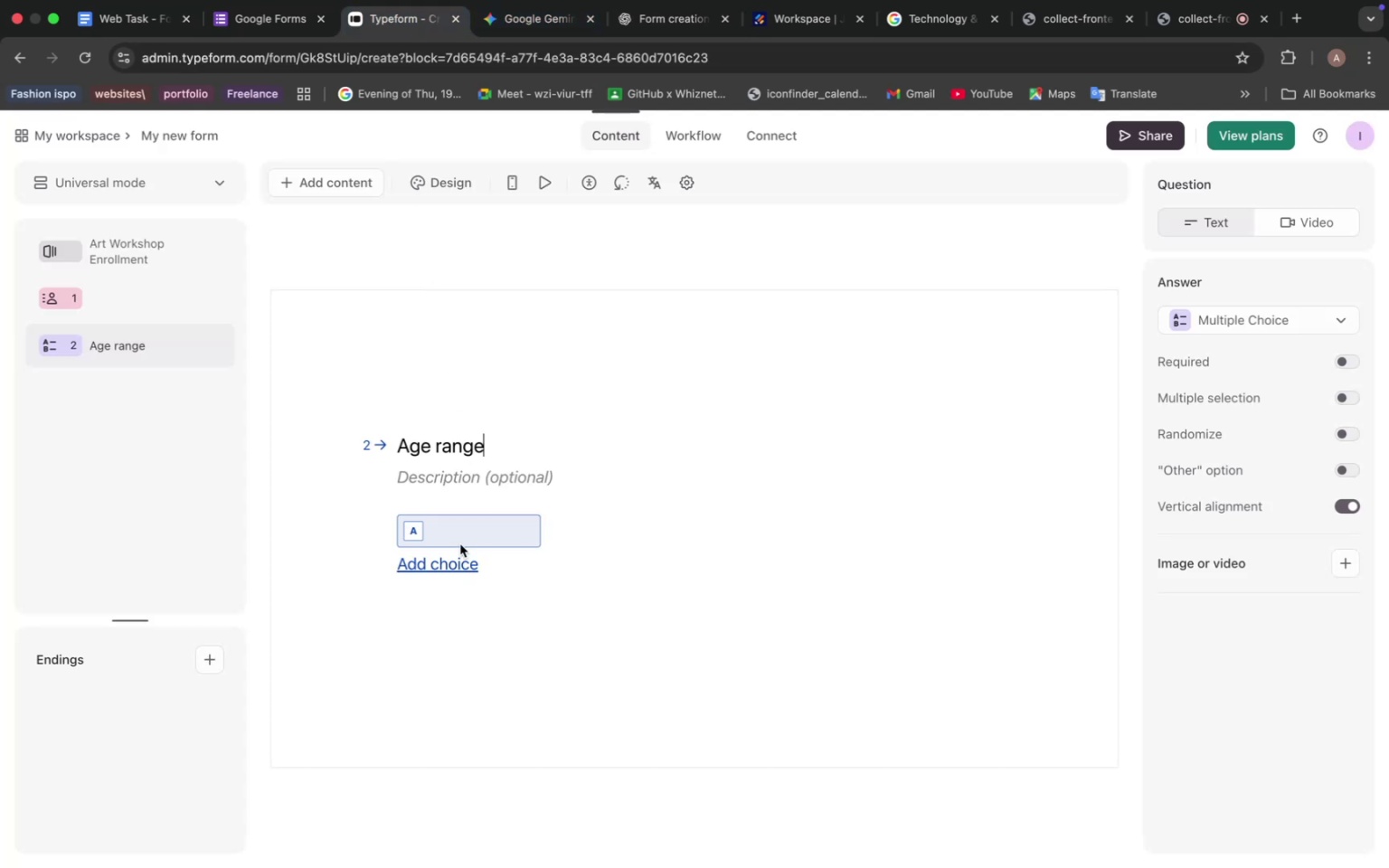 
left_click([461, 529])
 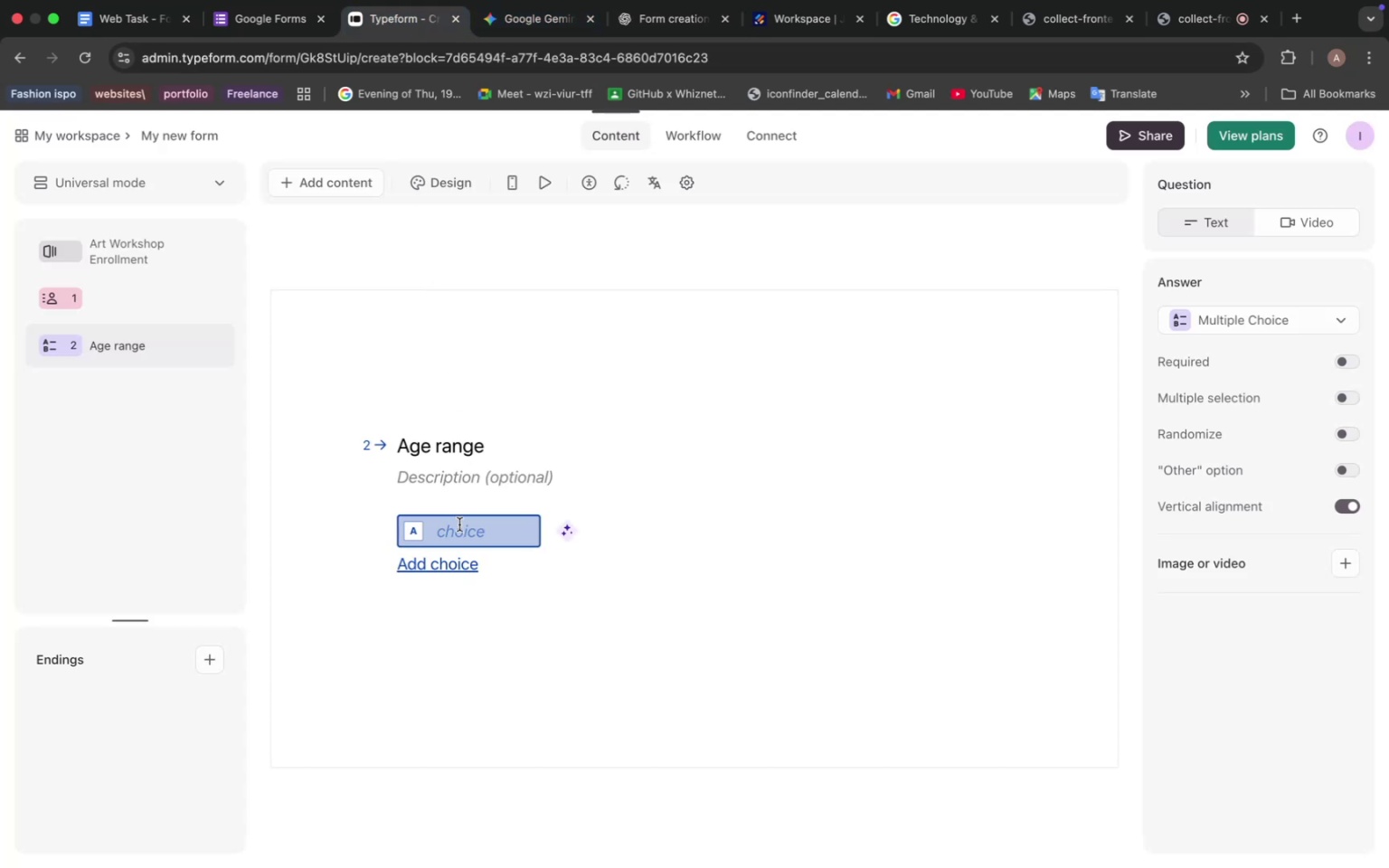 
type(18)
 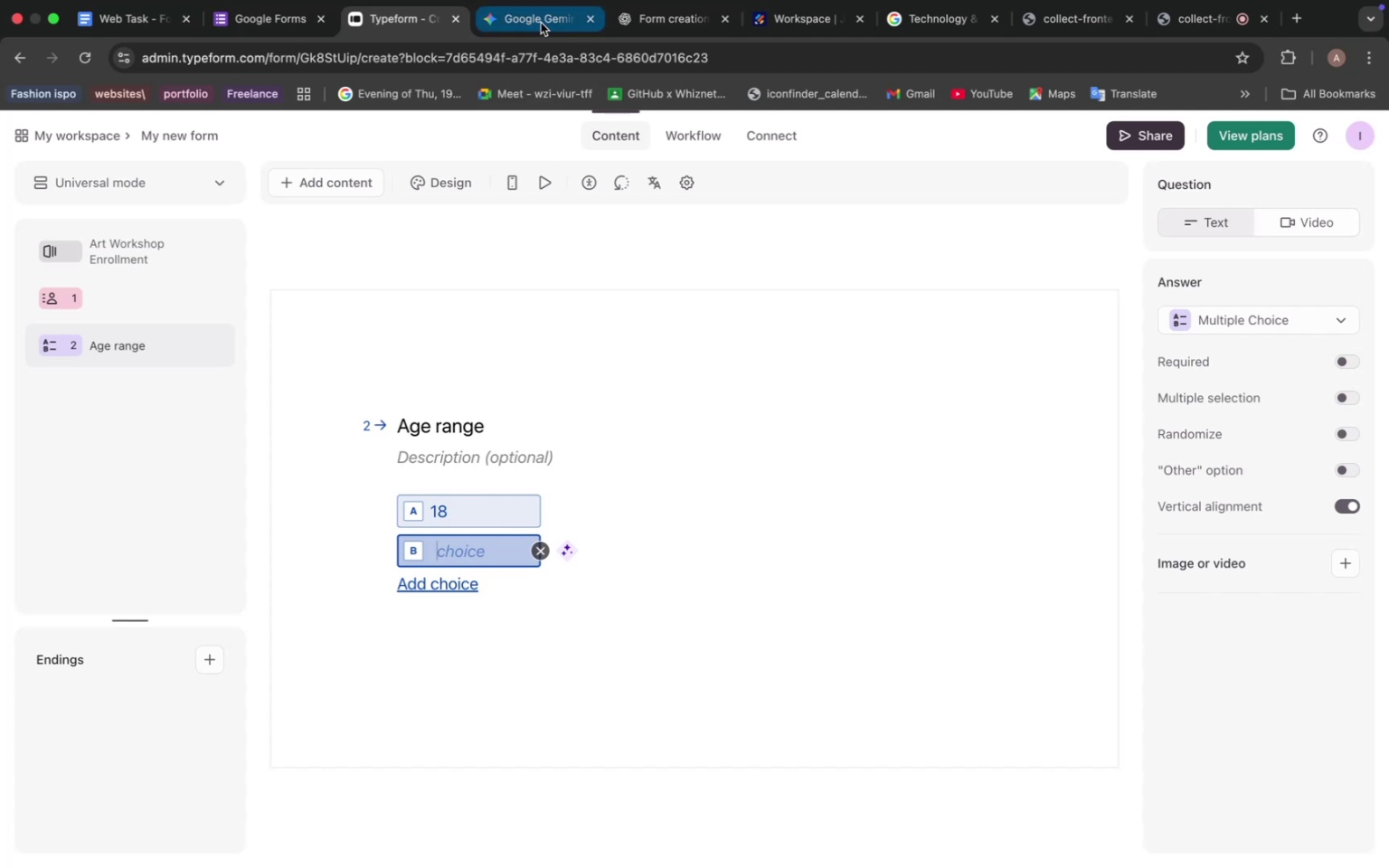 
wait(5.35)
 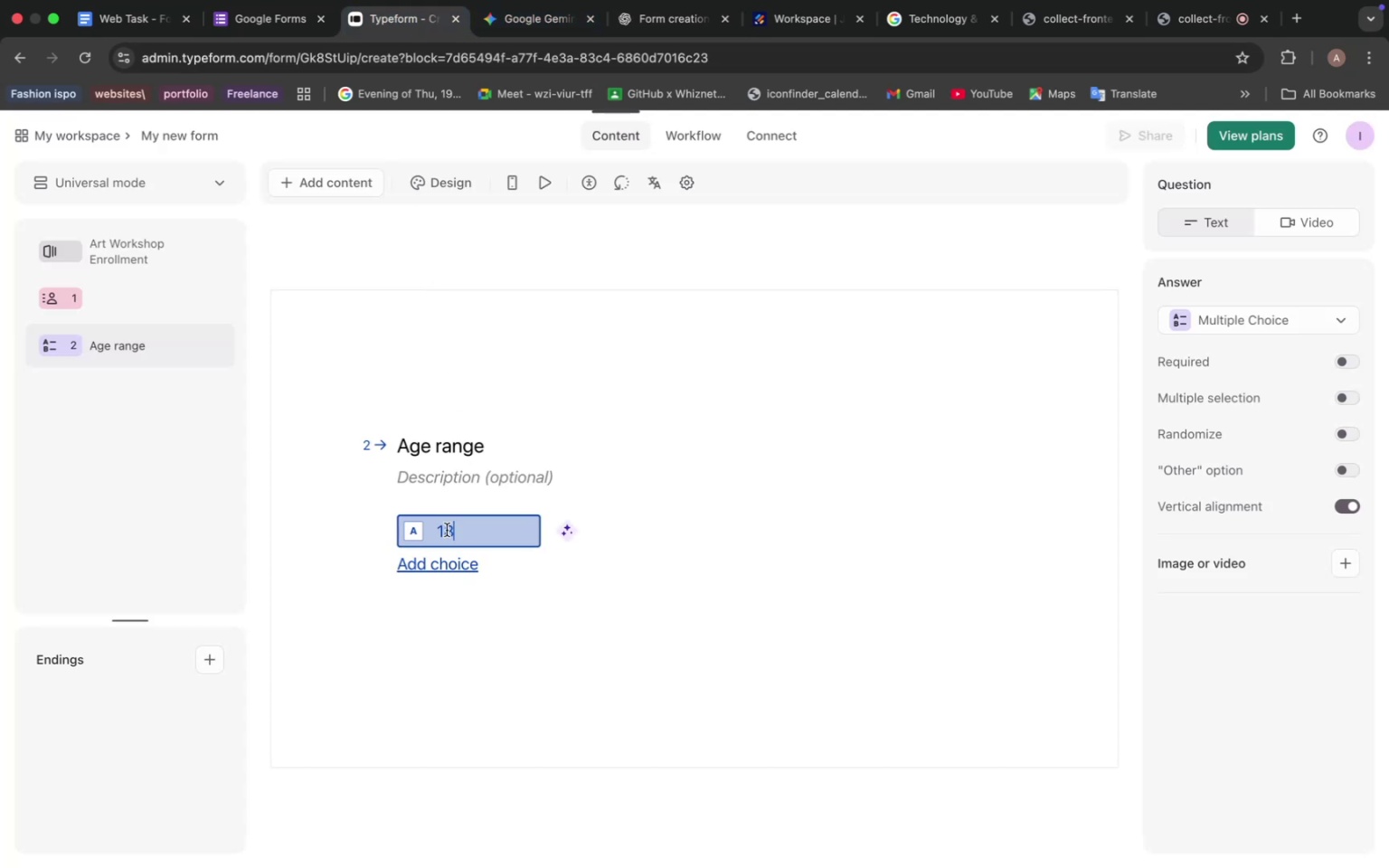 
left_click([646, 23])
 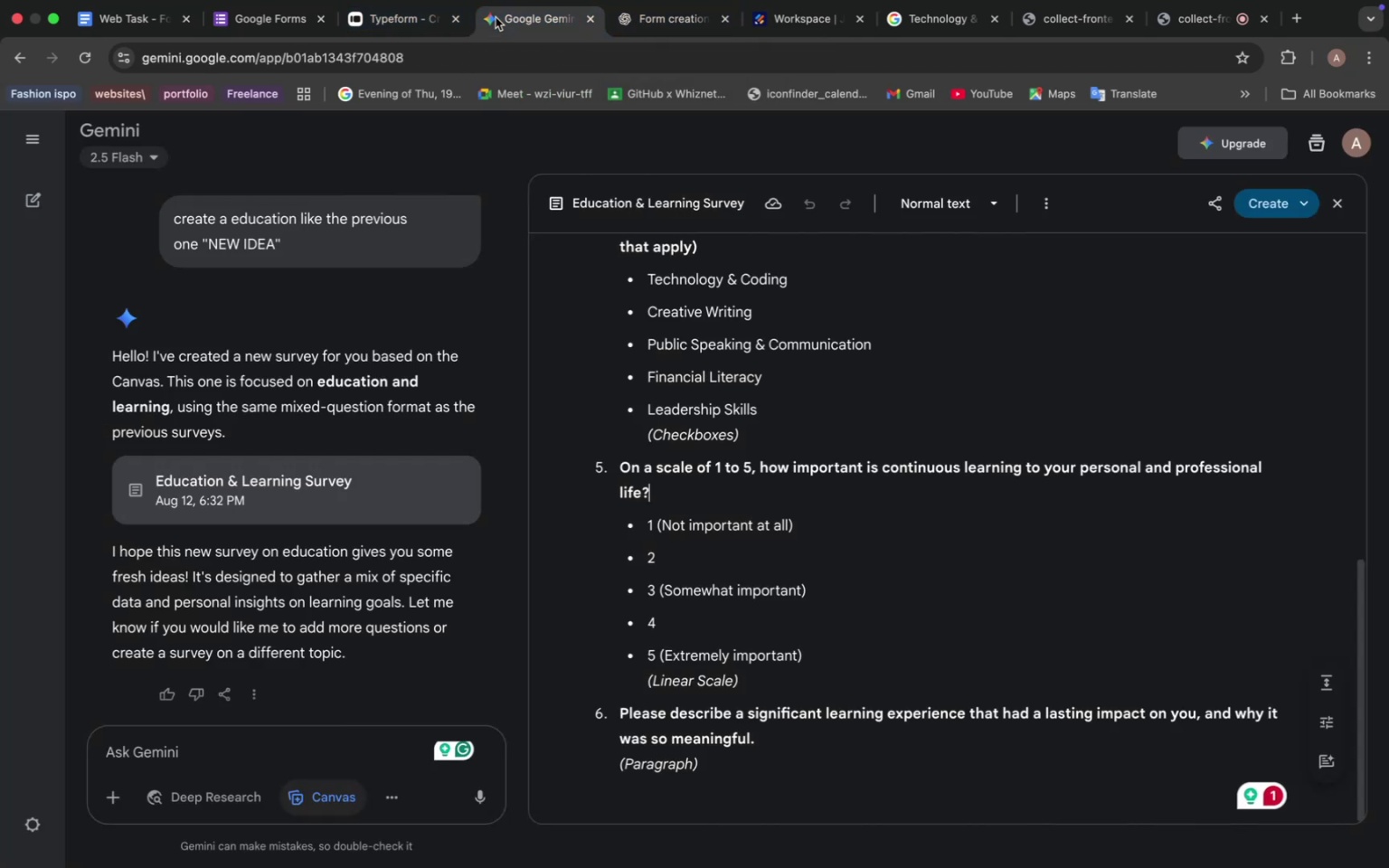 
left_click([404, 20])
 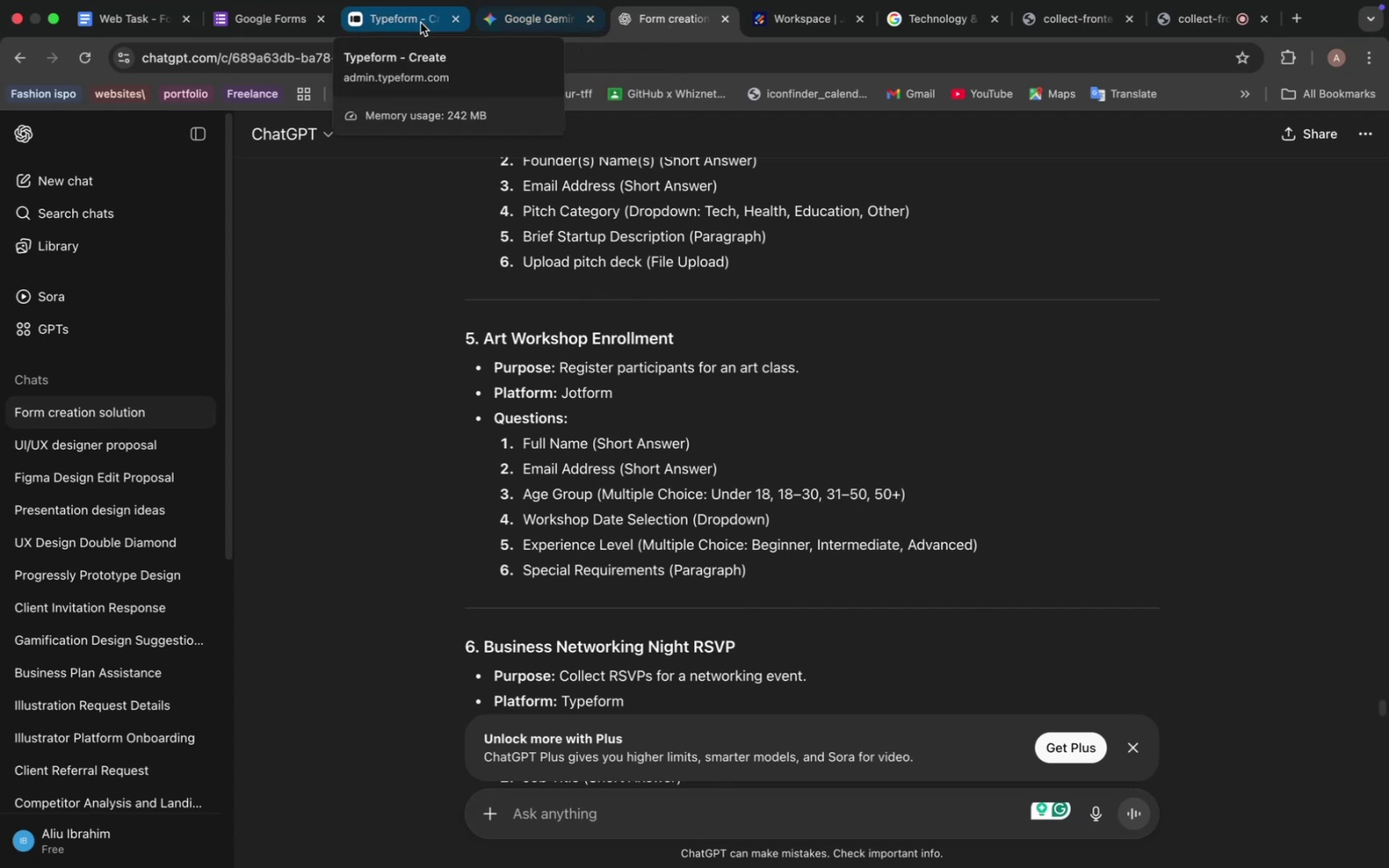 
left_click([412, 22])
 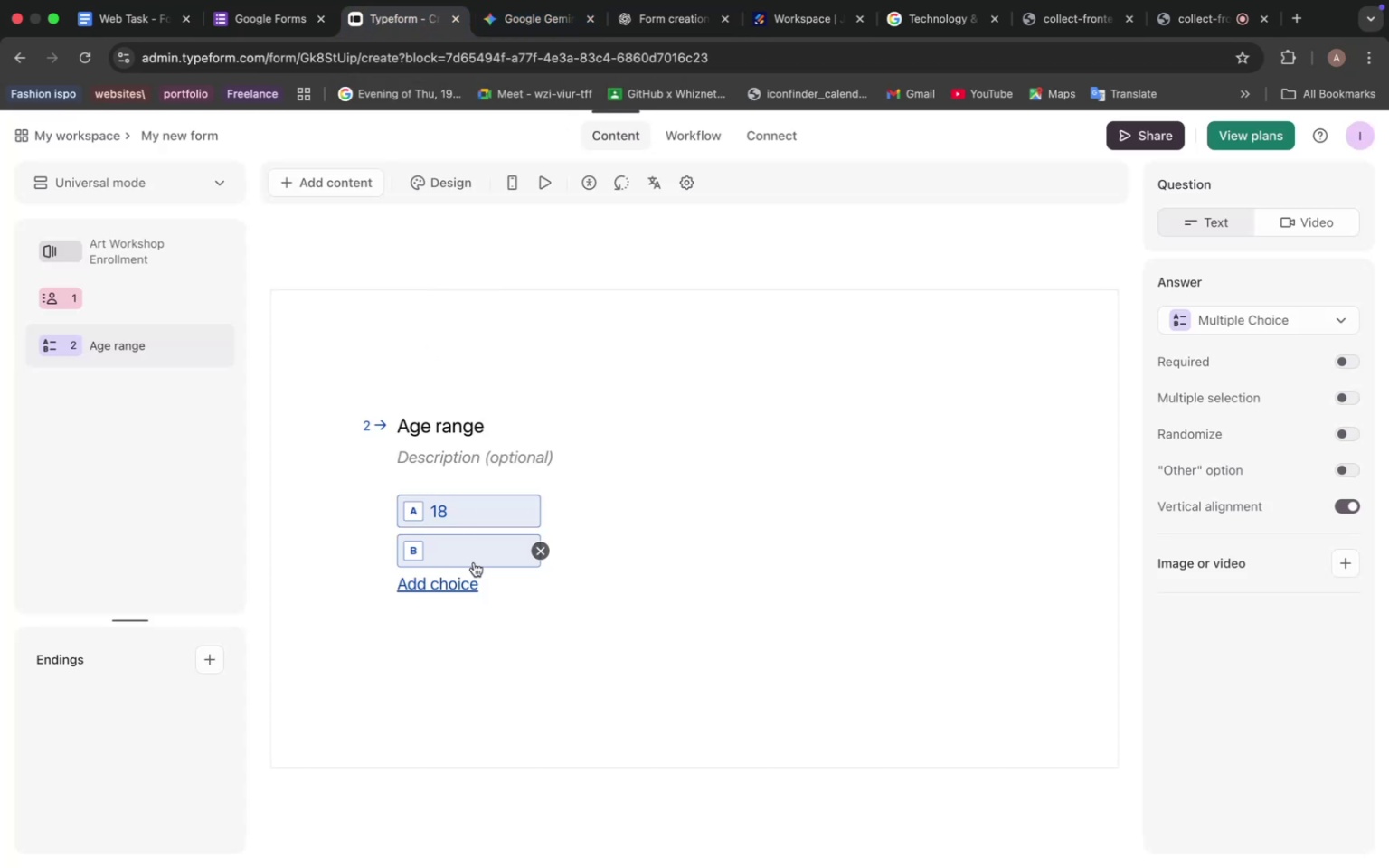 
left_click([465, 552])
 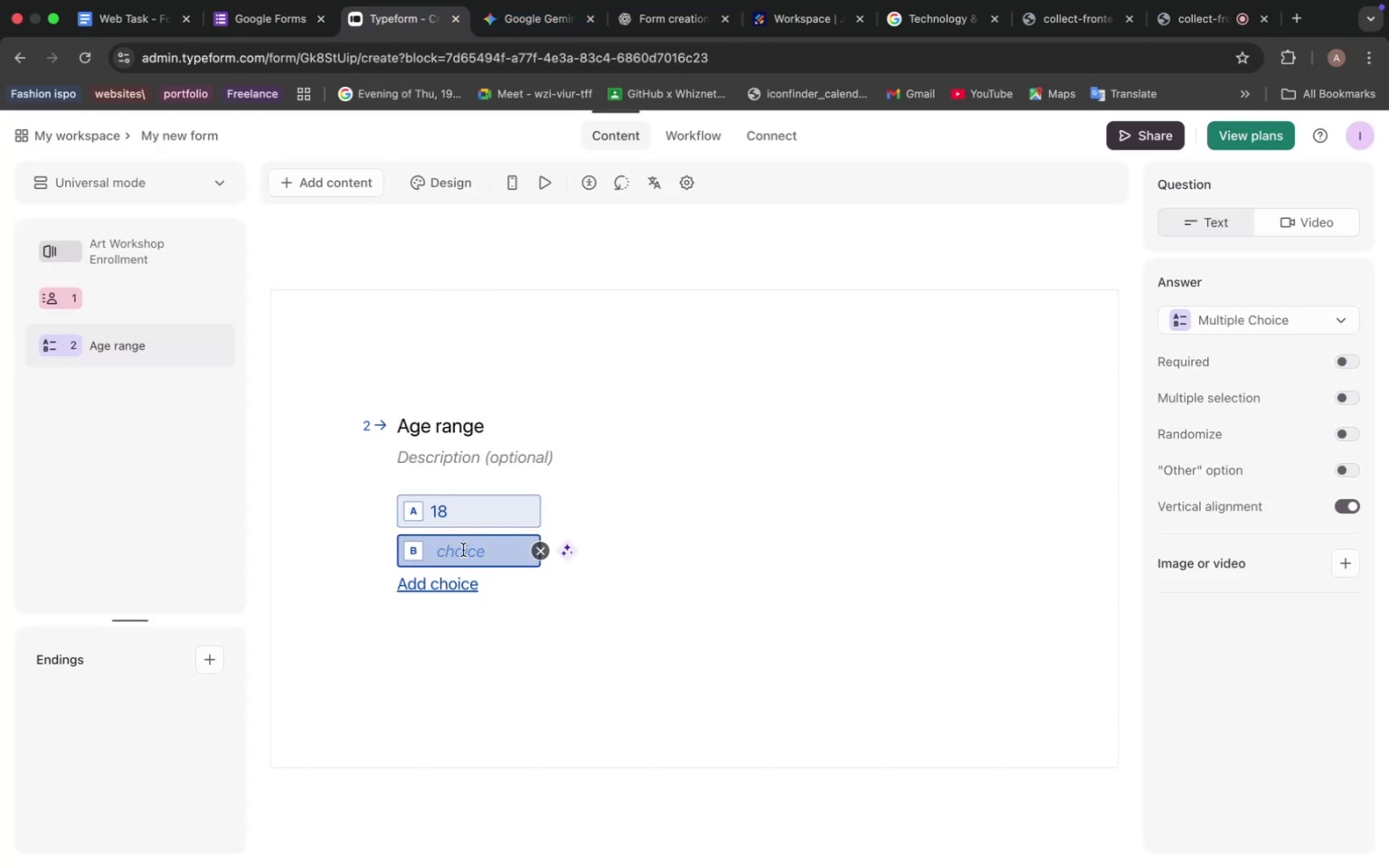 
type(18-30)
 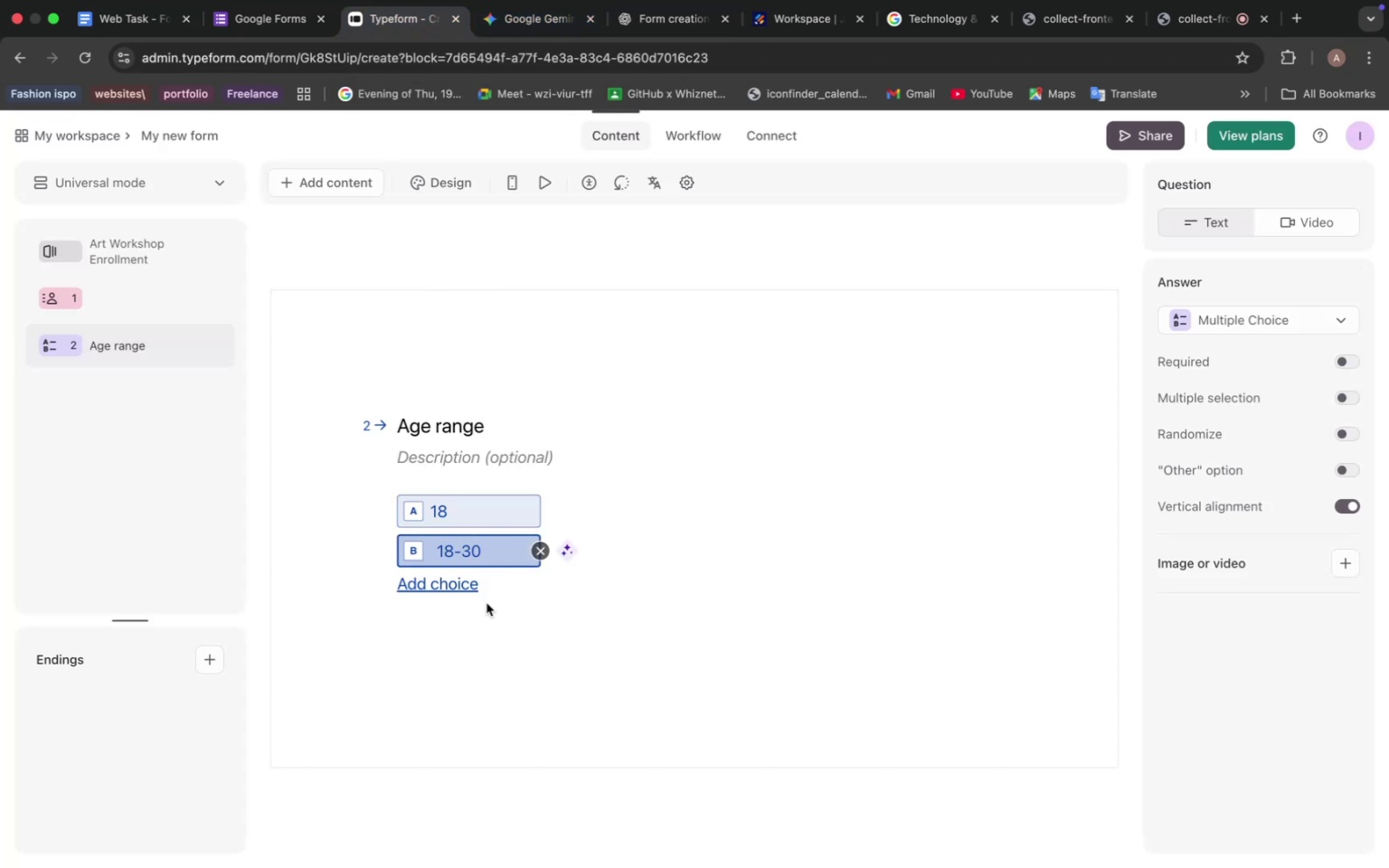 
left_click([420, 577])
 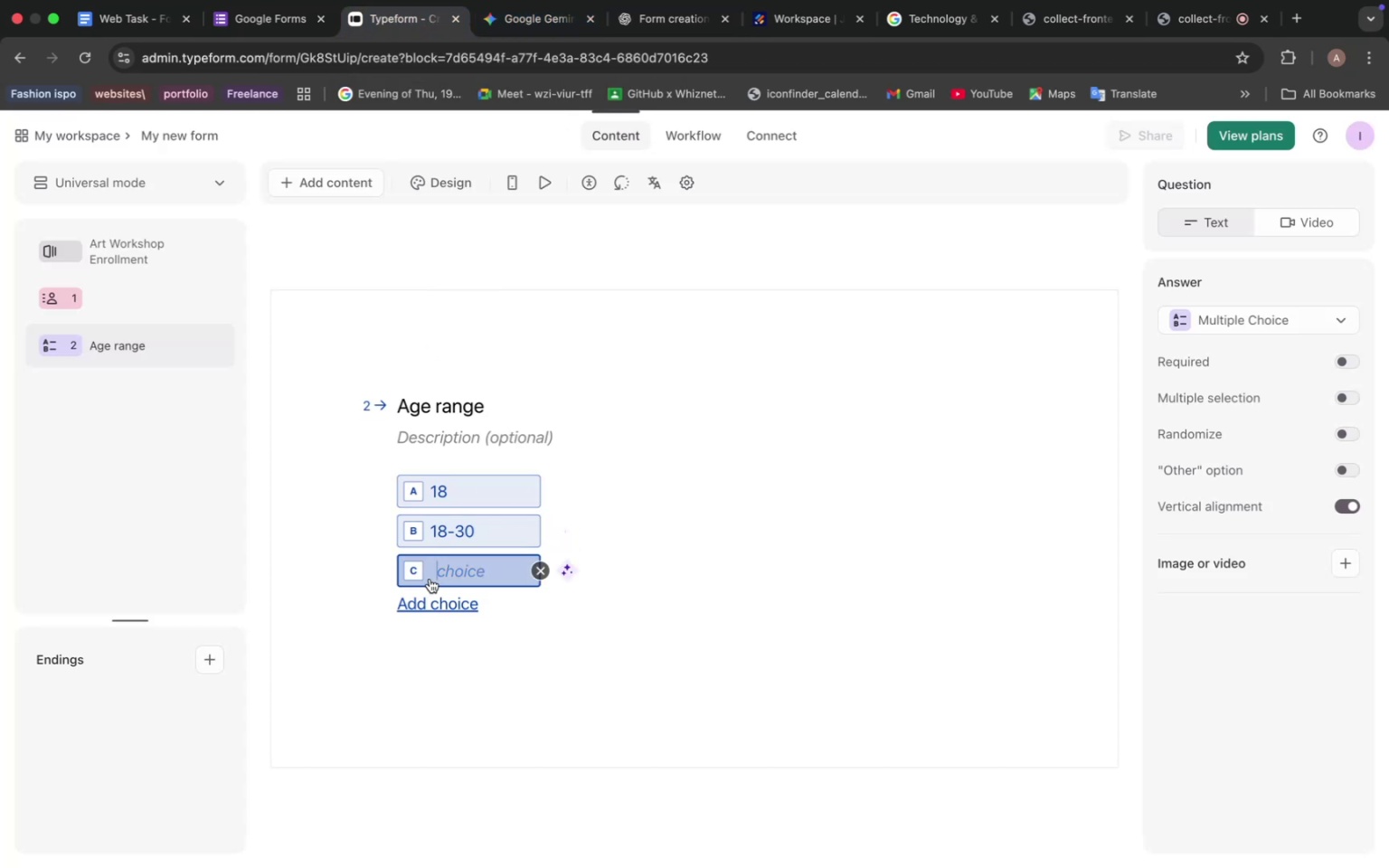 
left_click([433, 575])
 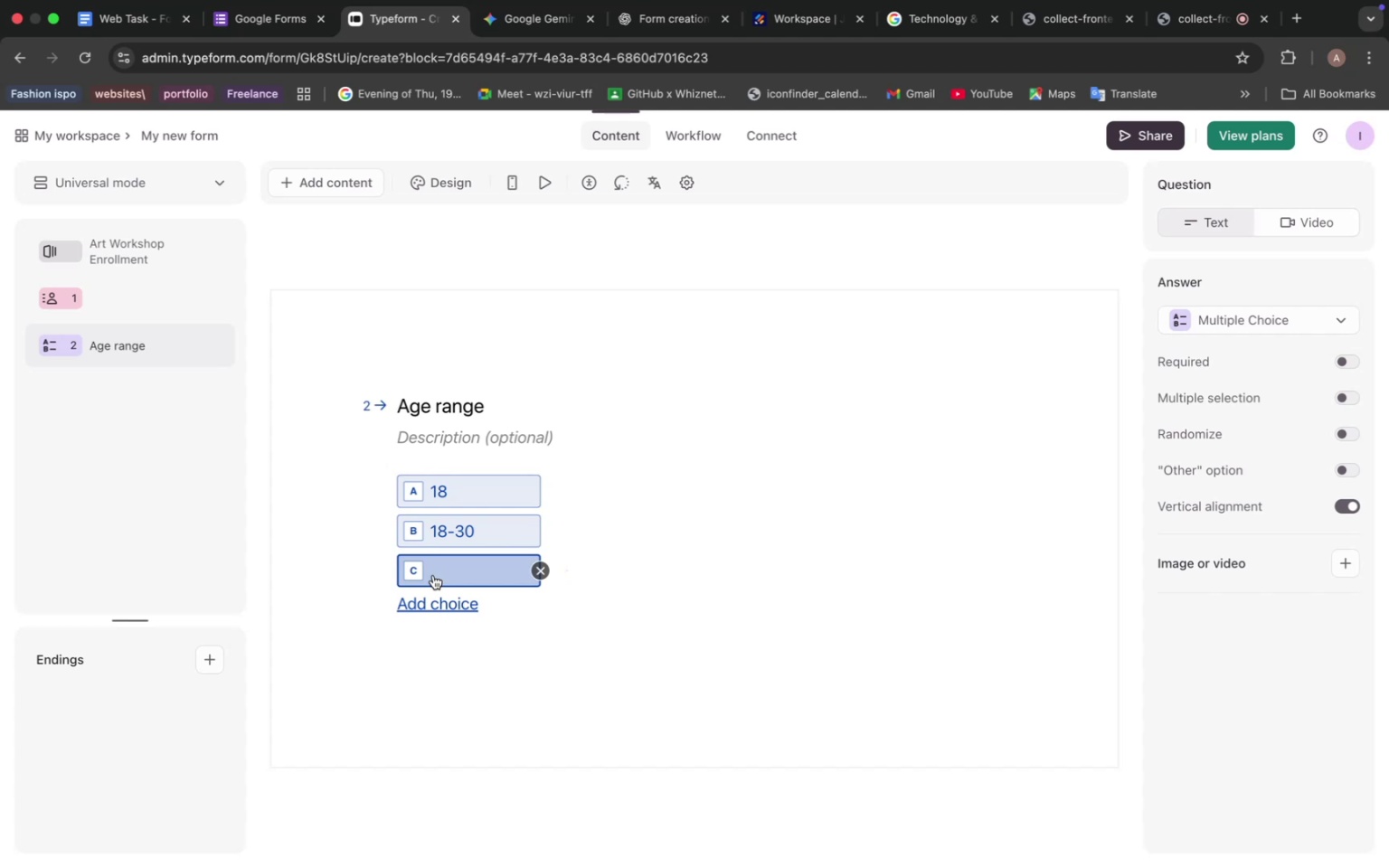 
type(31-50)
 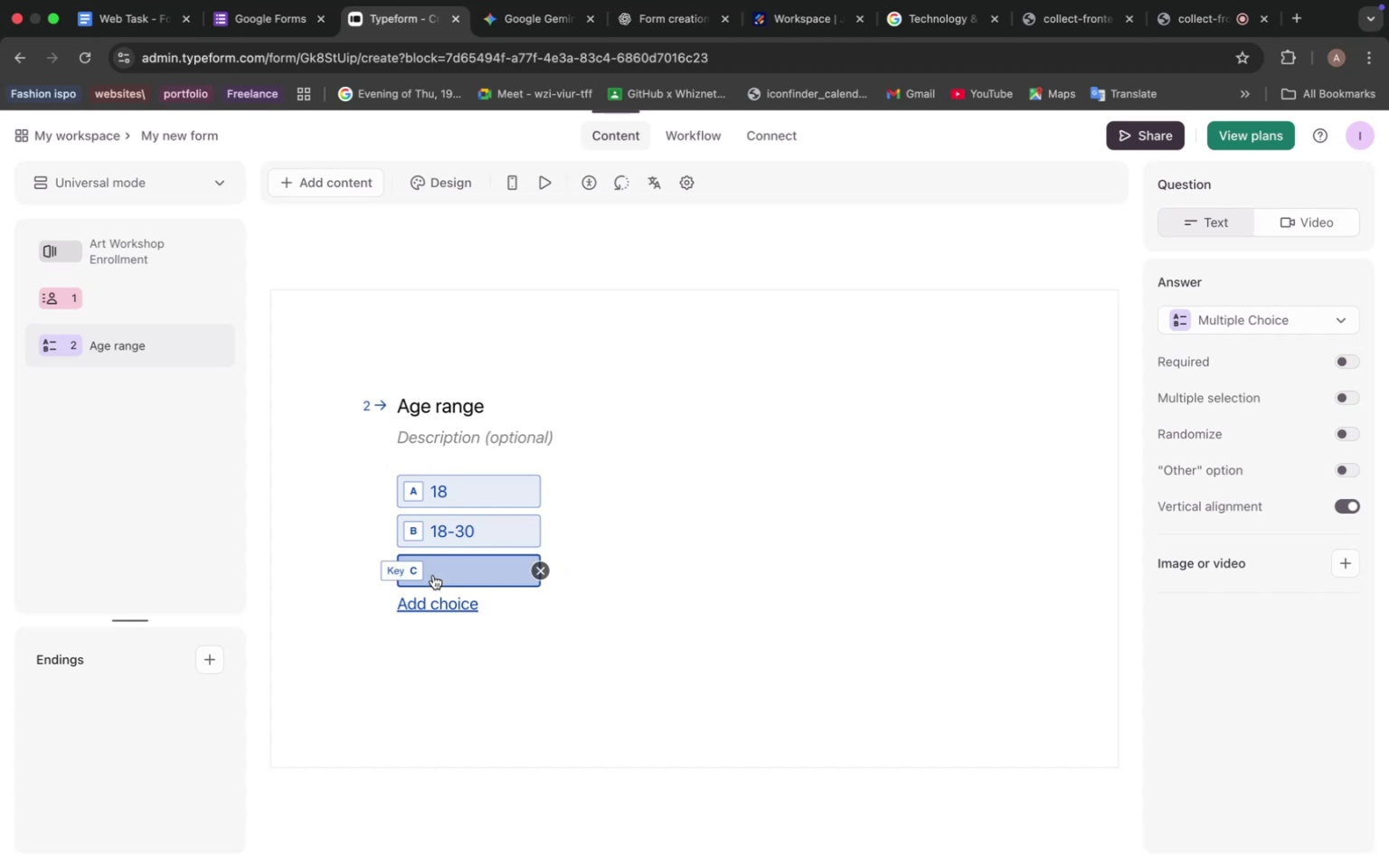 
left_click([460, 559])
 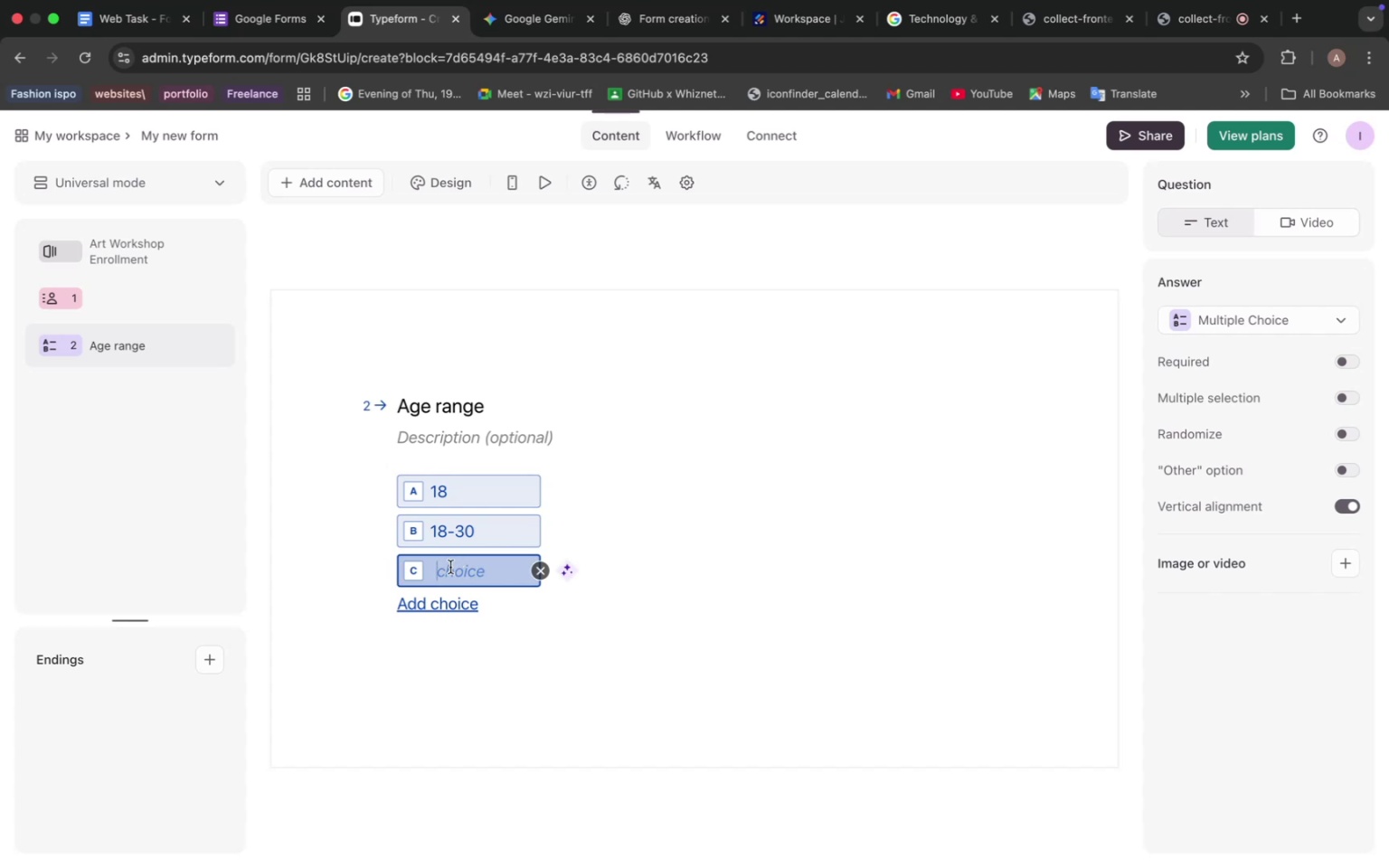 
type(31-50)
 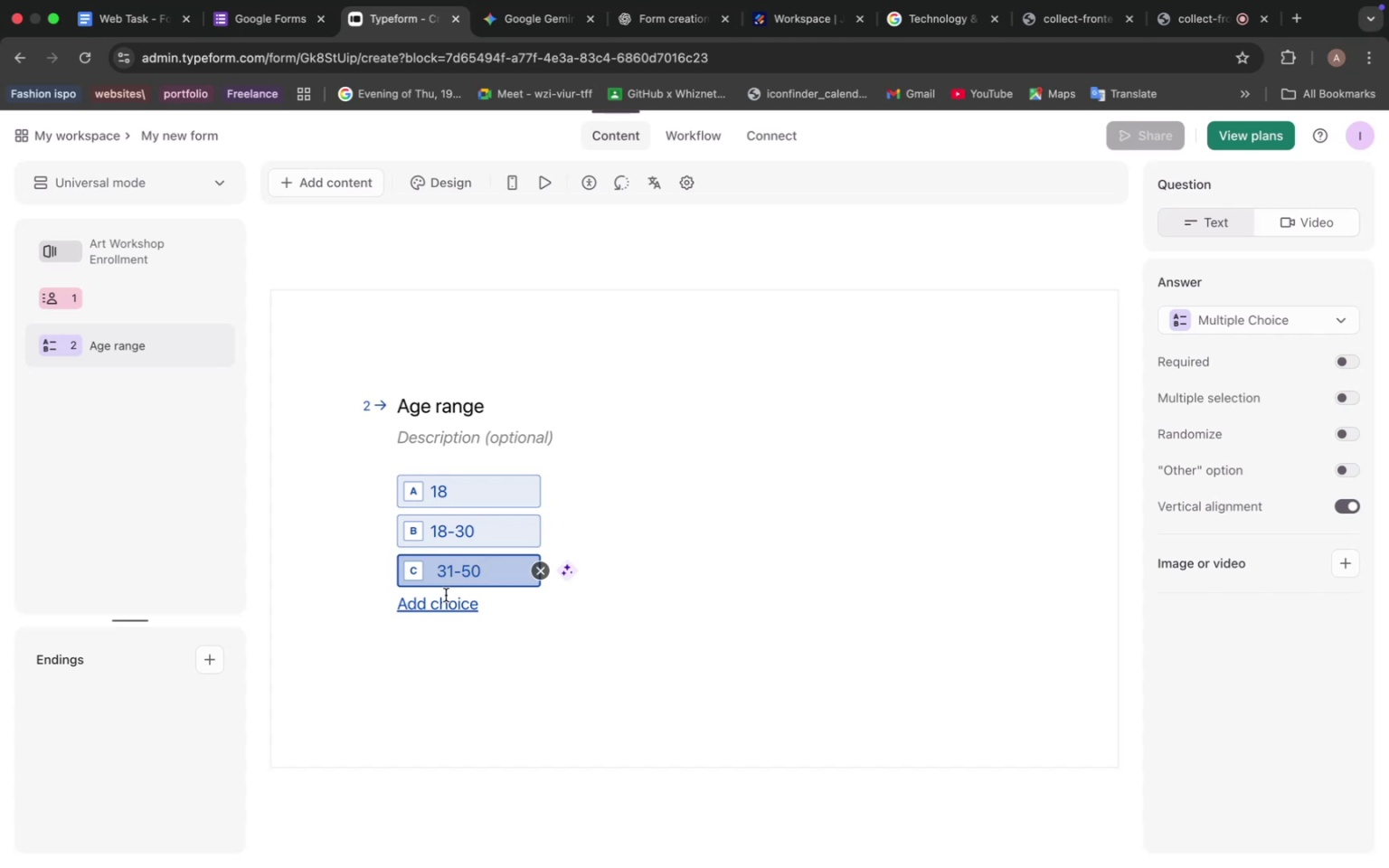 
left_click([448, 608])
 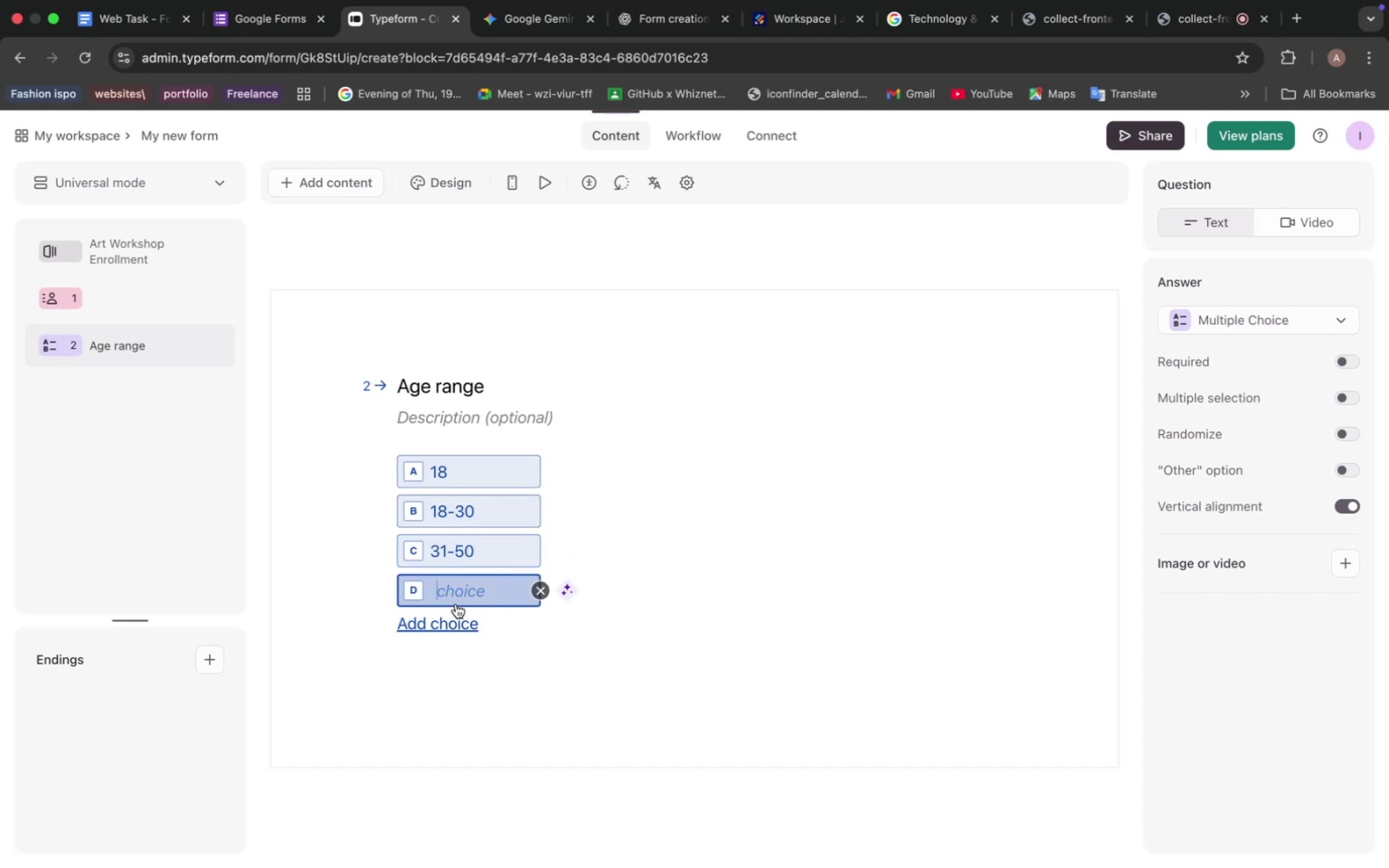 
type(51+)
 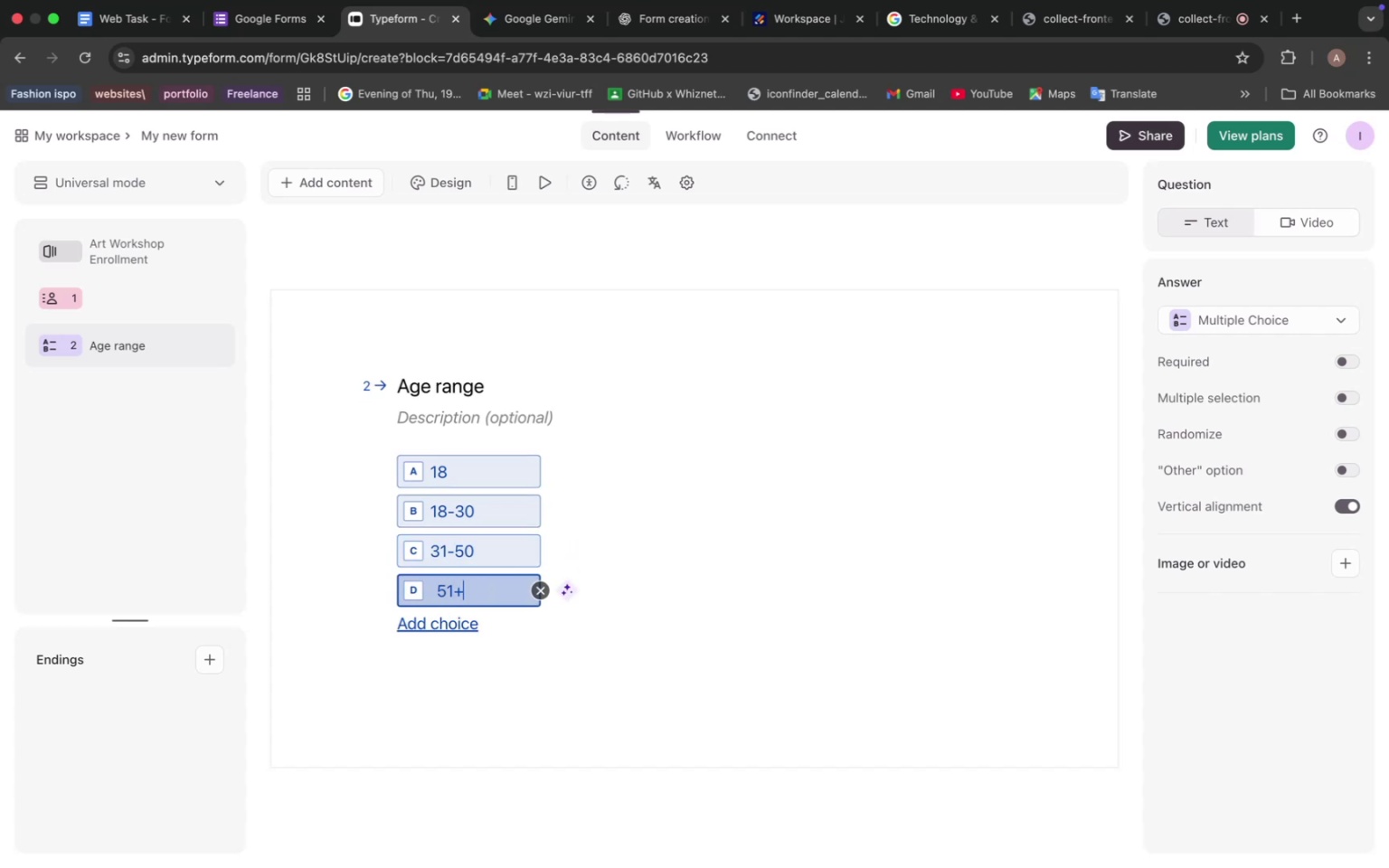 
wait(8.87)
 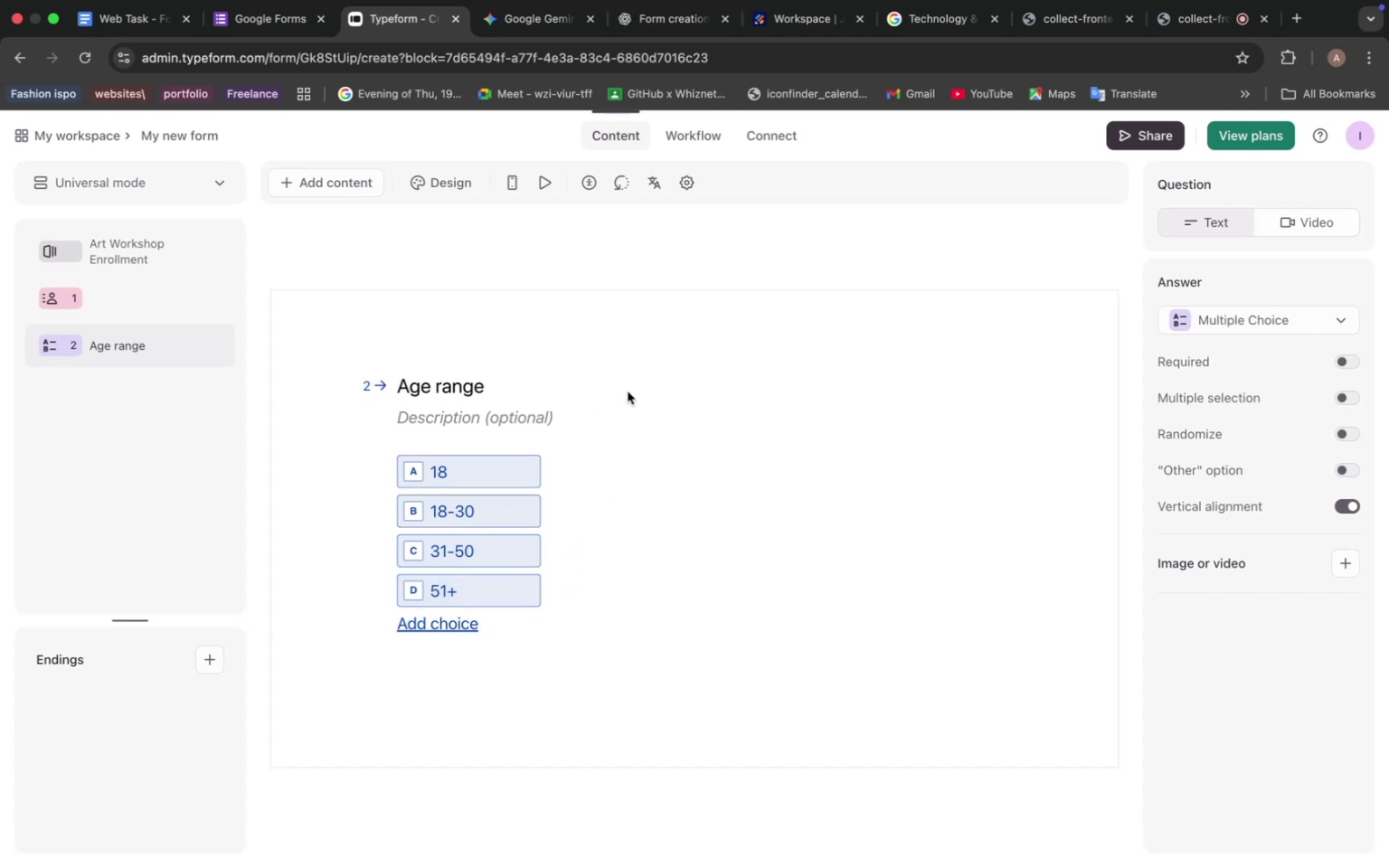 
left_click([664, 30])
 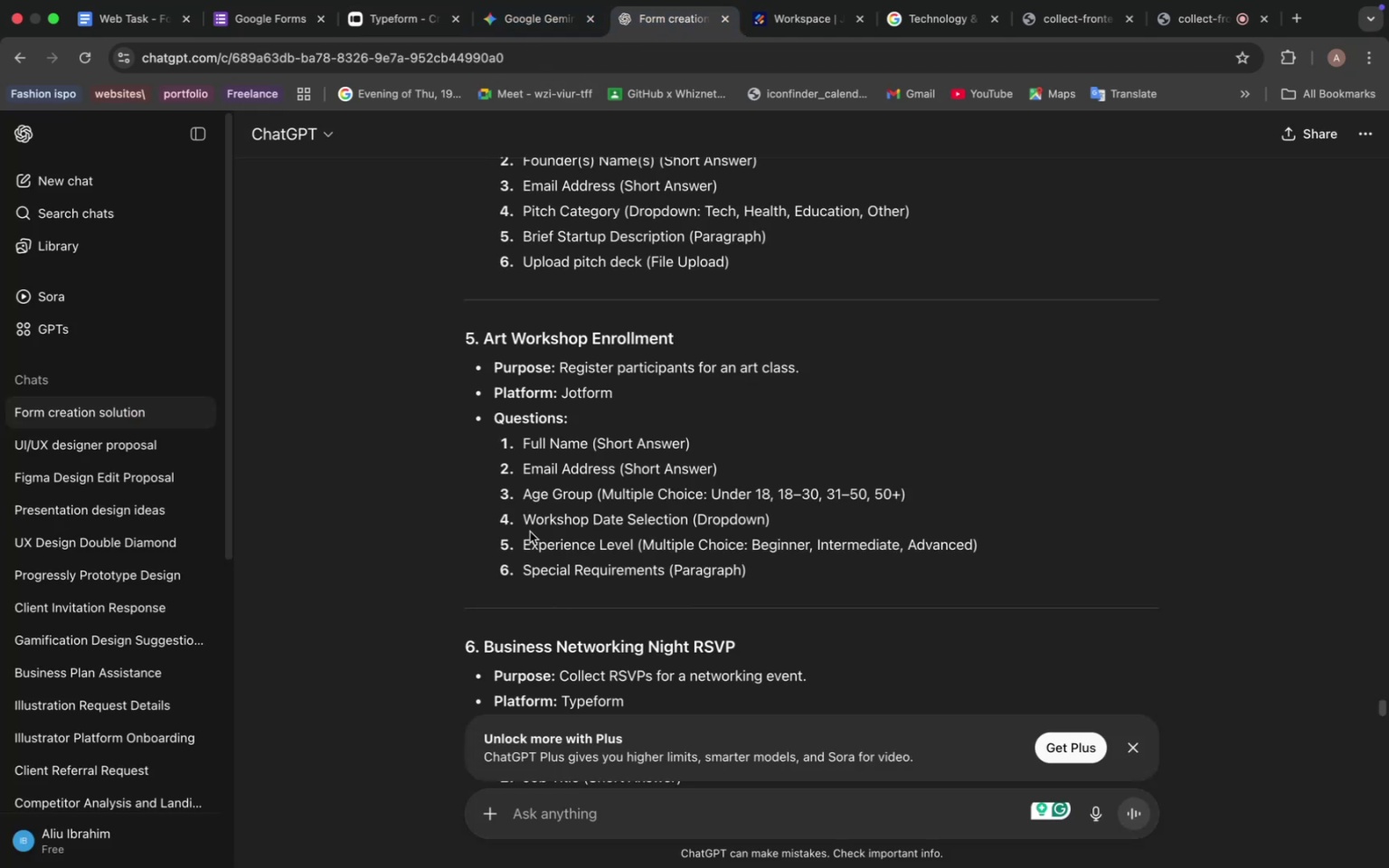 
left_click_drag(start_coordinate=[526, 518], to_coordinate=[685, 513])
 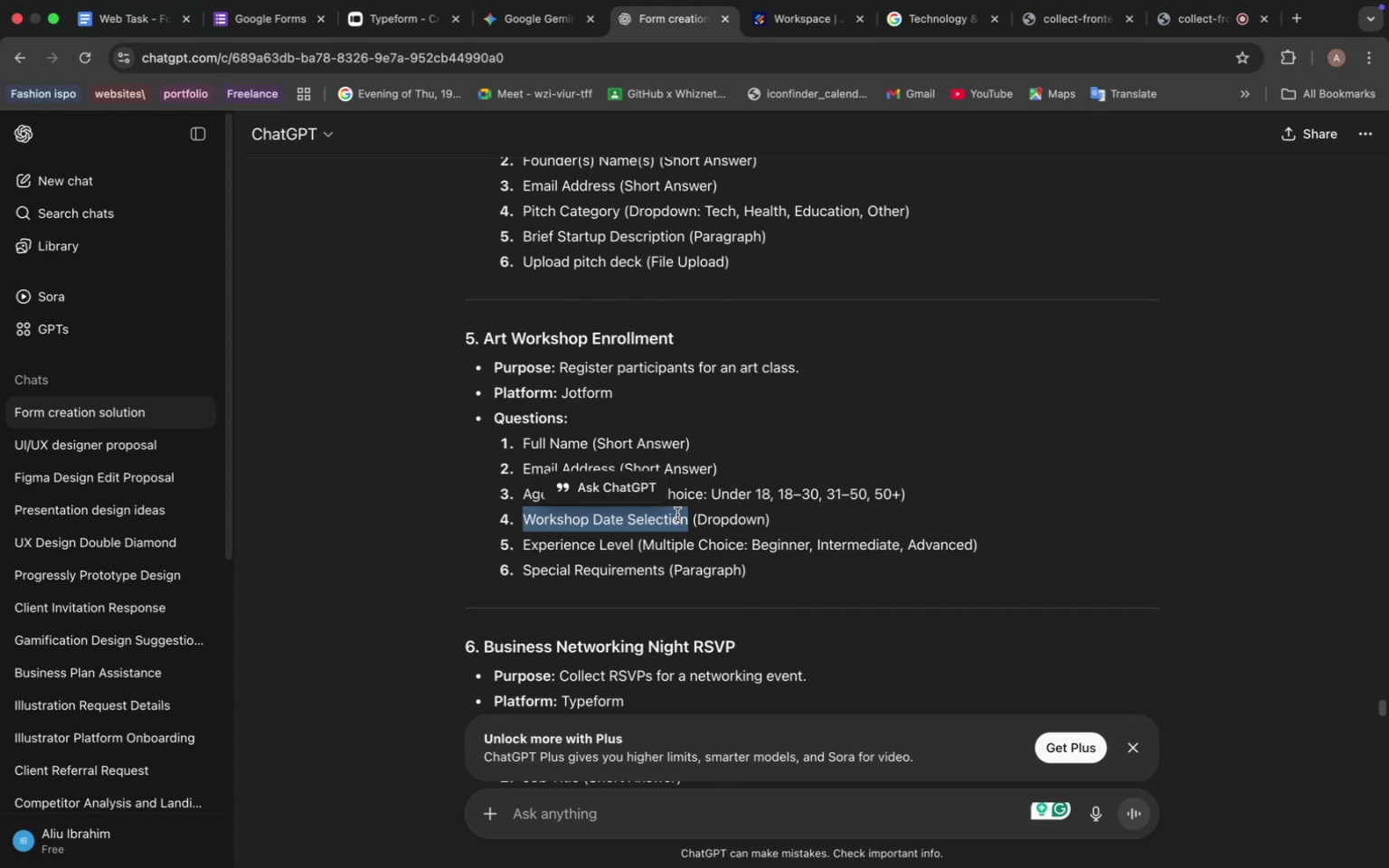 
key(Meta+C)
 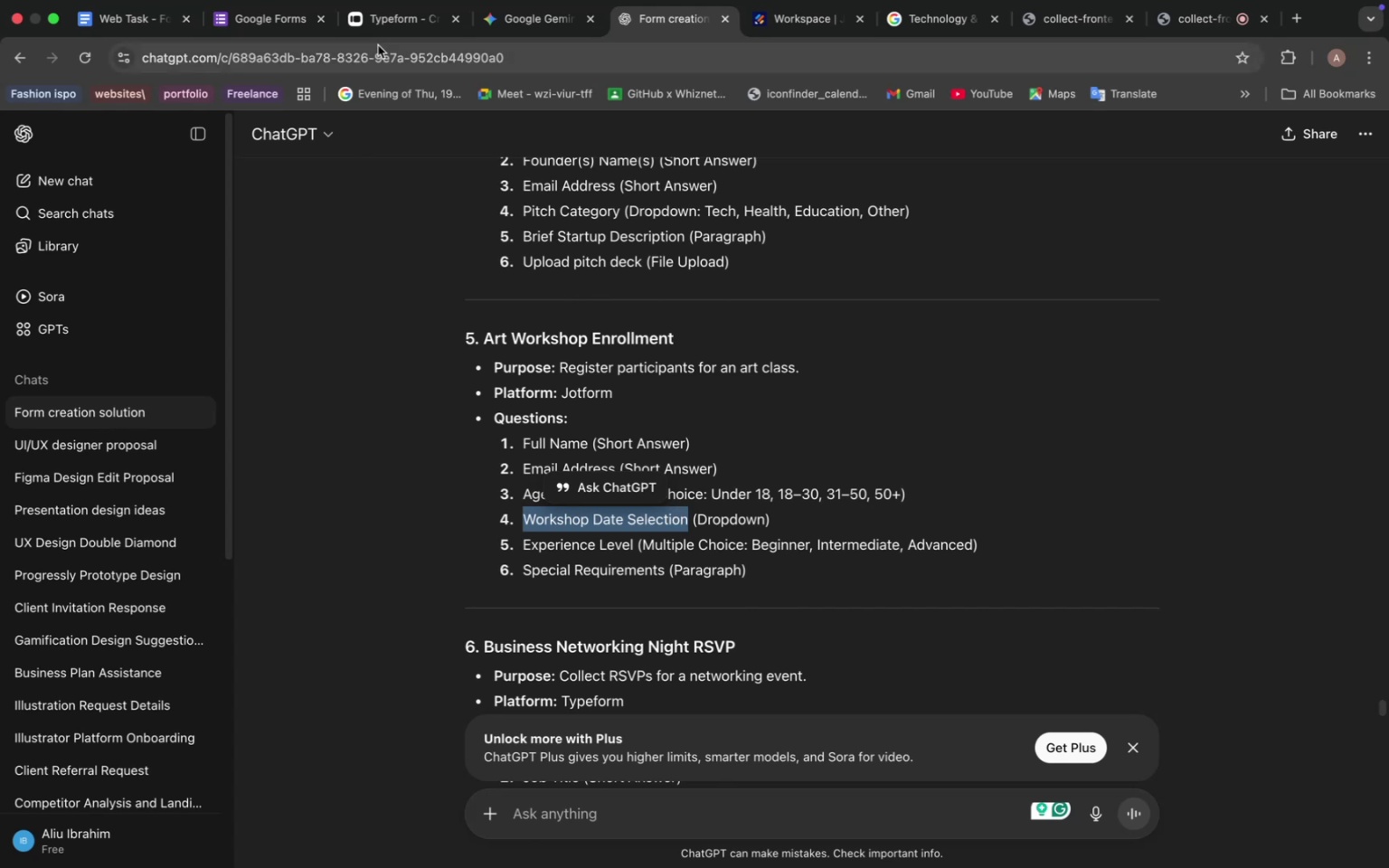 
left_click([395, 22])
 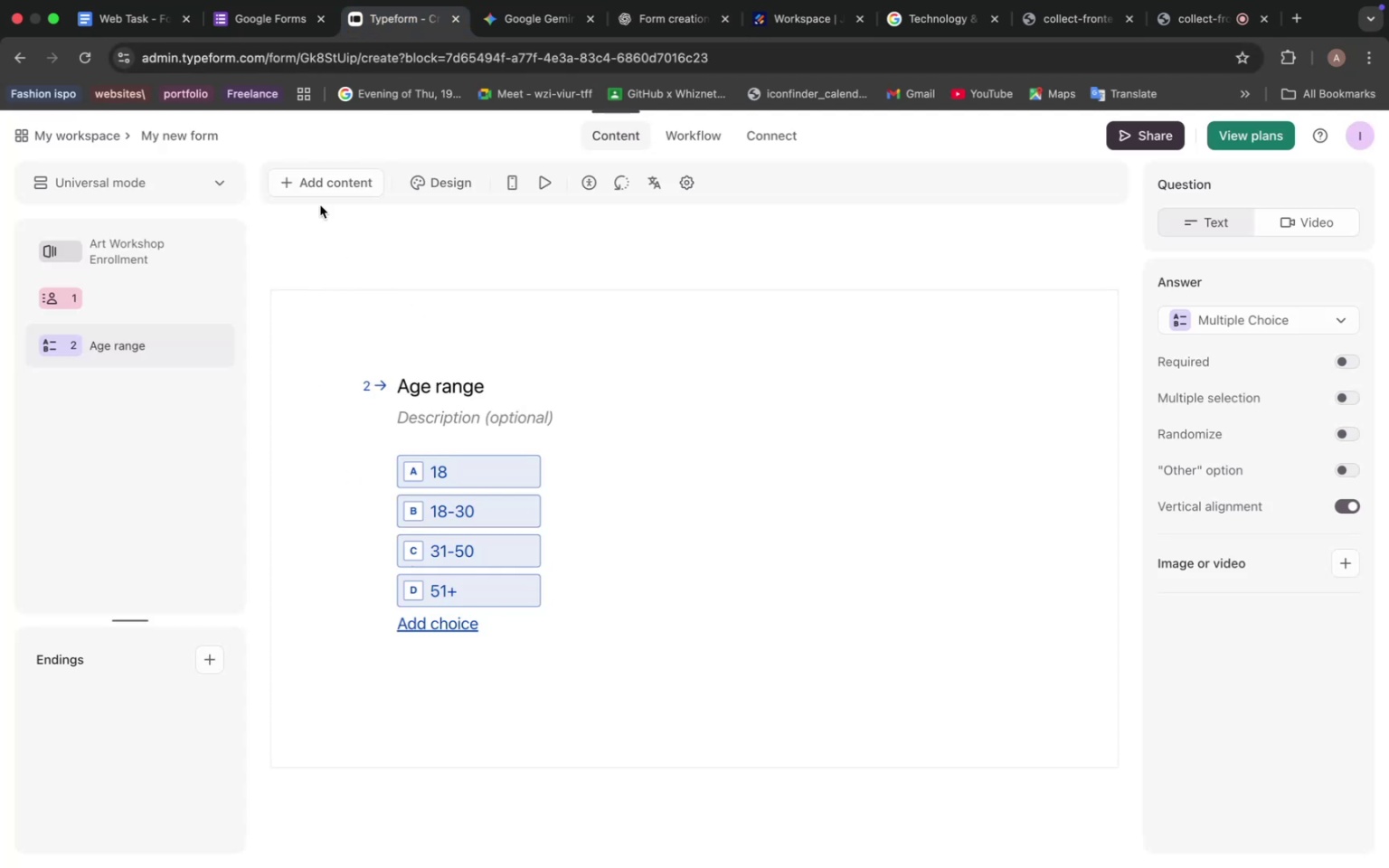 
left_click([315, 175])
 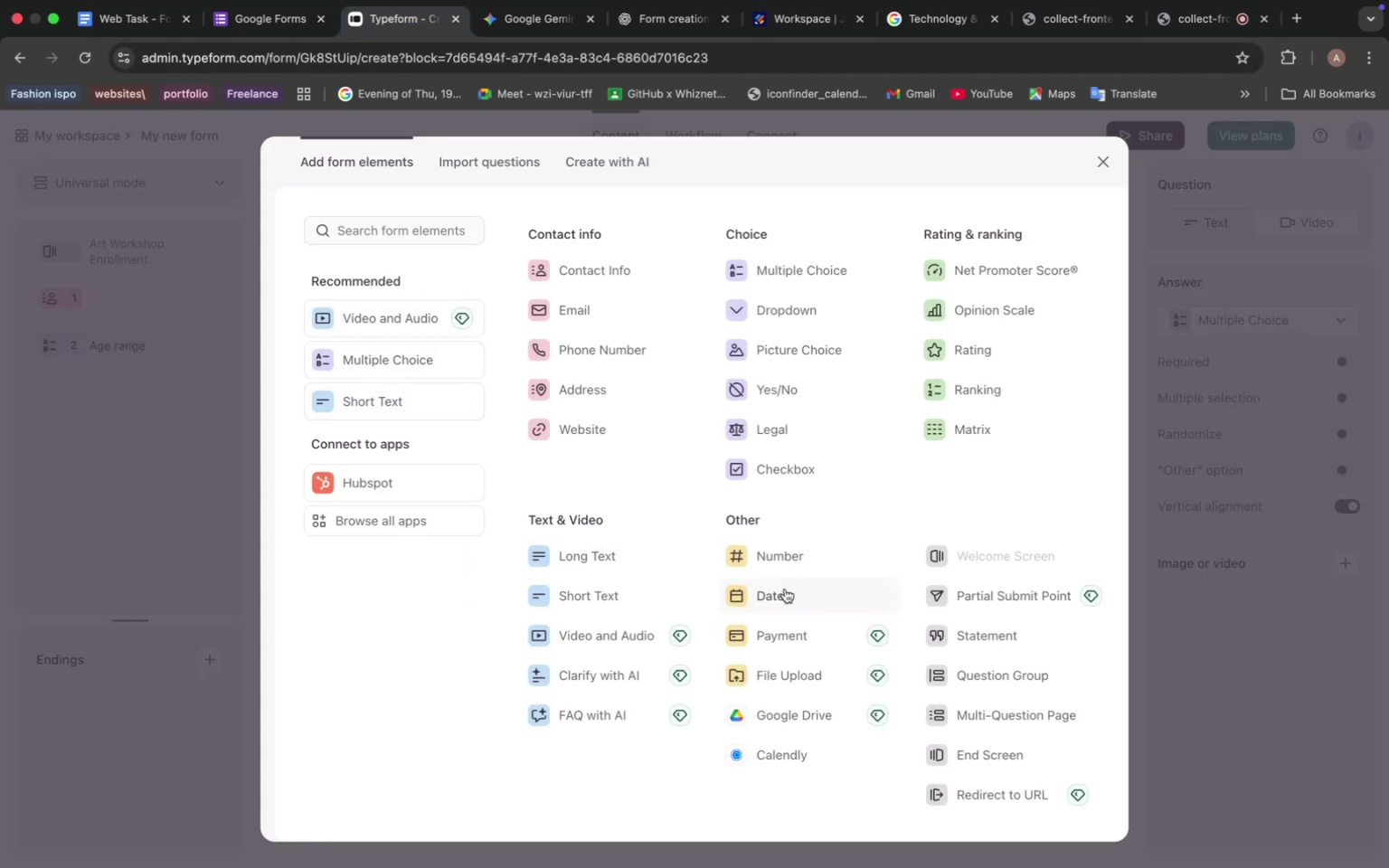 
left_click([784, 592])
 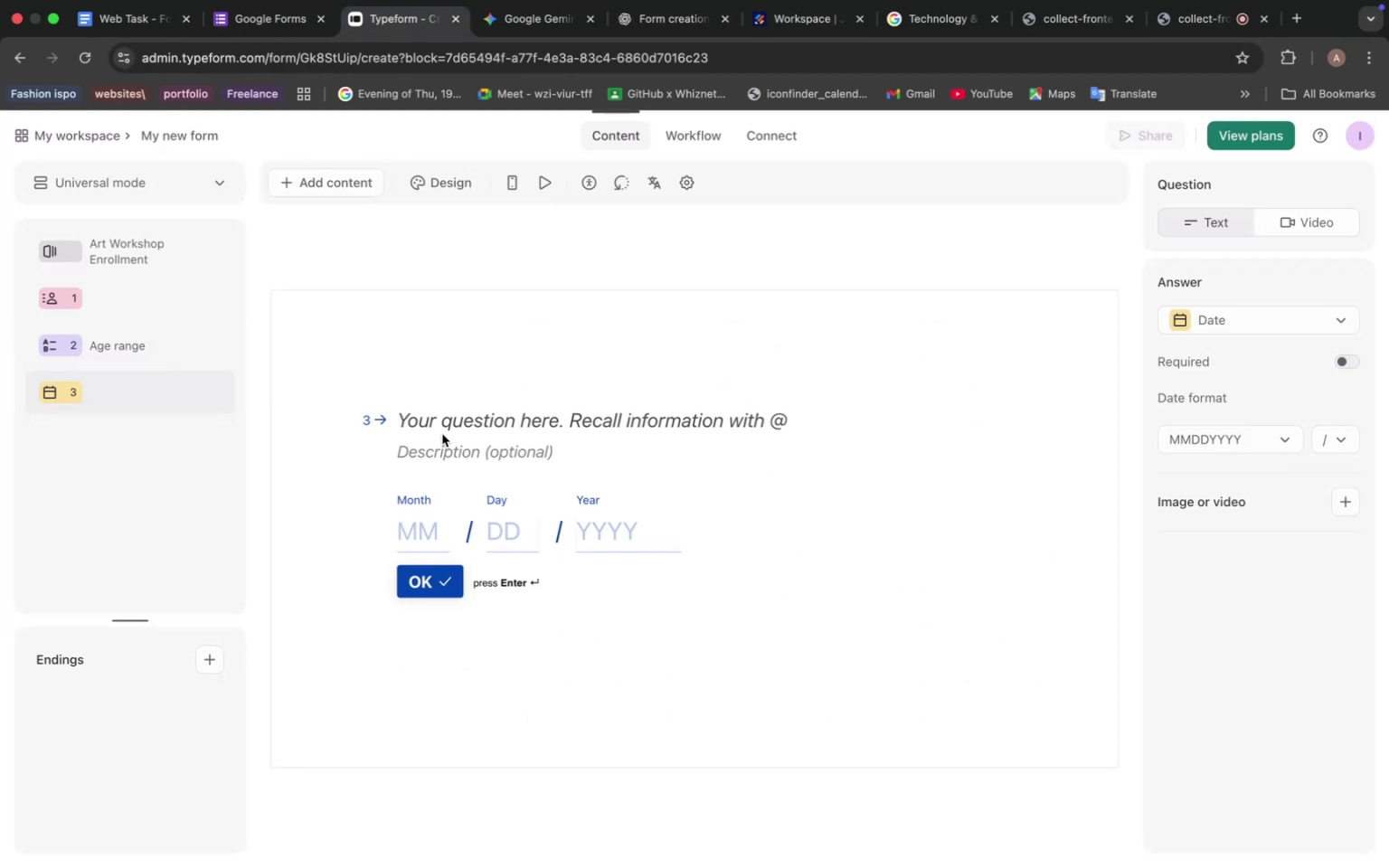 
left_click([442, 422])
 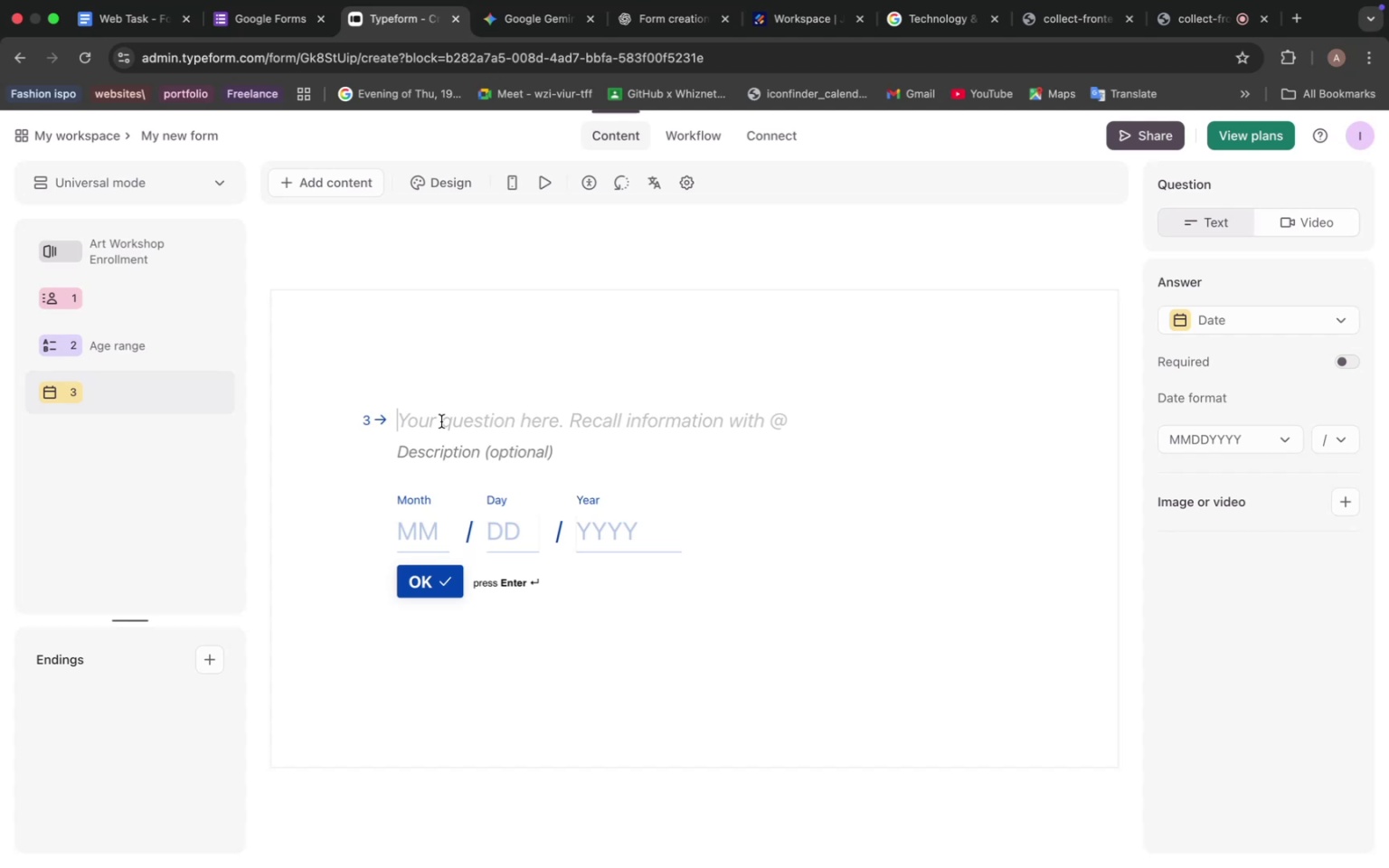 
key(Meta+V)
 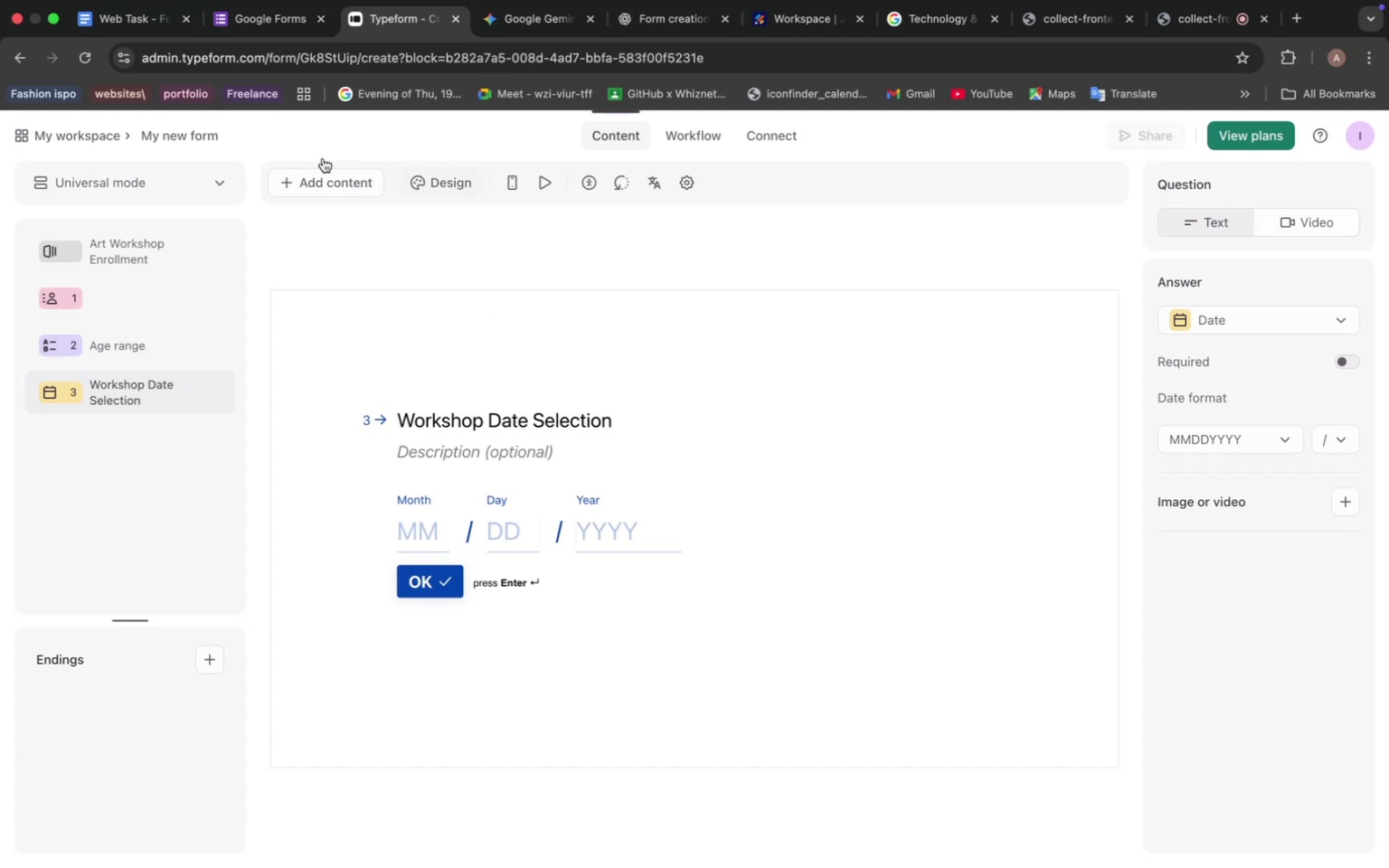 
left_click([322, 178])
 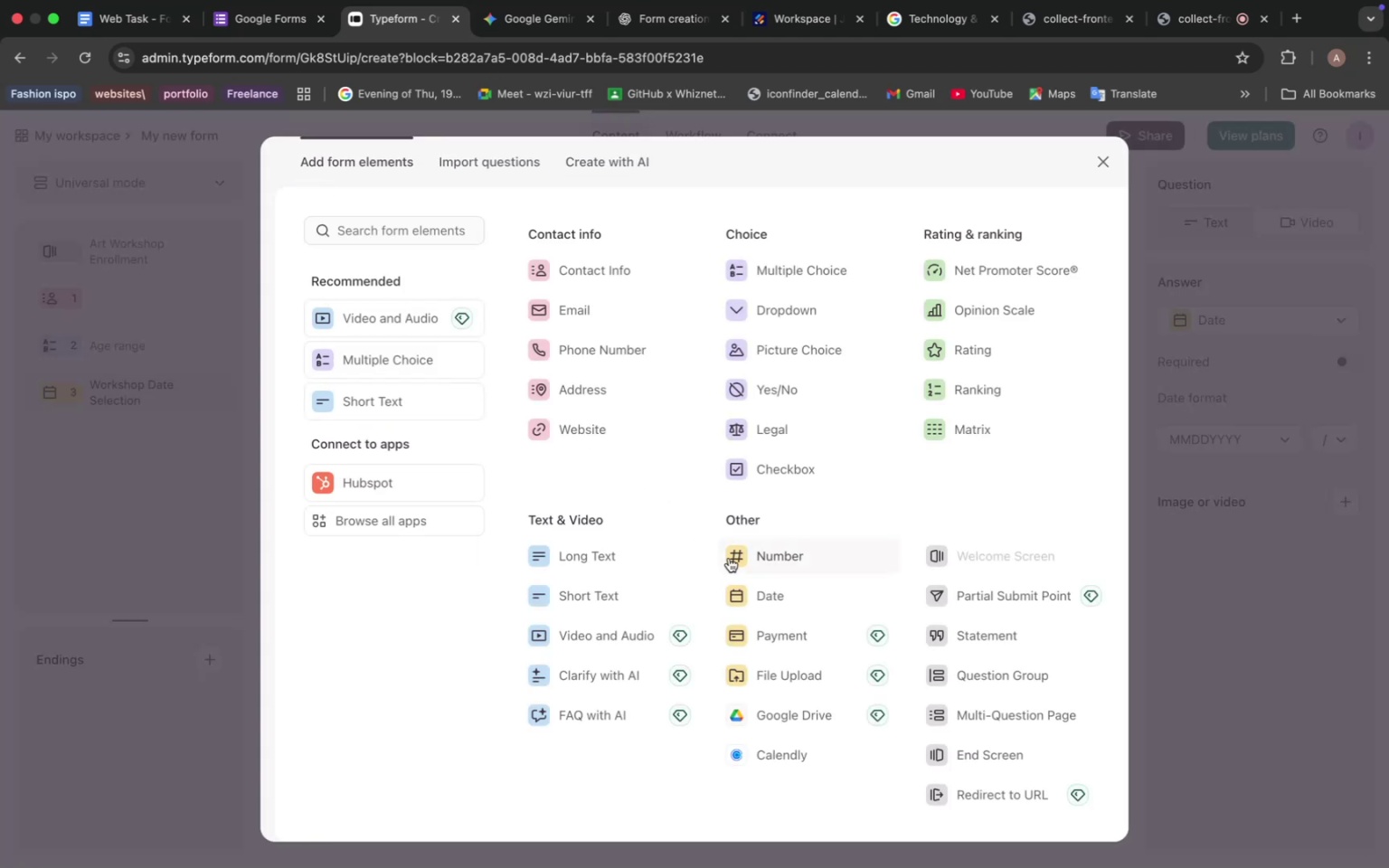 
left_click([752, 555])
 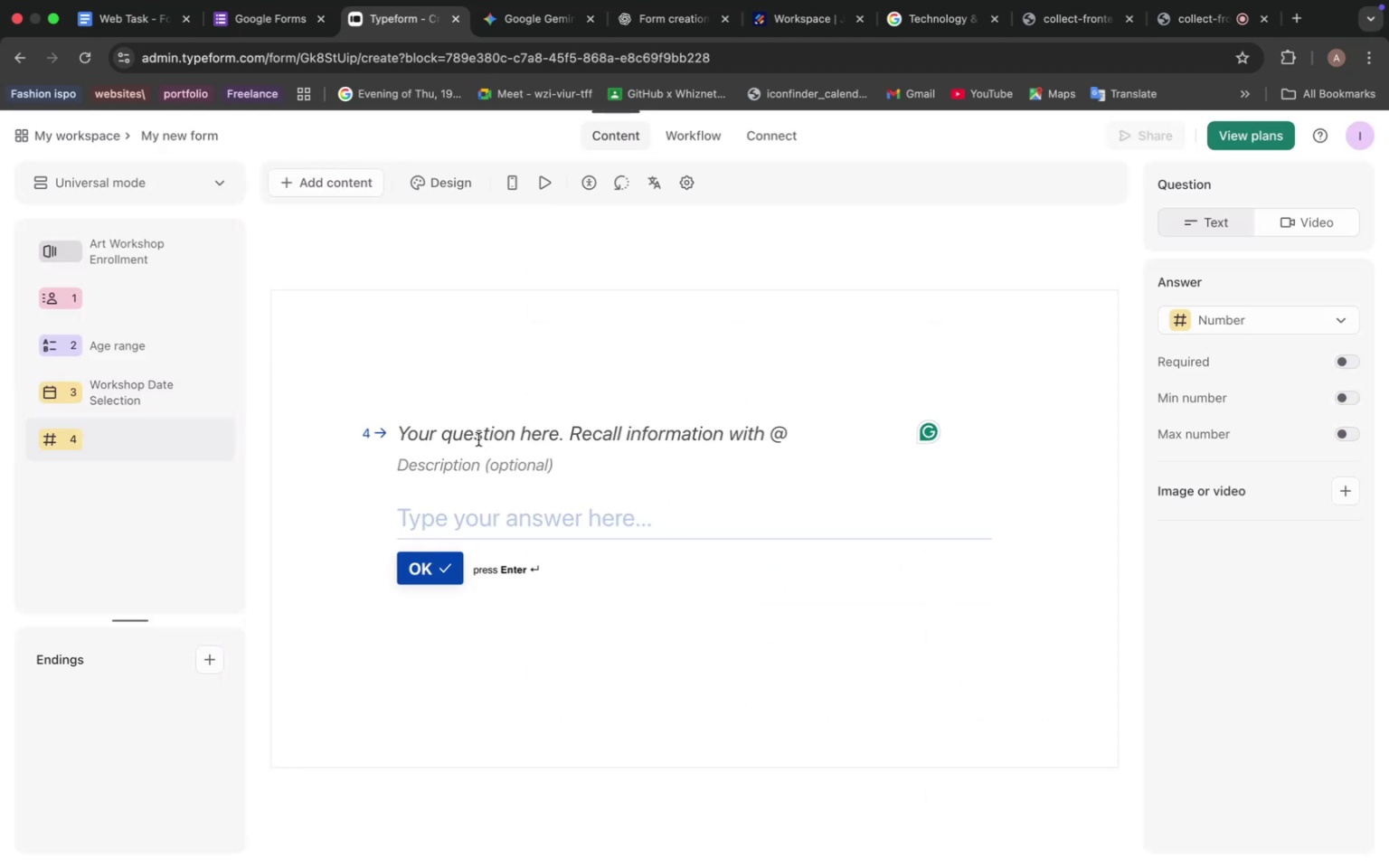 
left_click([478, 439])
 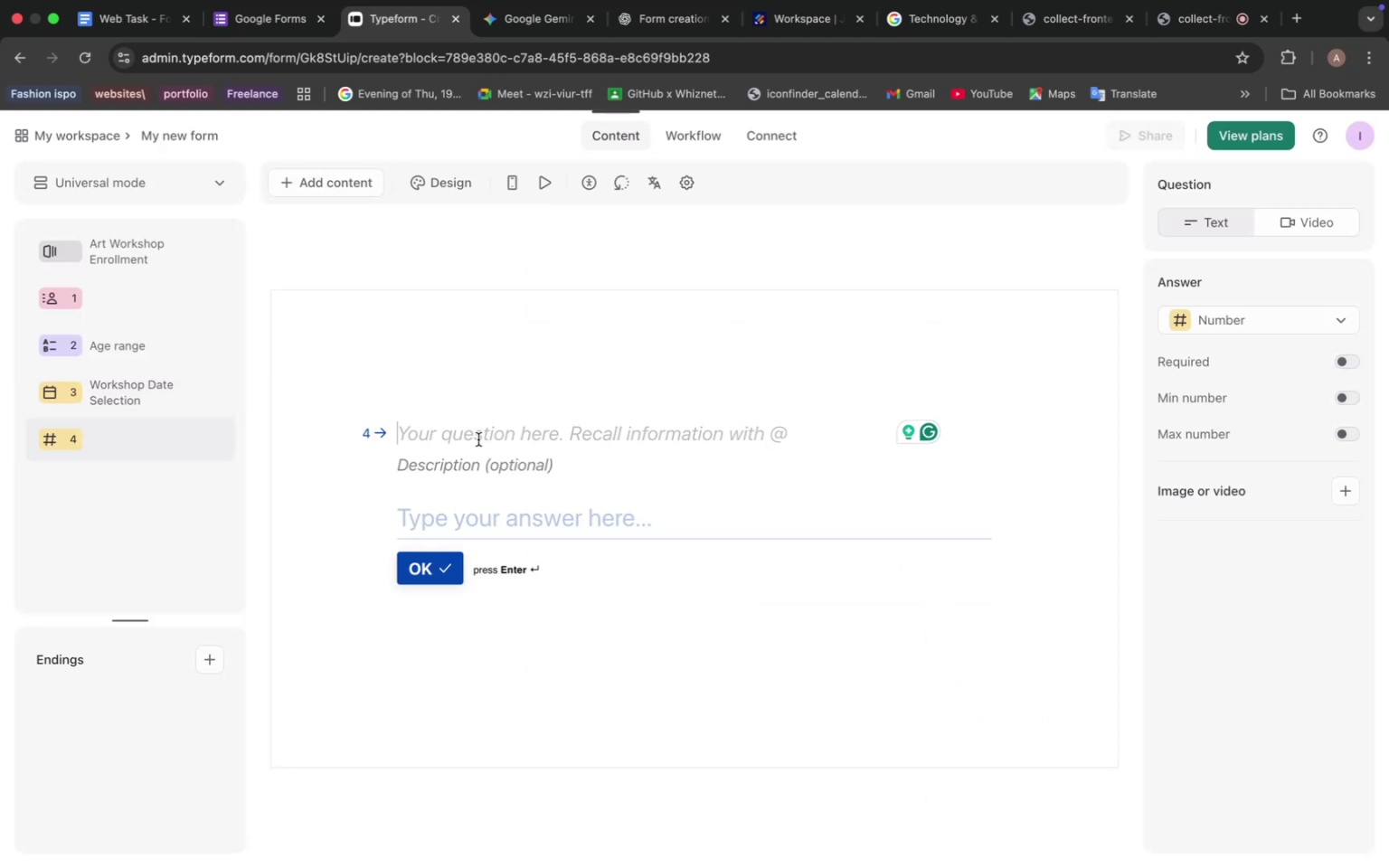 
type(A)
key(Backspace)
type(Expected ex[)
key(Backspace)
type(pectation)
 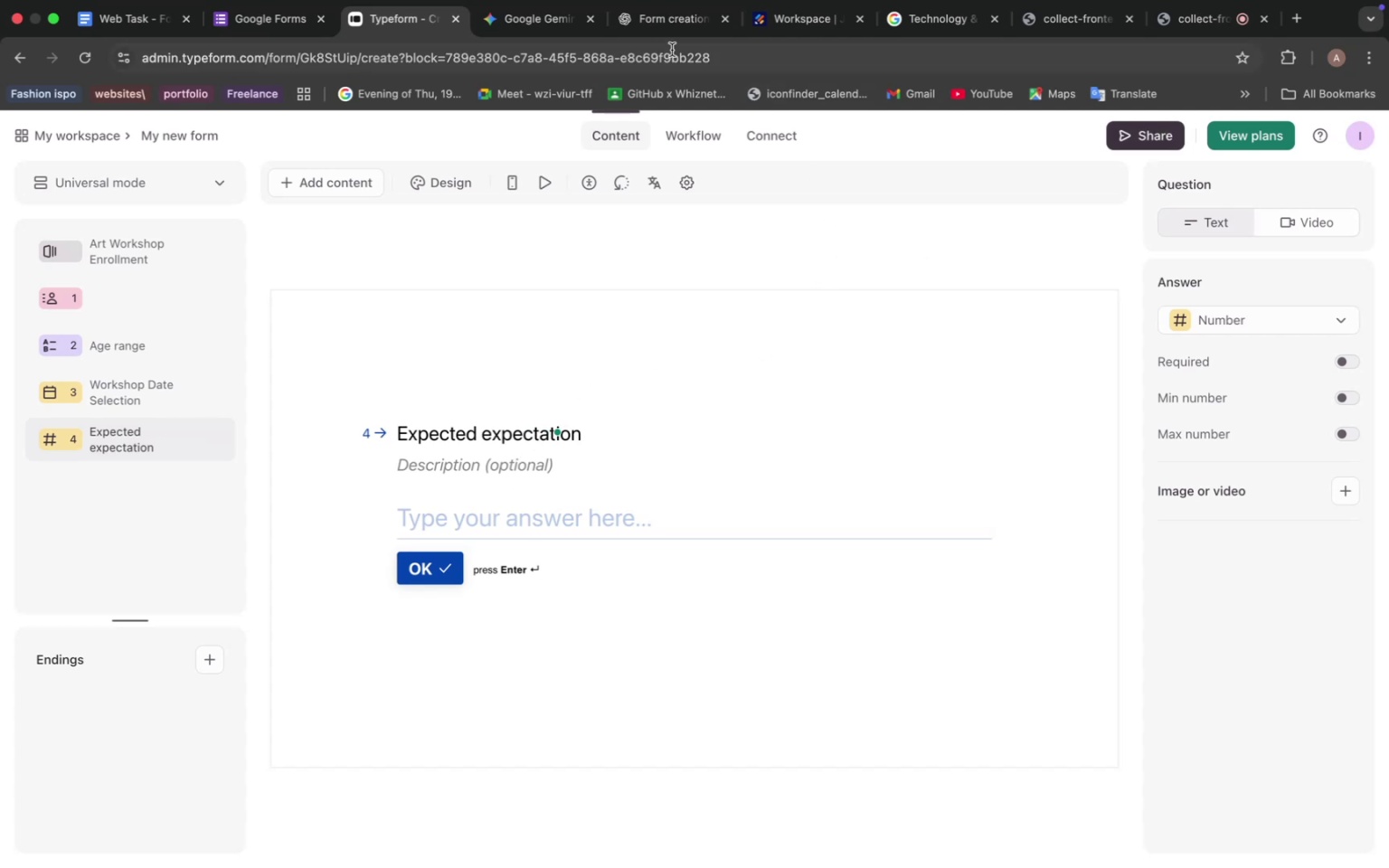 
wait(5.14)
 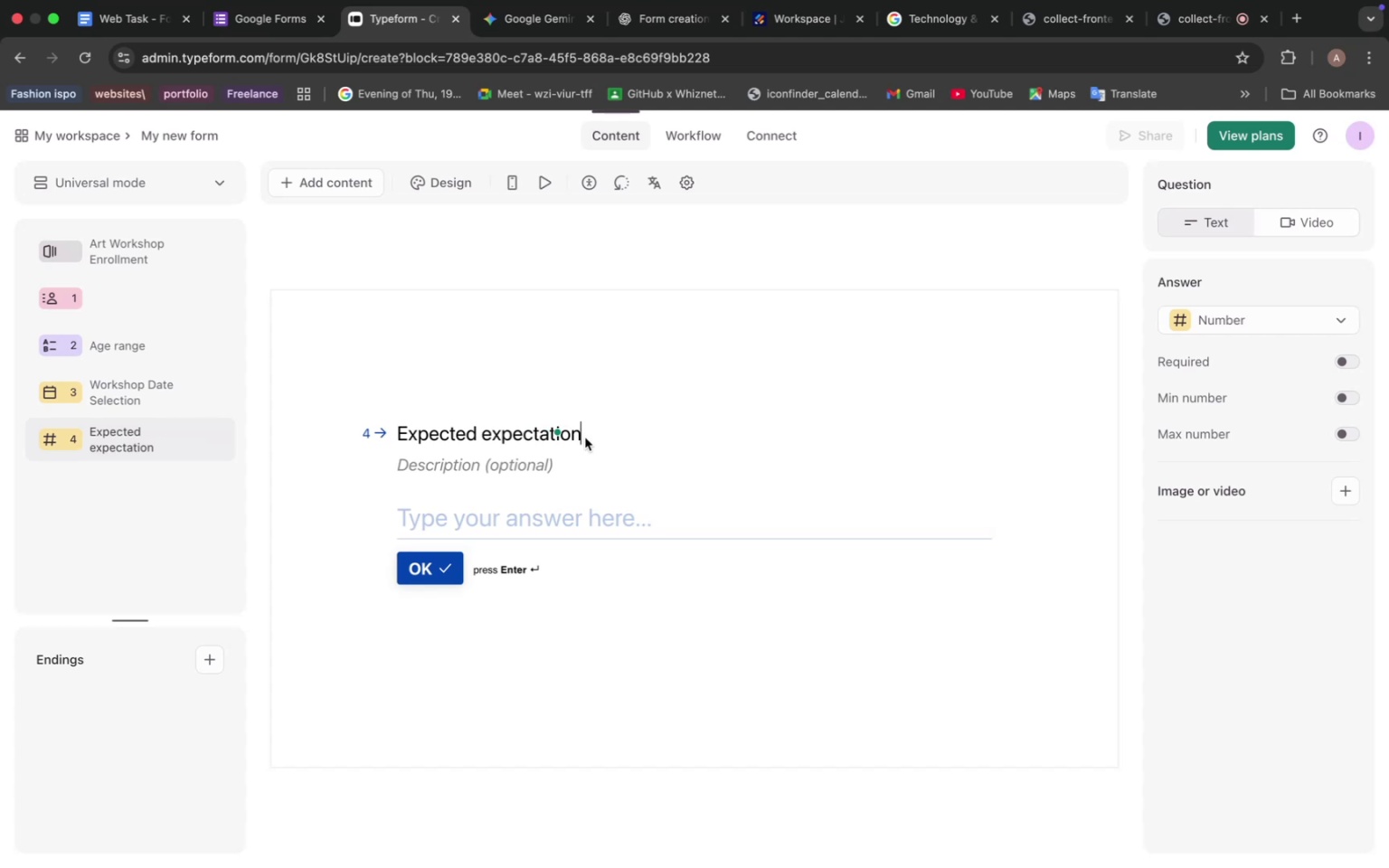 
left_click([670, 14])
 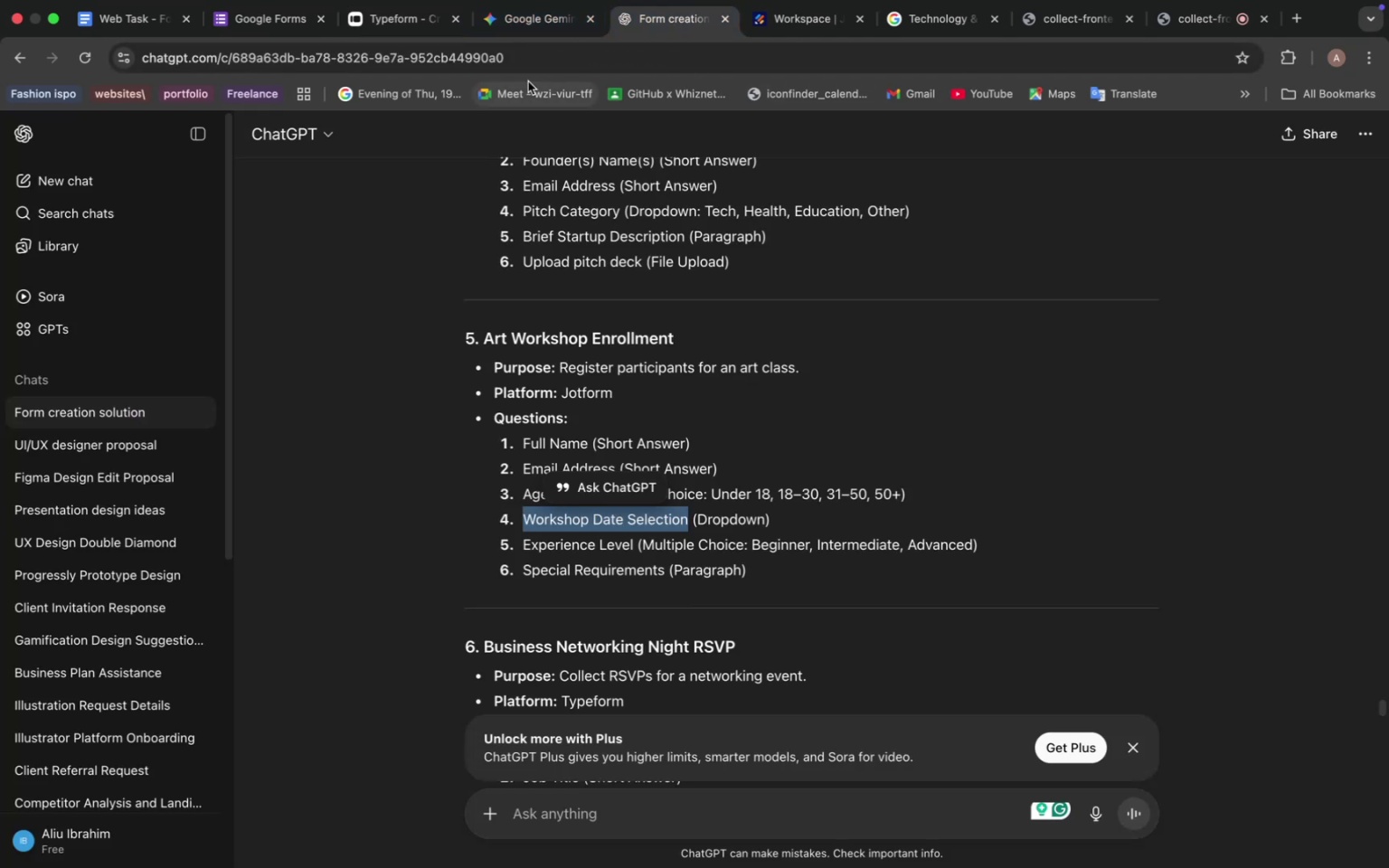 
left_click([409, 22])
 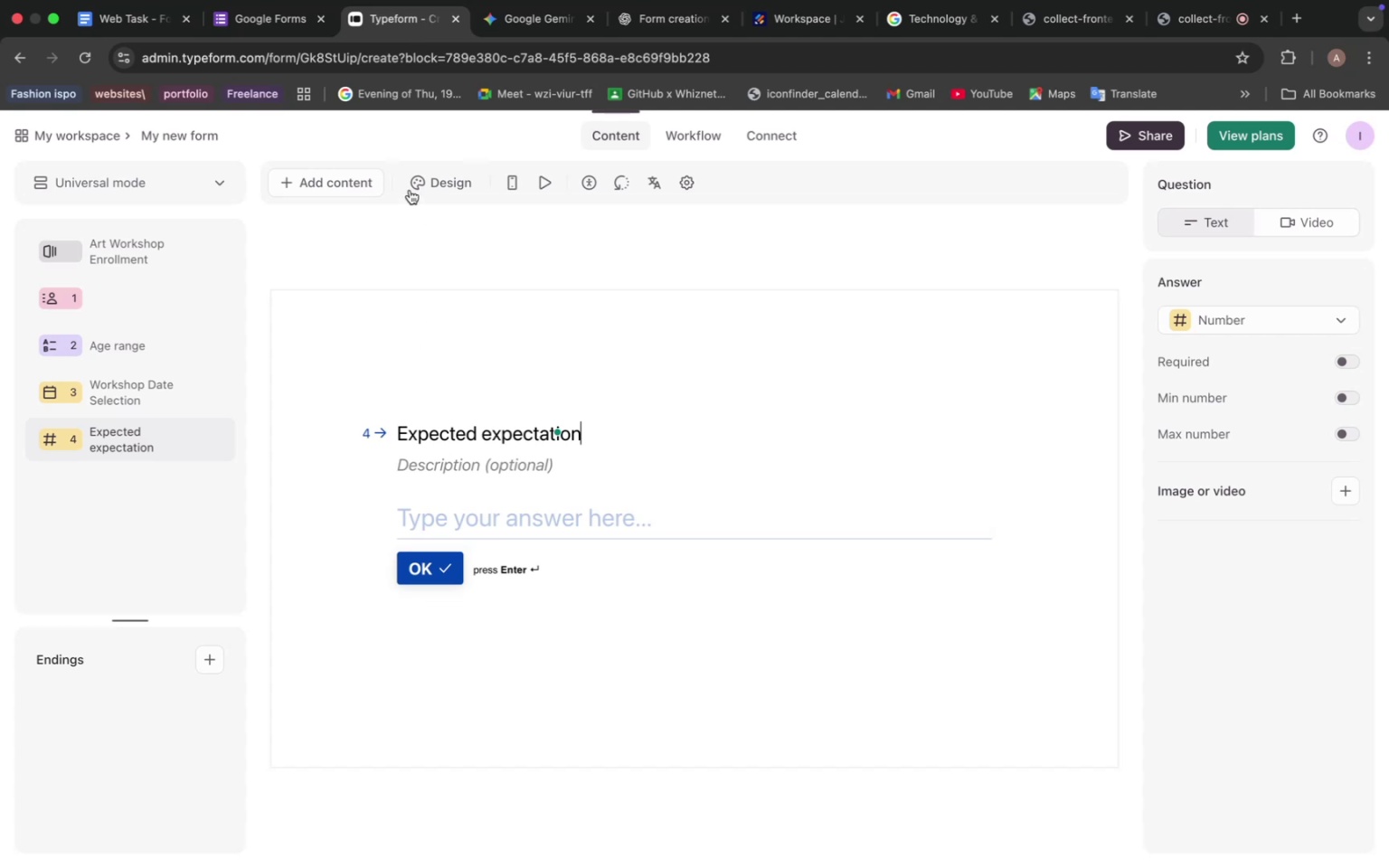 
left_click([358, 180])
 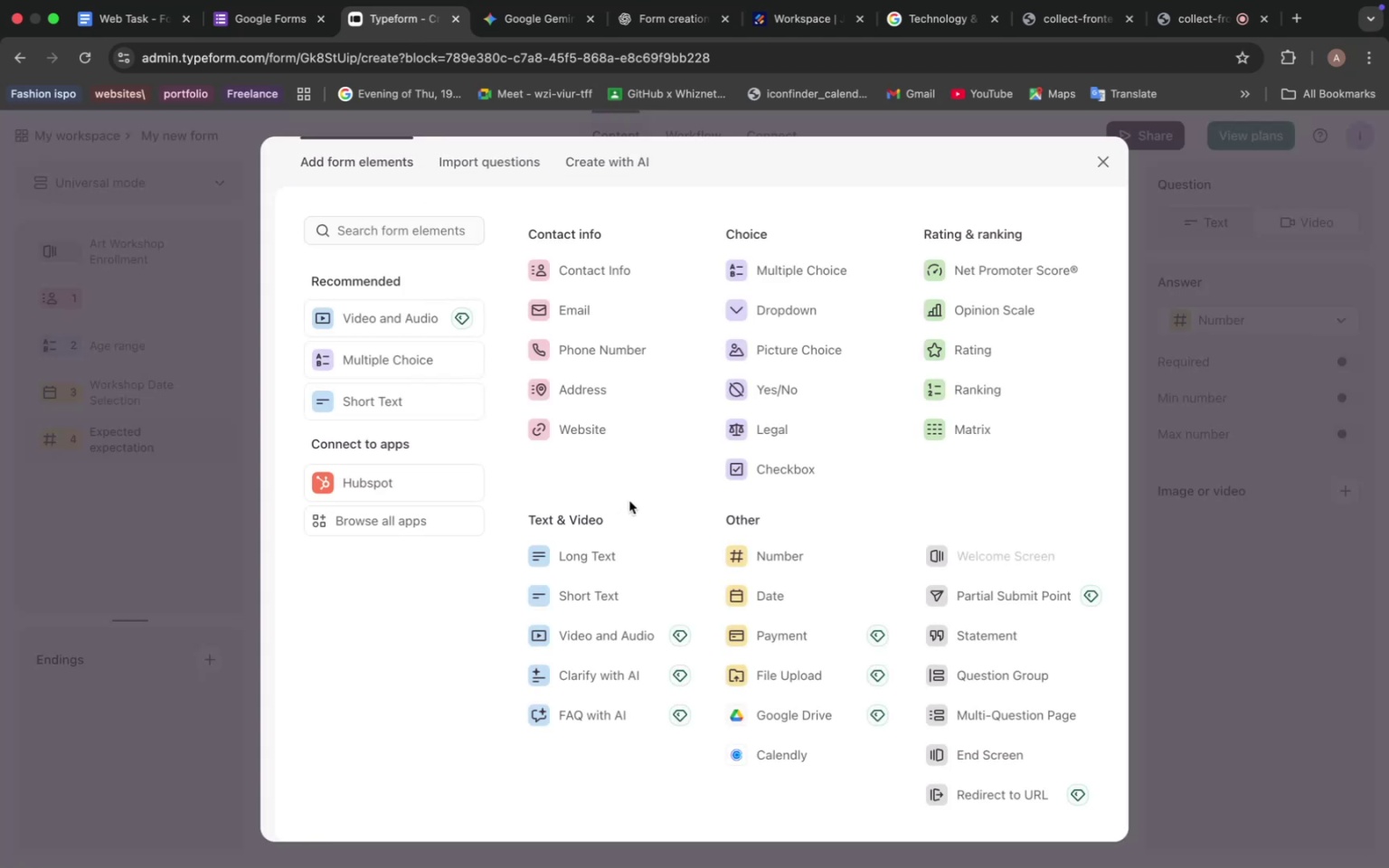 
wait(9.46)
 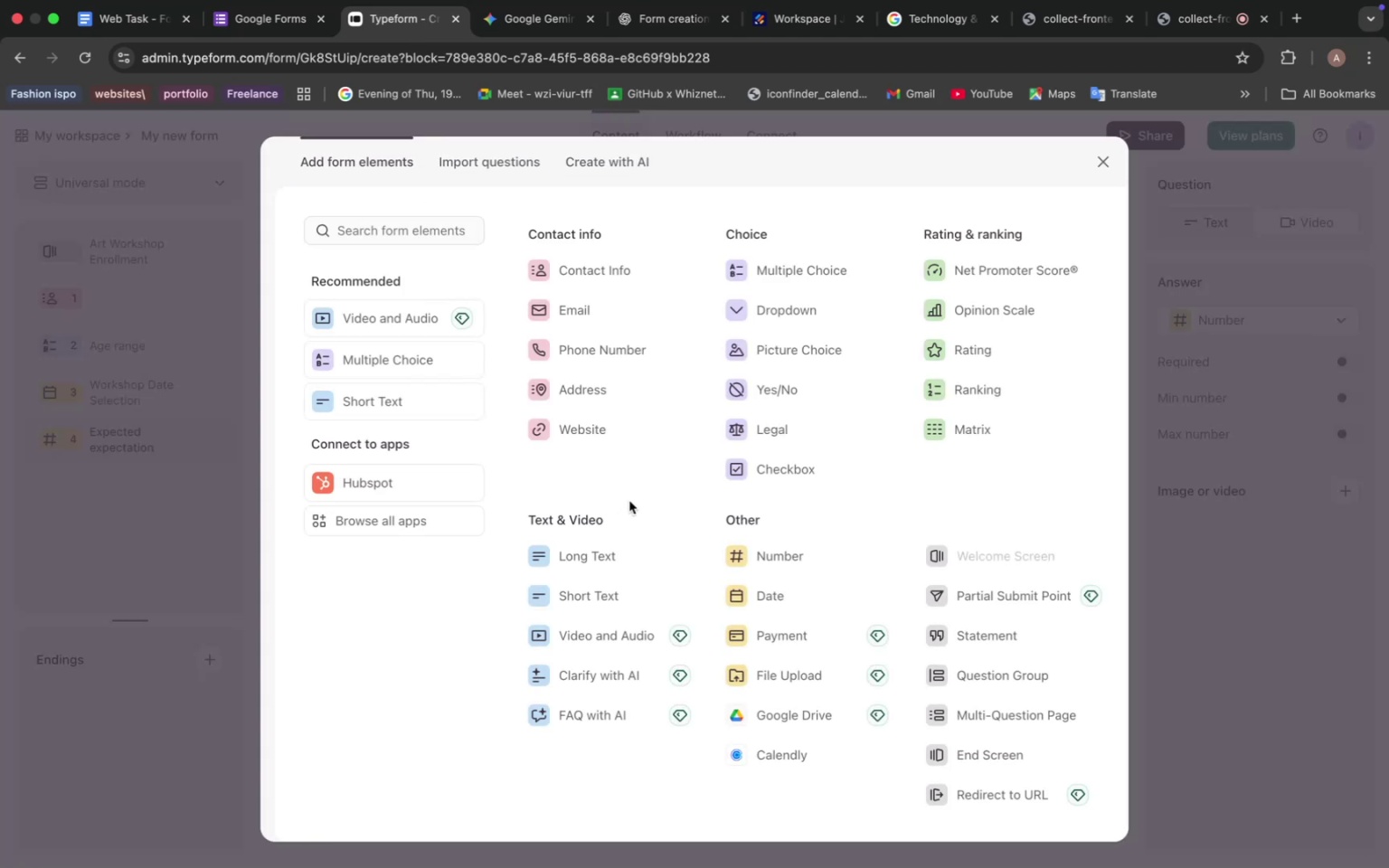 
left_click([957, 389])
 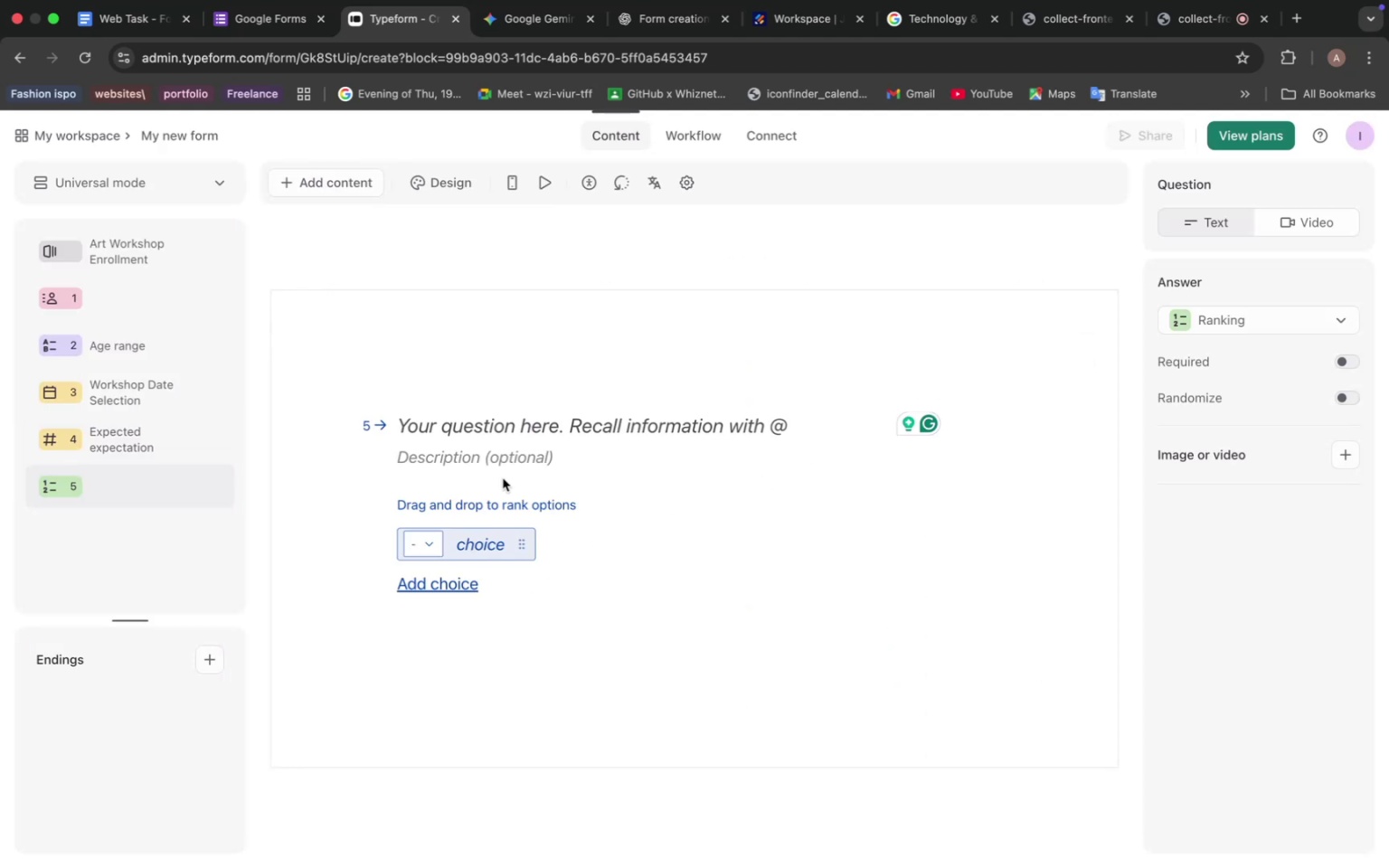 
left_click([478, 429])
 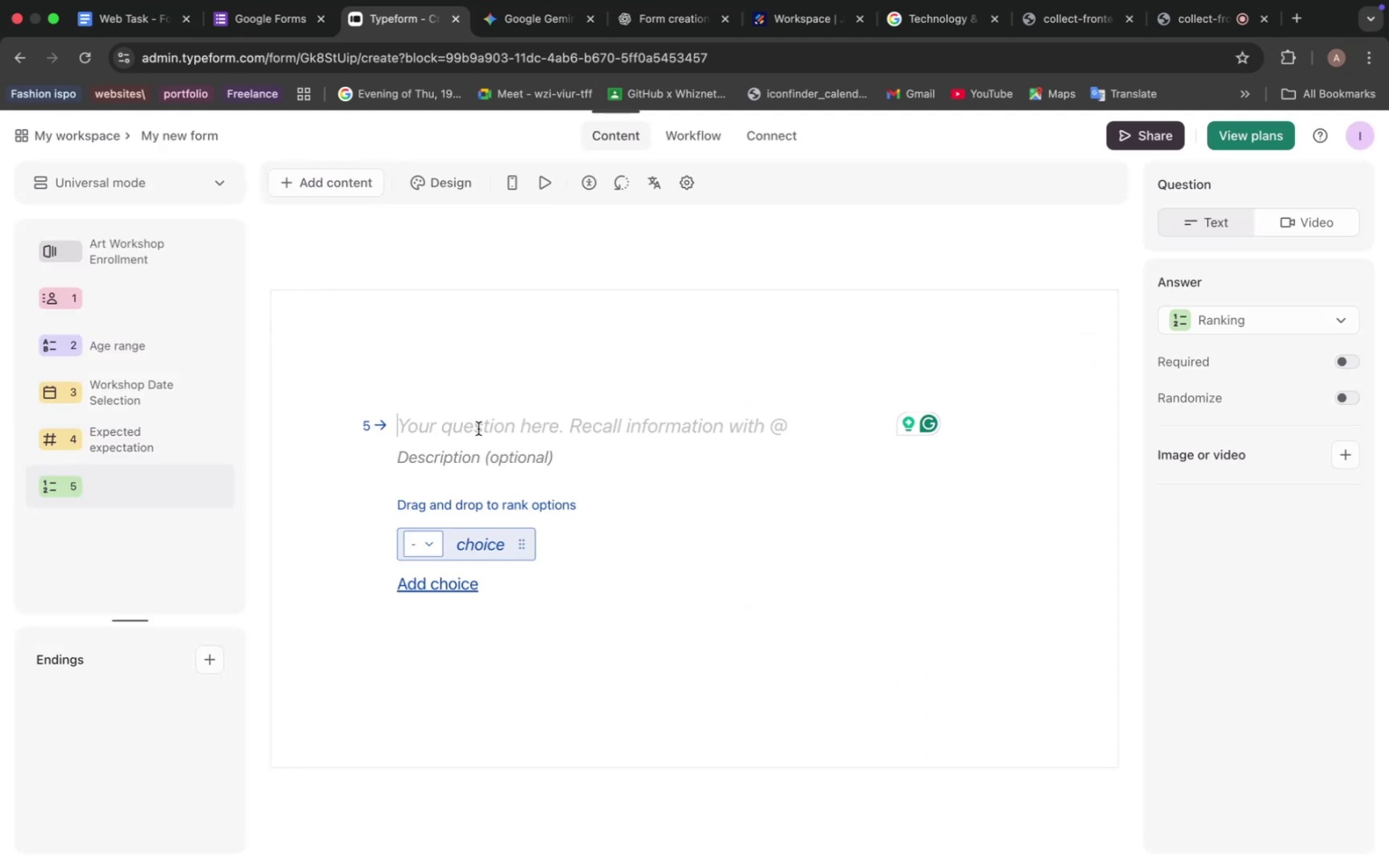 
left_click([477, 433])
 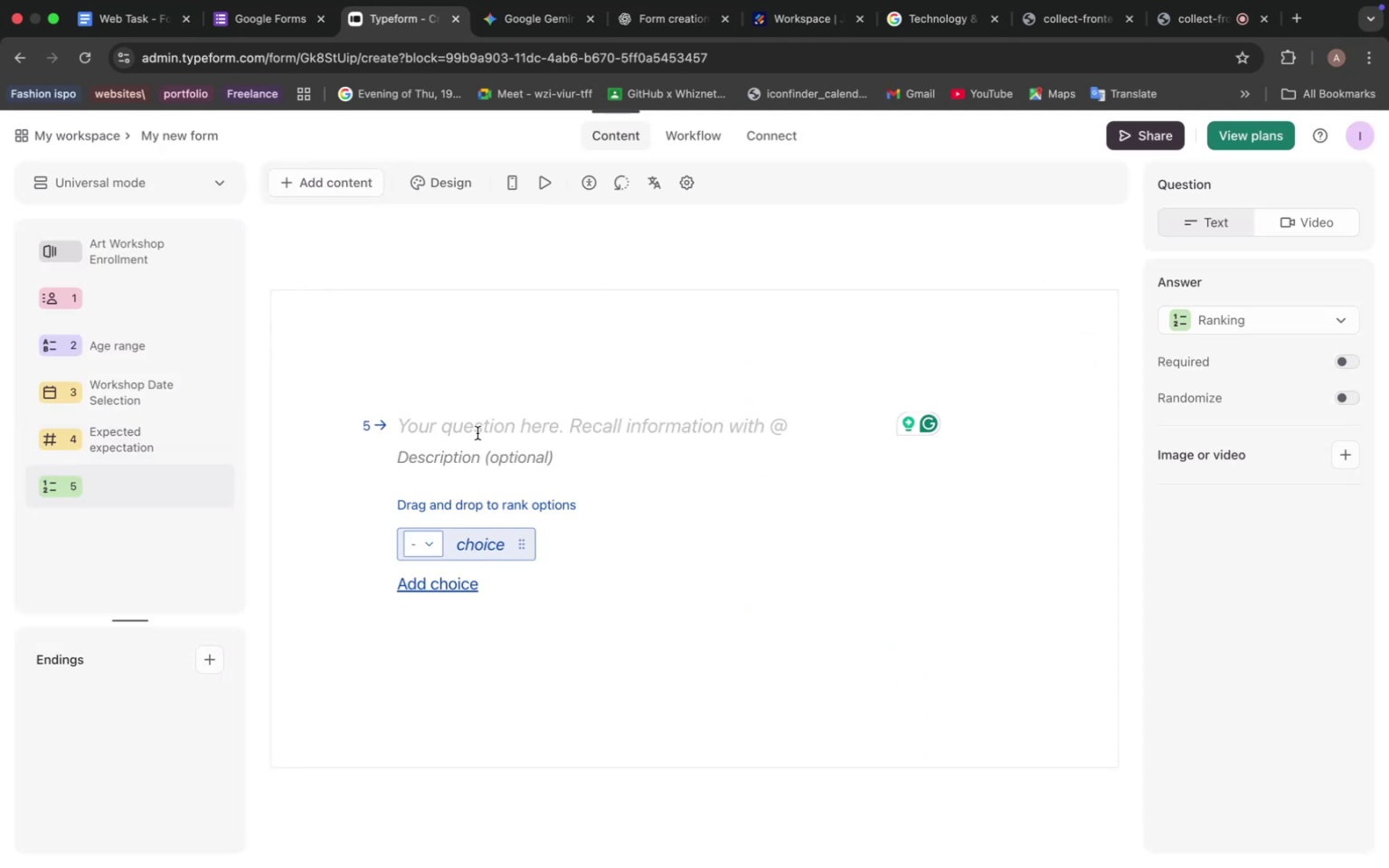 
type(Experience Level)
 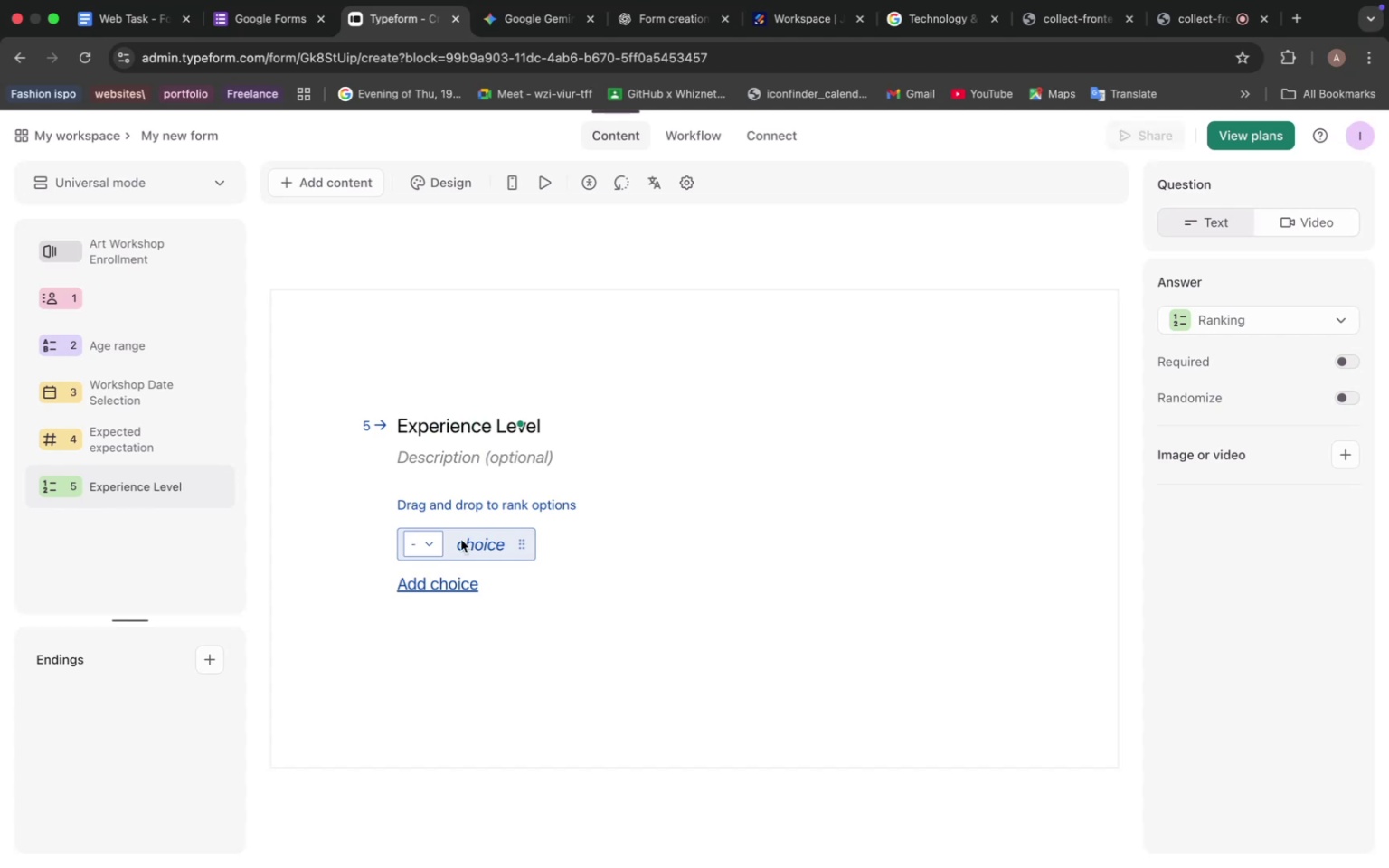 
left_click([474, 554])
 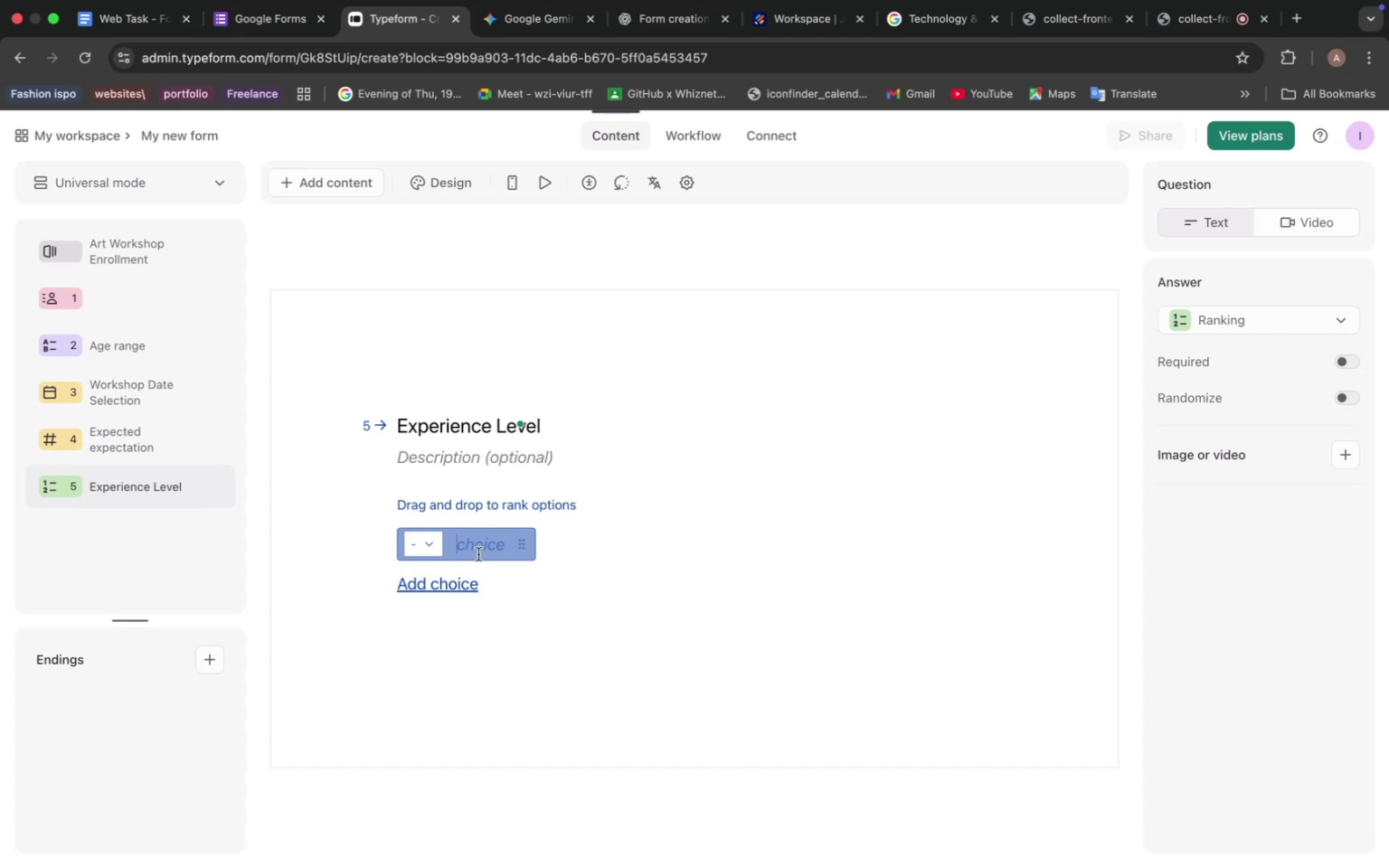 
type(Beginner)
 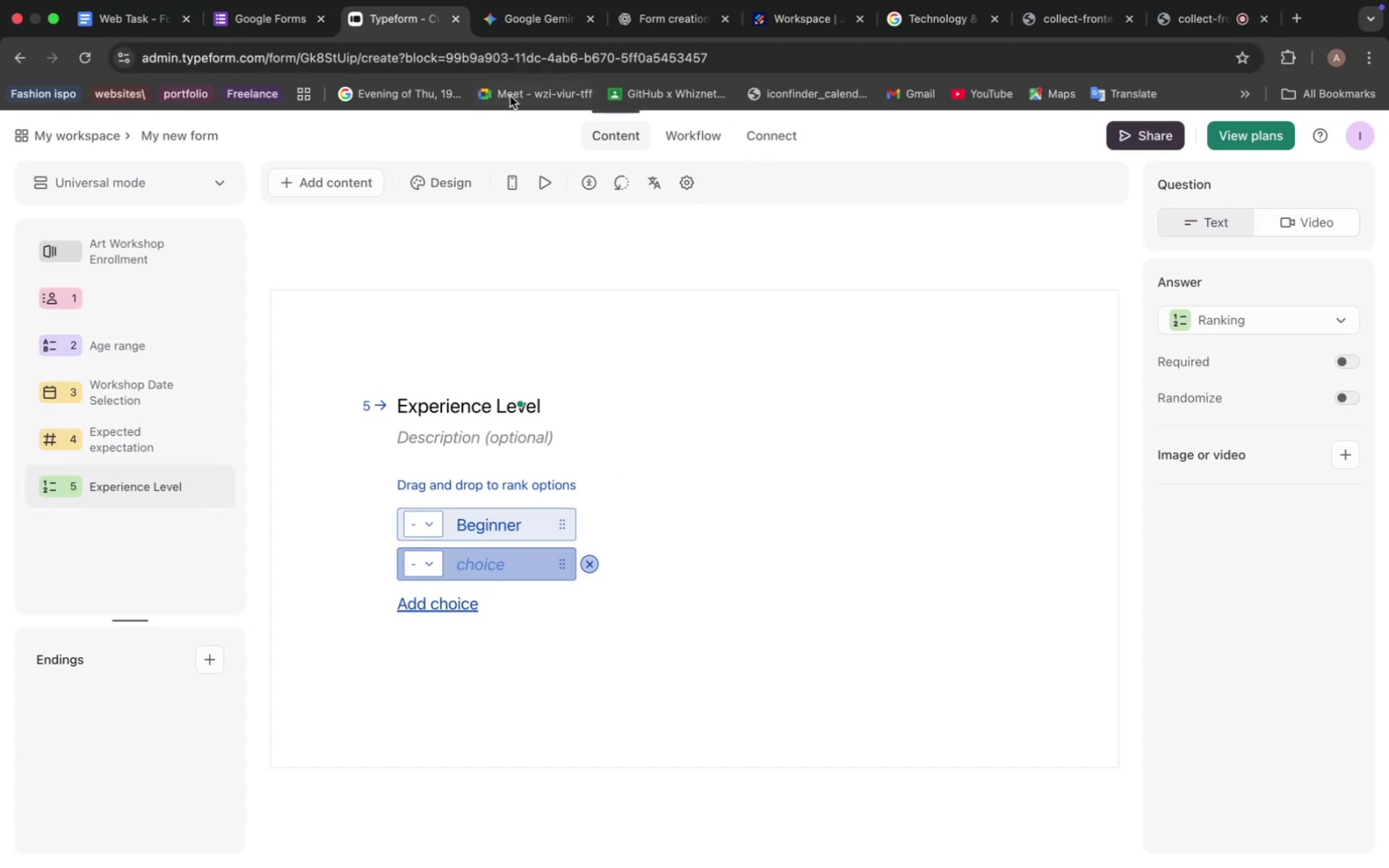 
wait(9.67)
 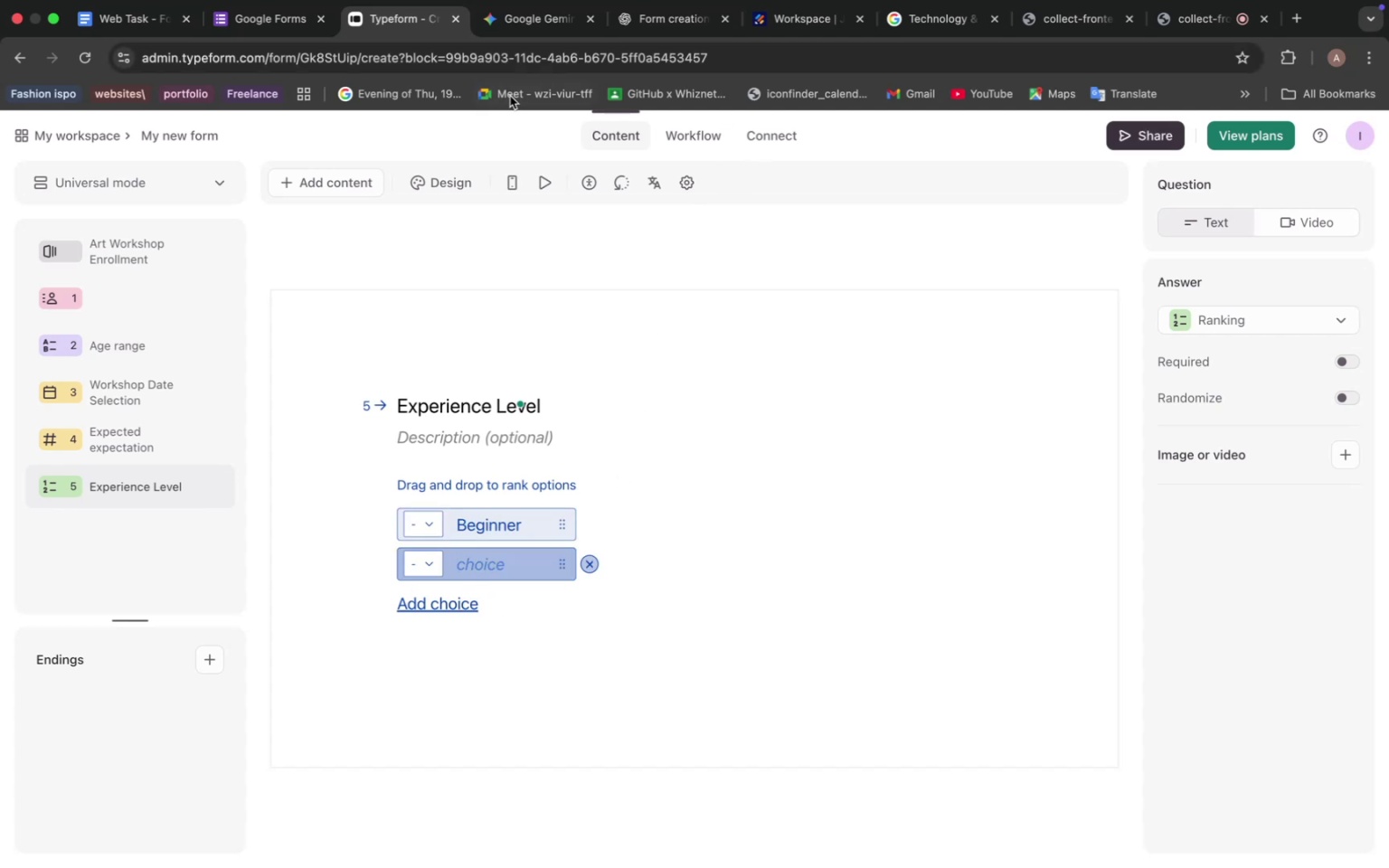 
mouse_move([542, 39])
 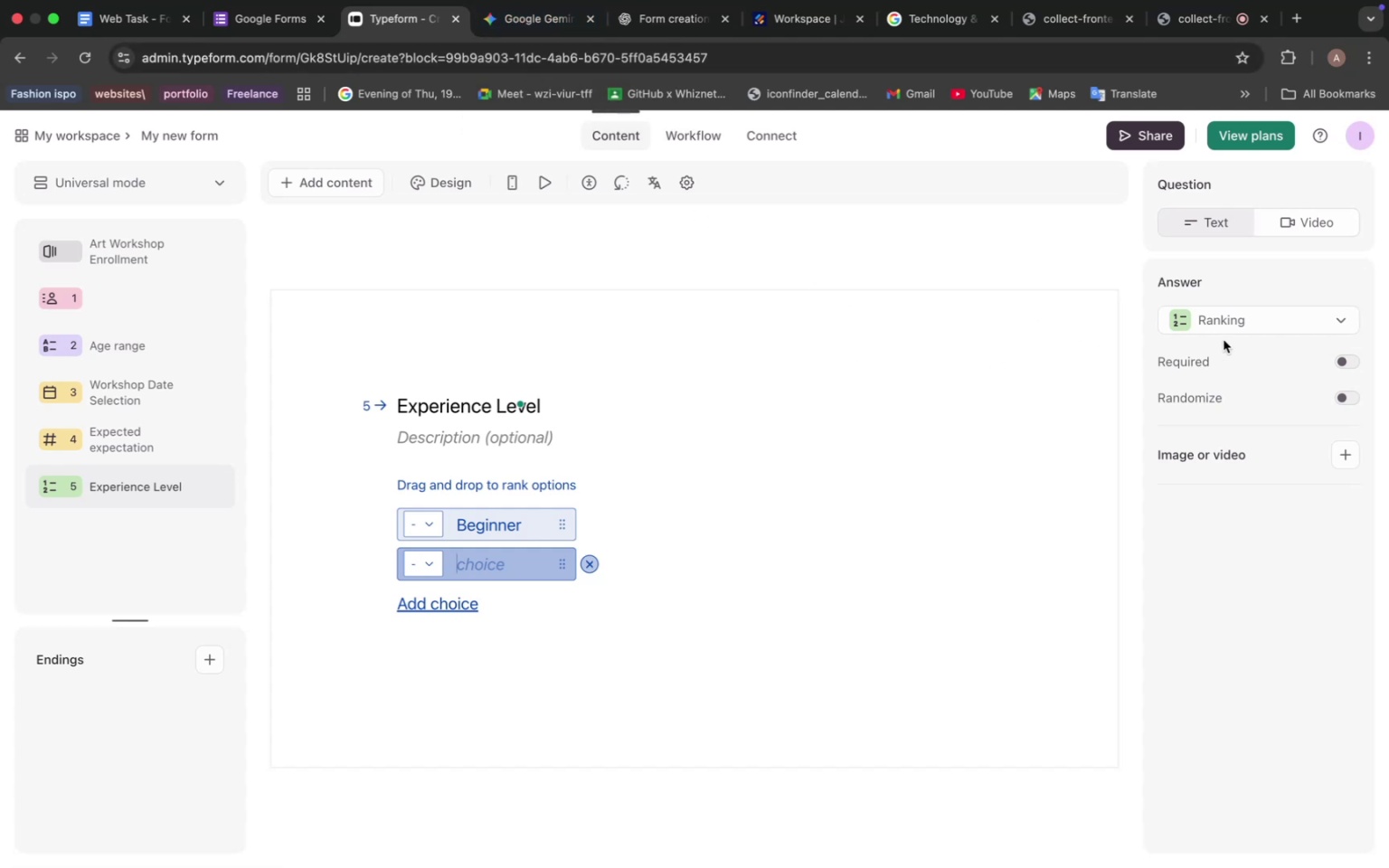 
left_click([1223, 318])
 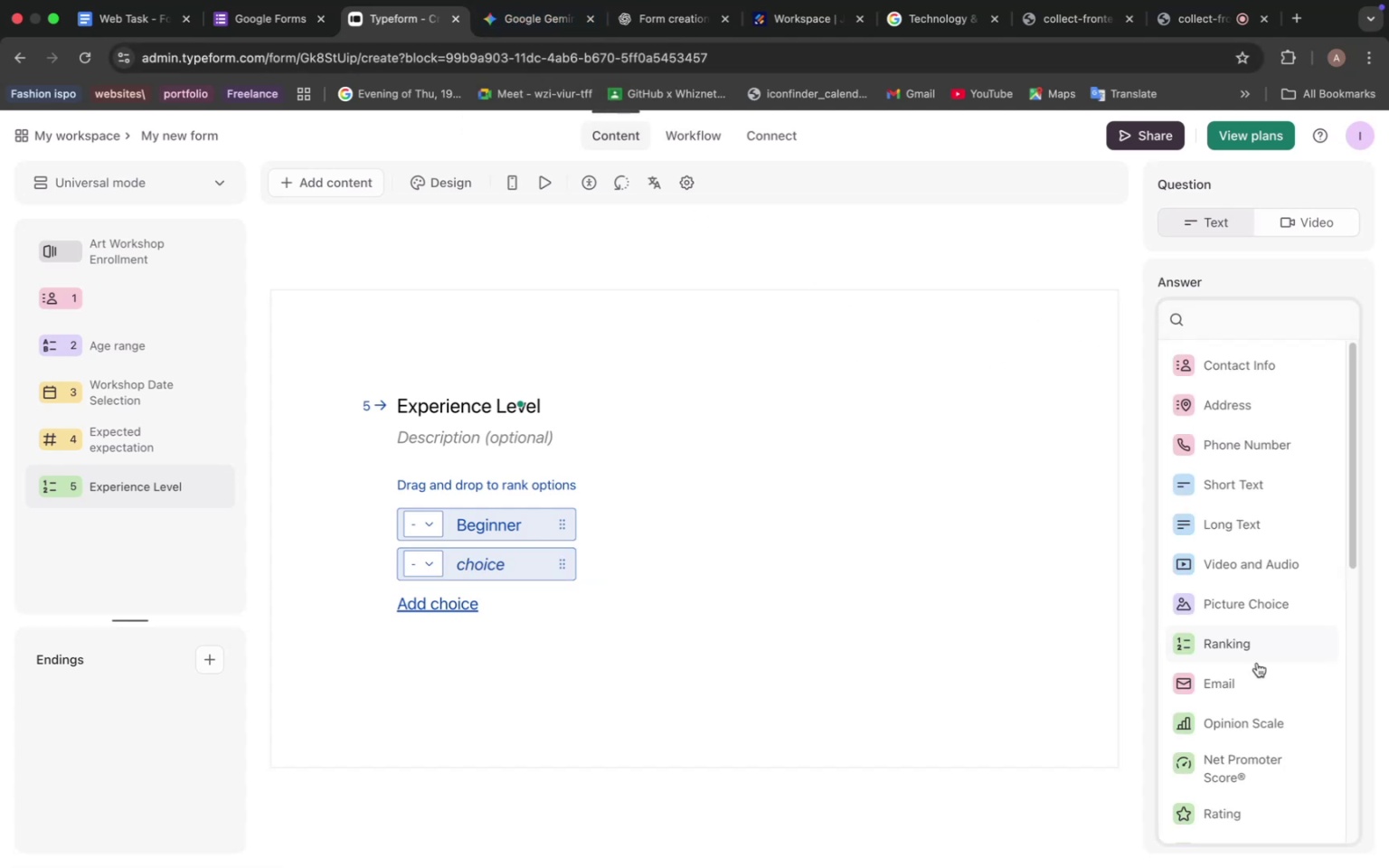 
scroll: coordinate [1244, 656], scroll_direction: down, amount: 5.0
 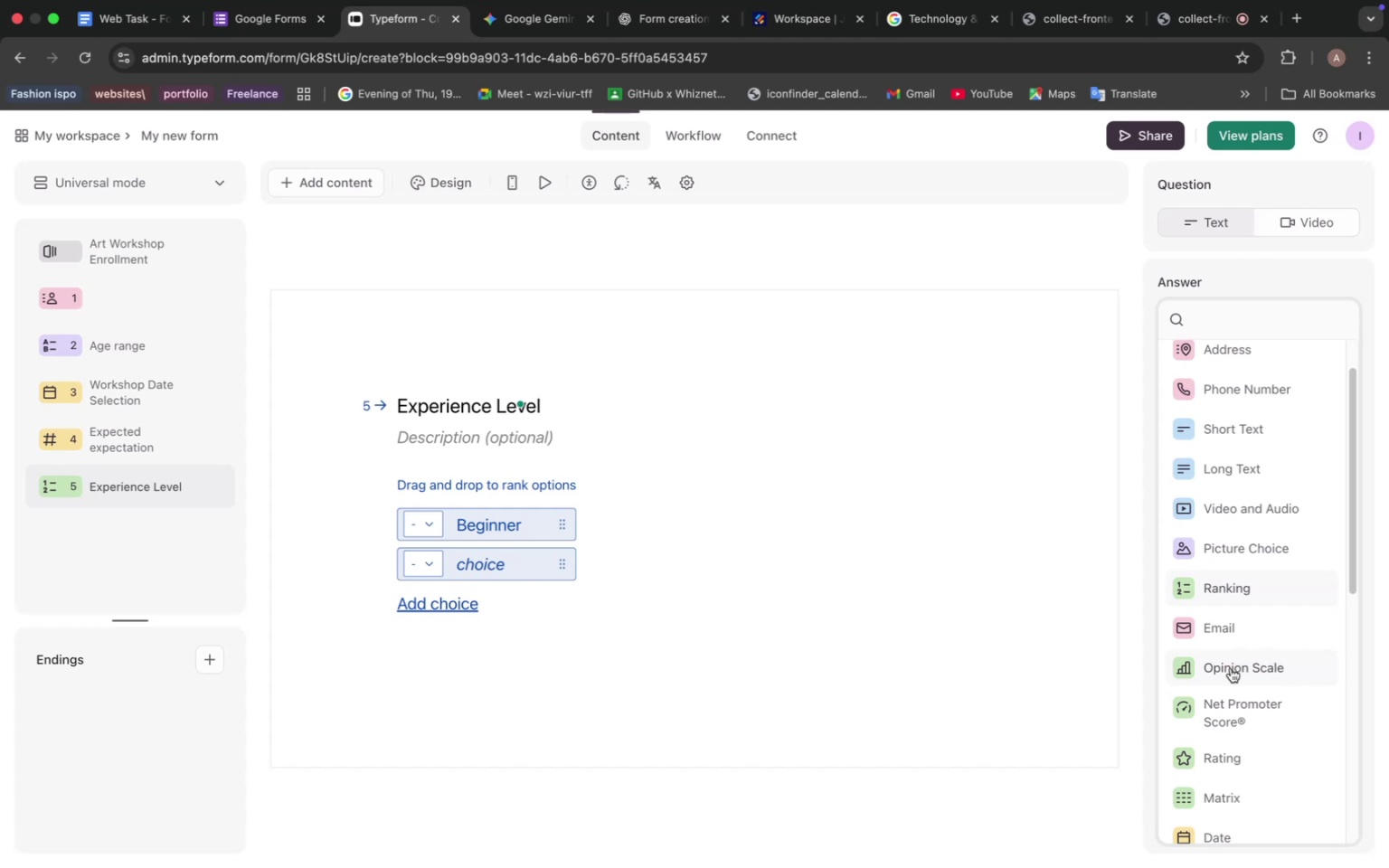 
left_click([1231, 668])
 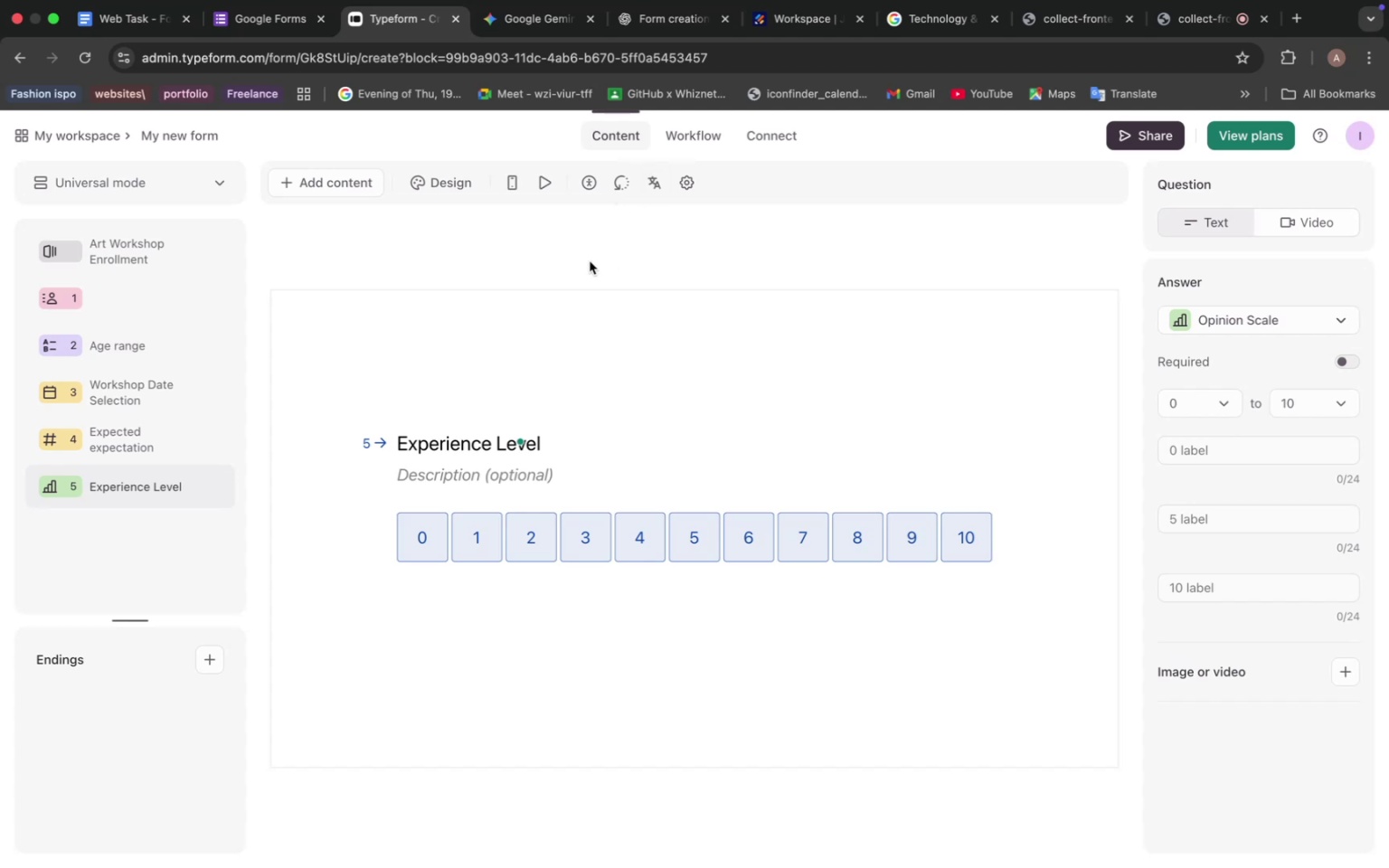 
wait(38.58)
 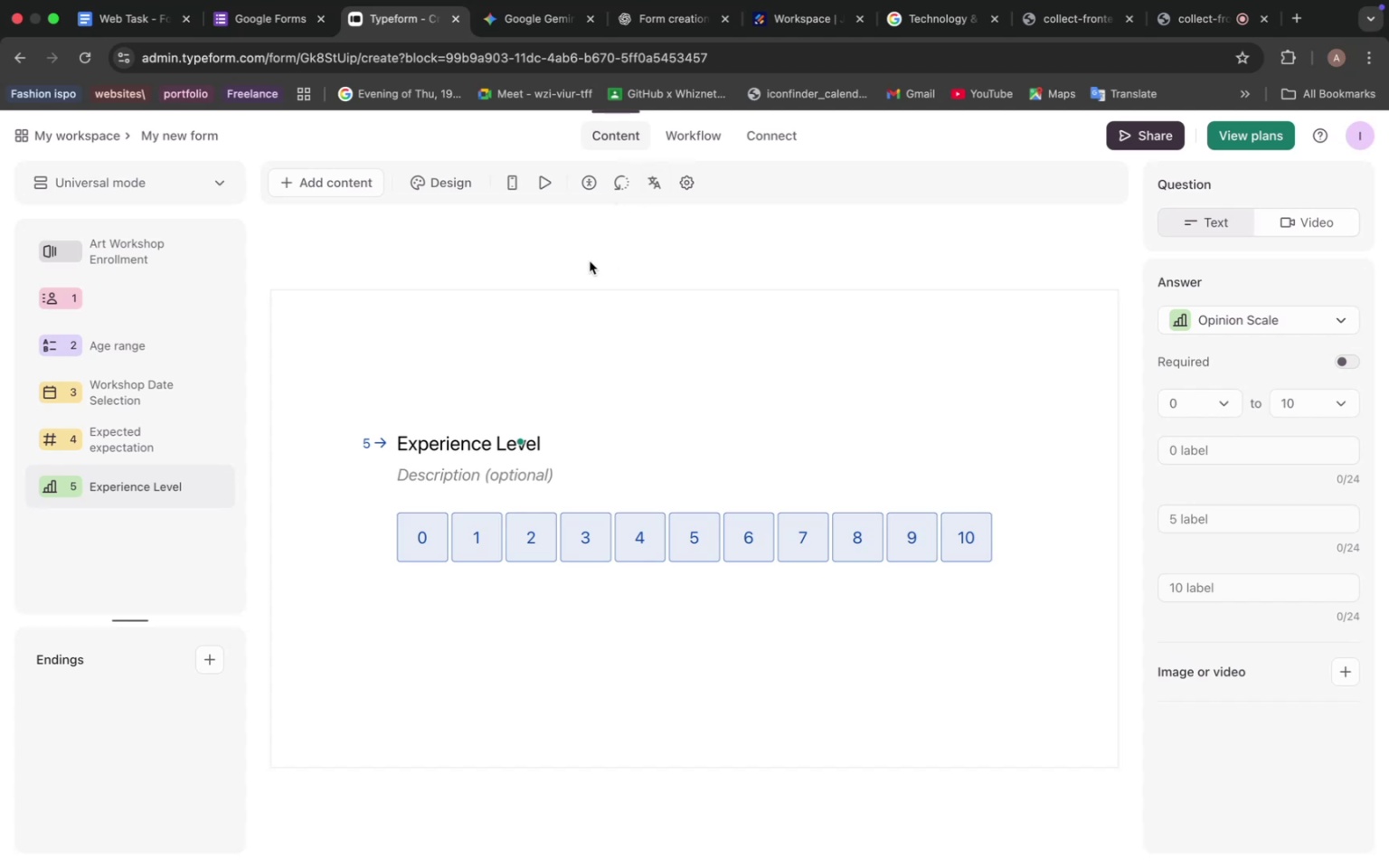 
left_click([50, 39])
 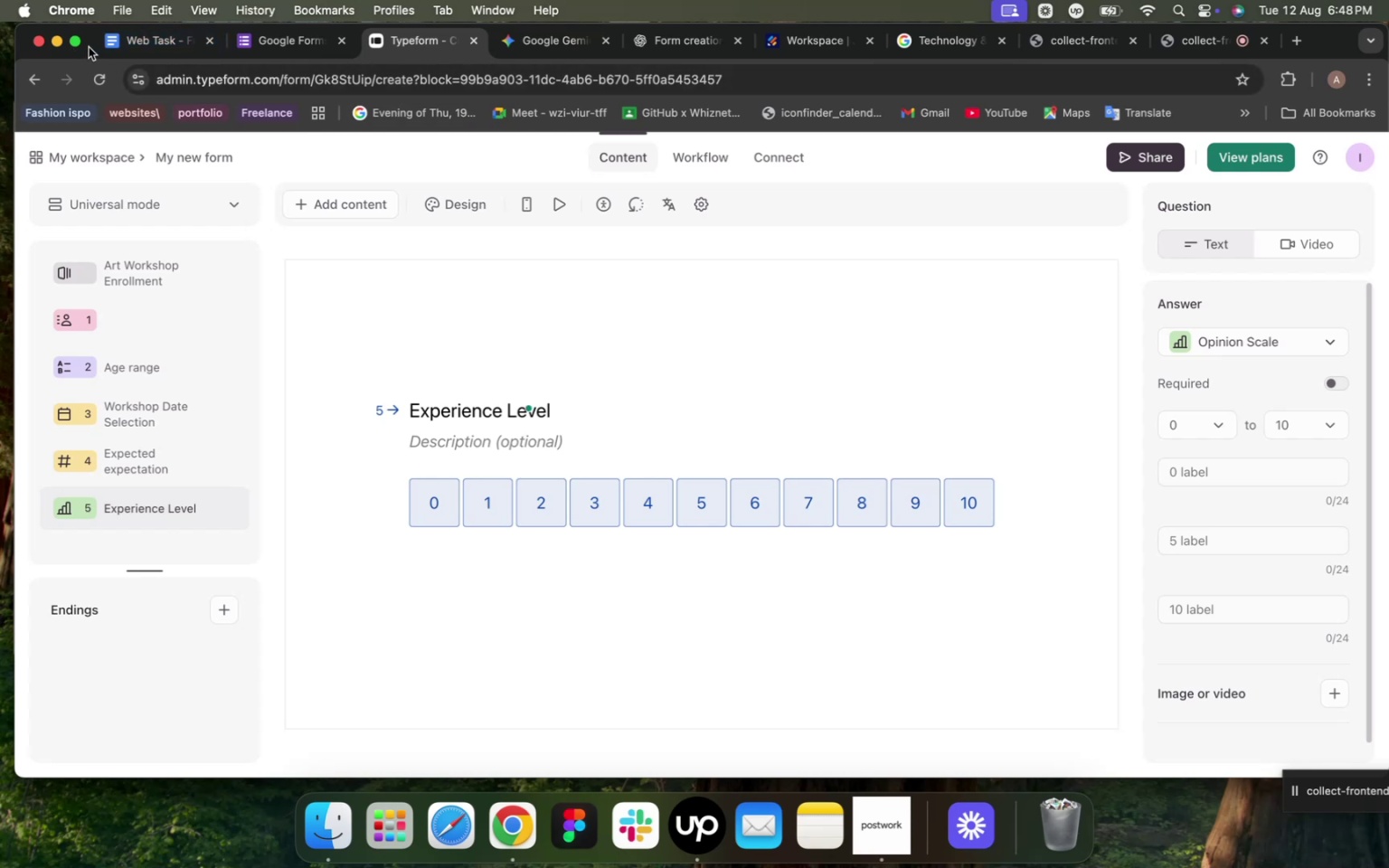 
left_click([76, 42])
 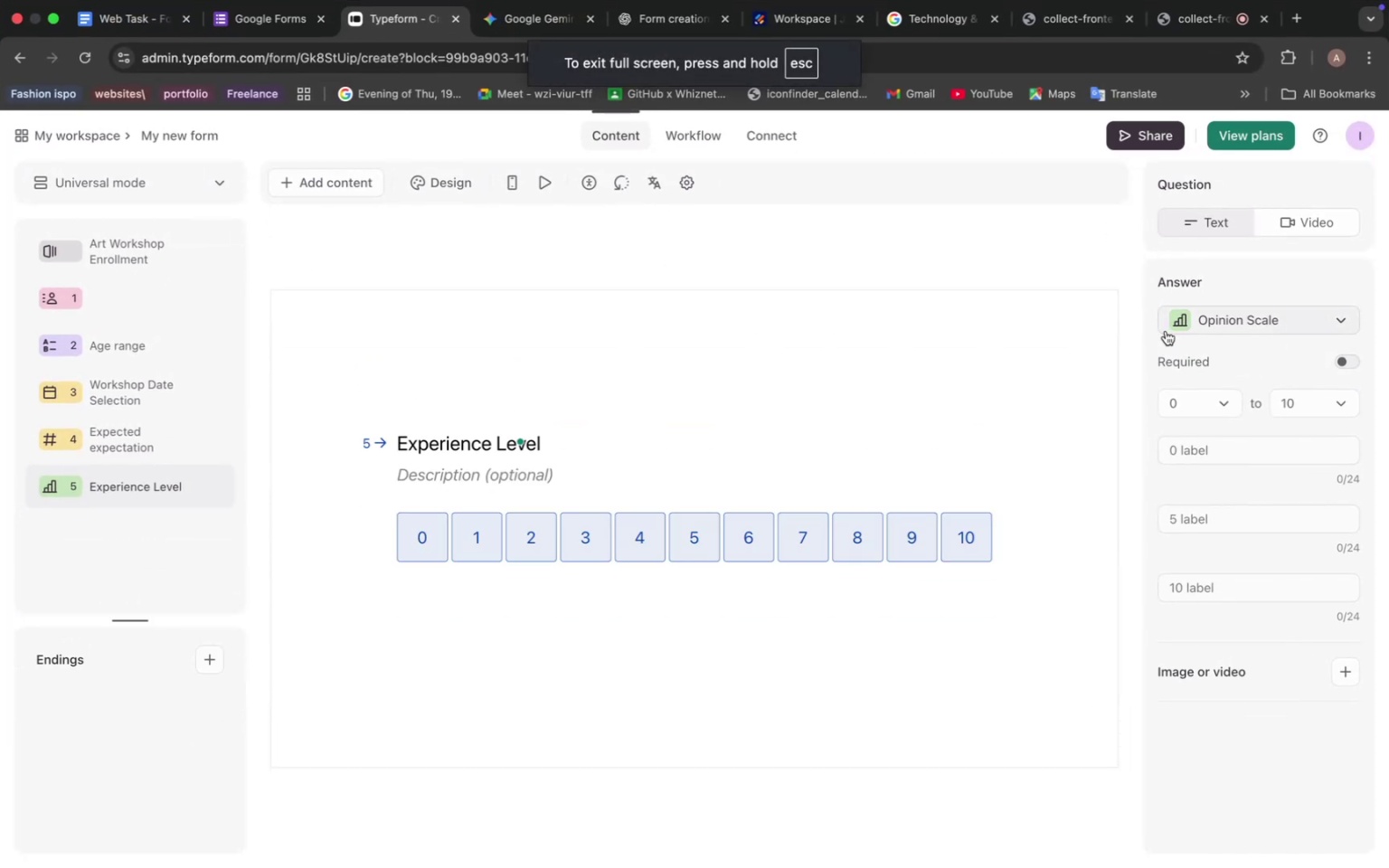 
mouse_move([643, 24])
 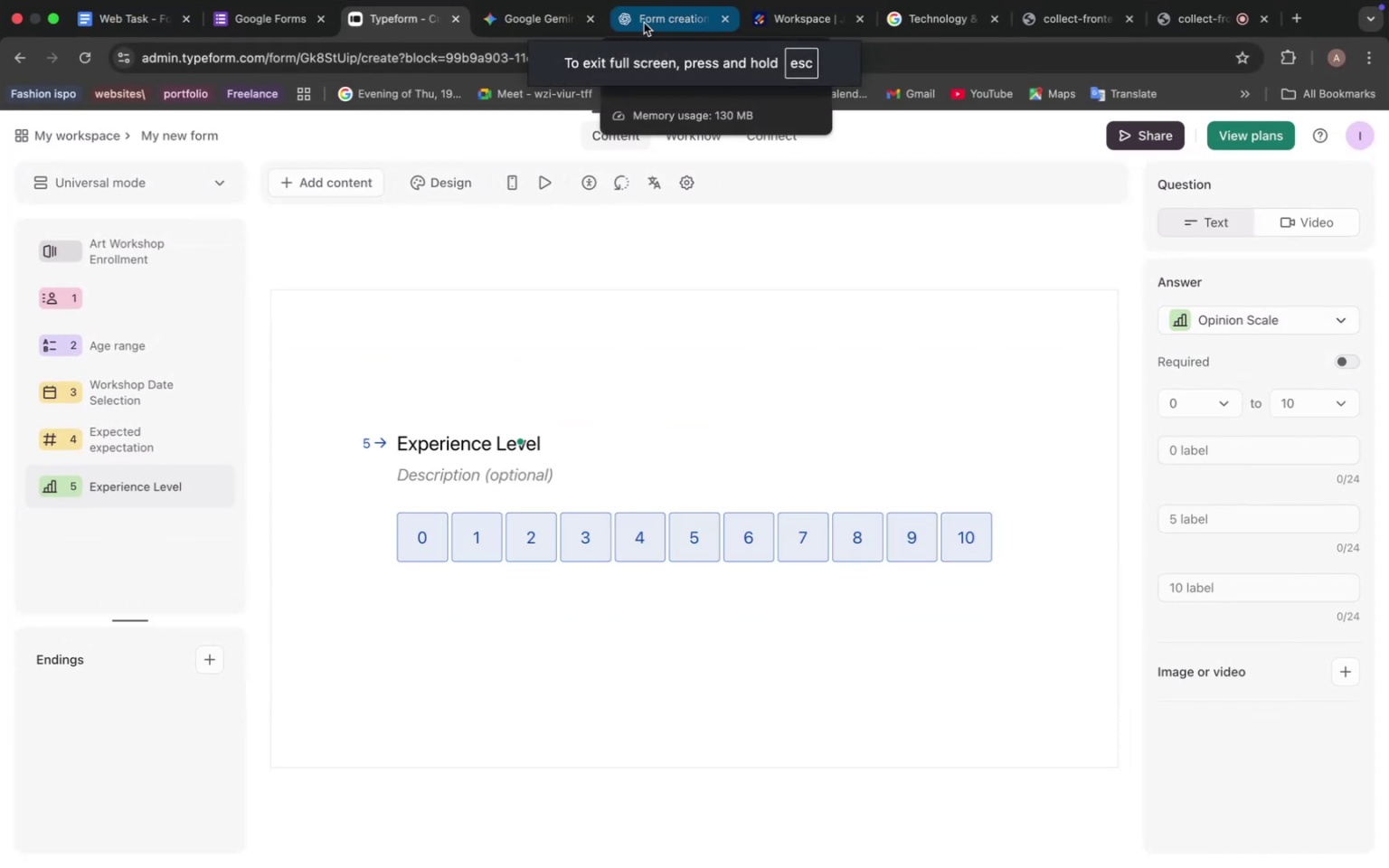 
left_click([644, 23])
 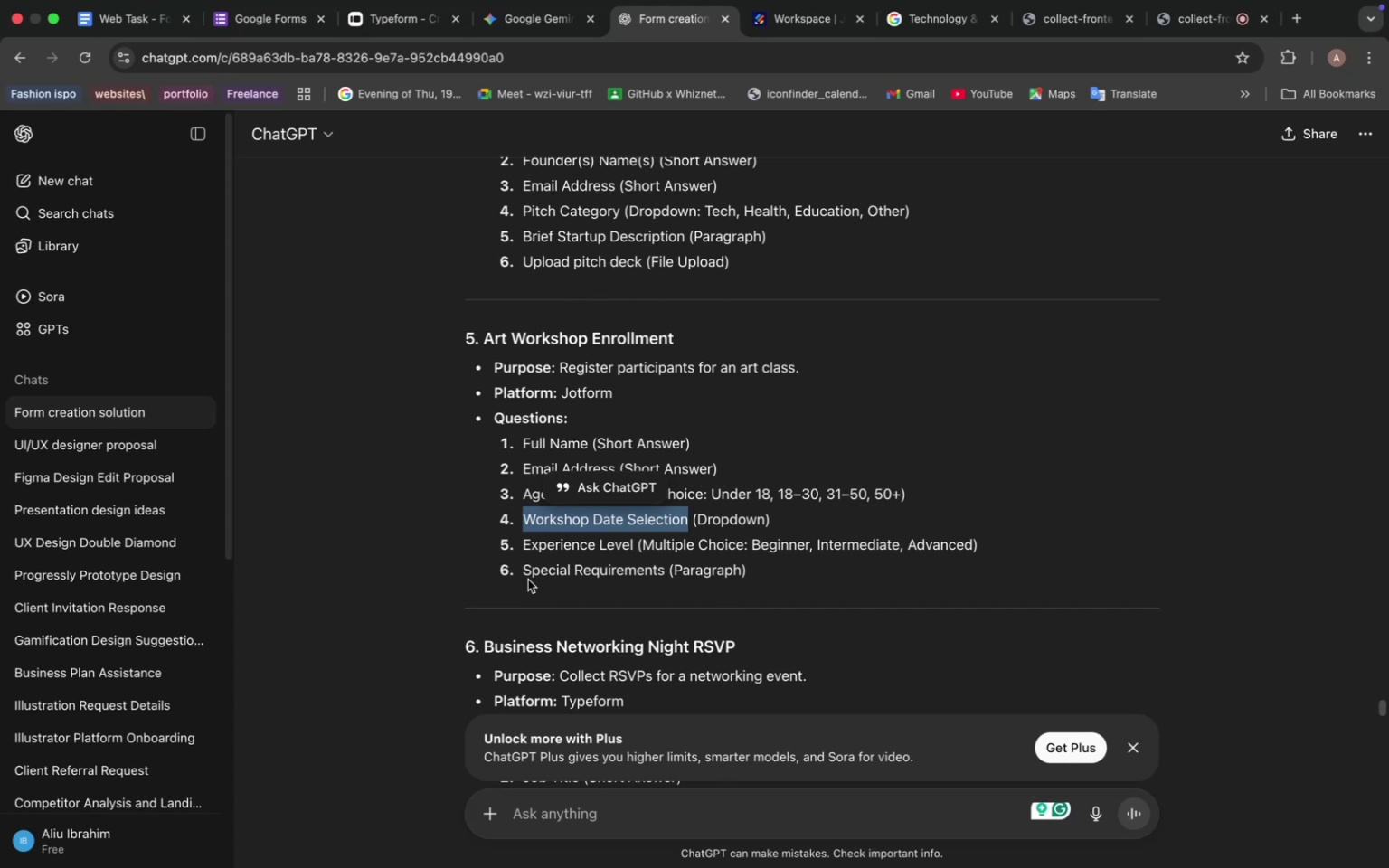 
left_click_drag(start_coordinate=[524, 570], to_coordinate=[666, 565])
 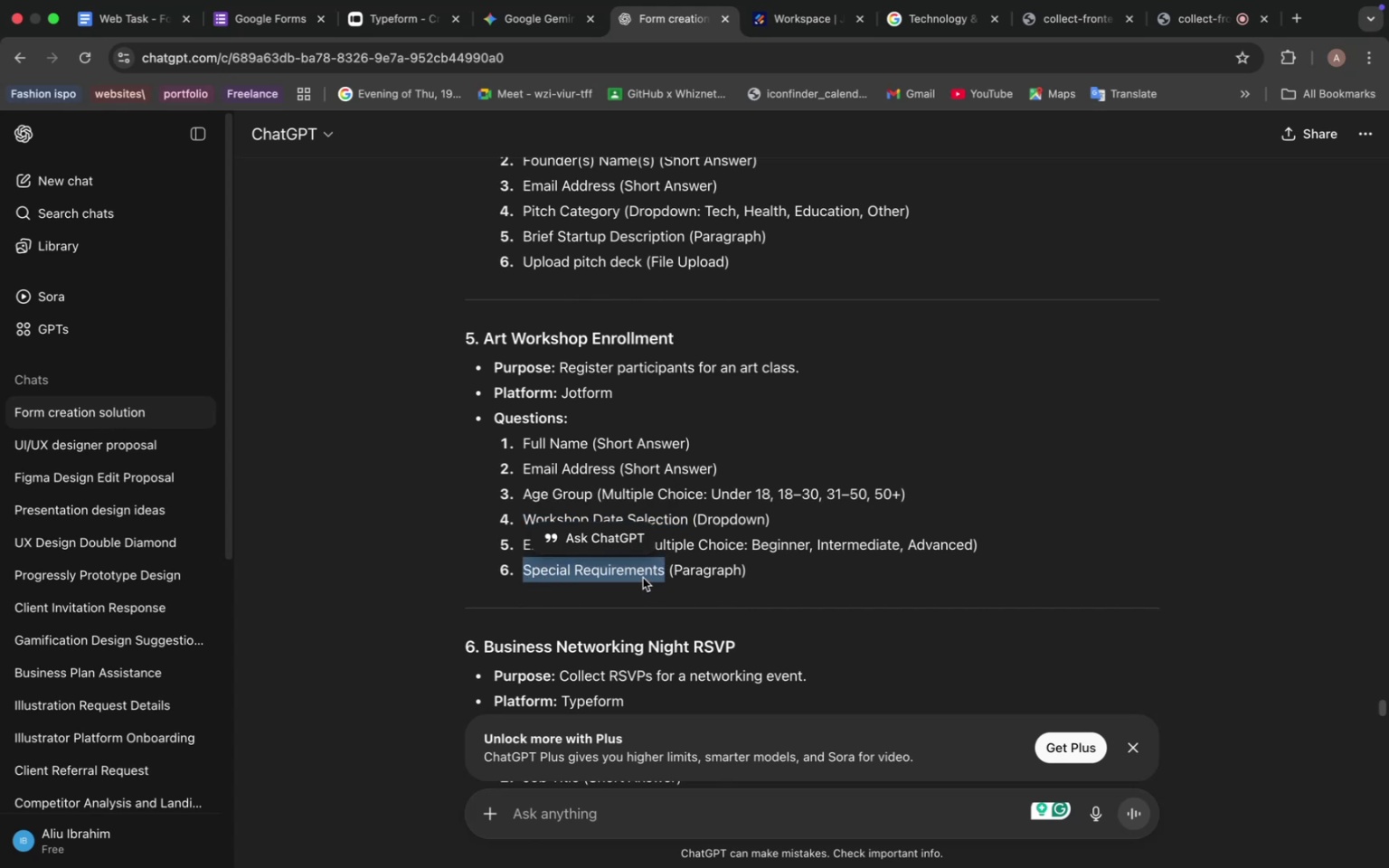 
key(Meta+C)
 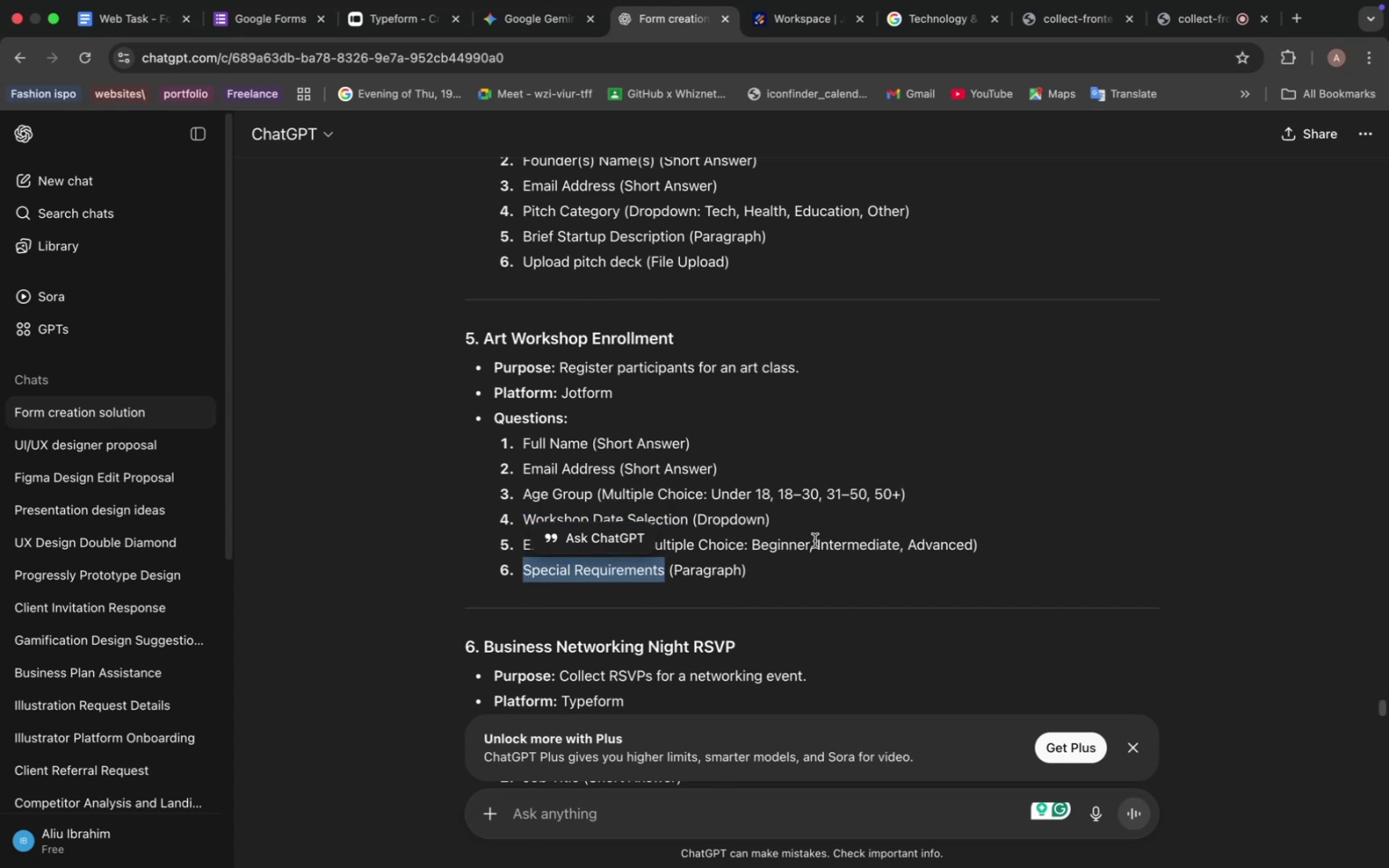 
wait(5.8)
 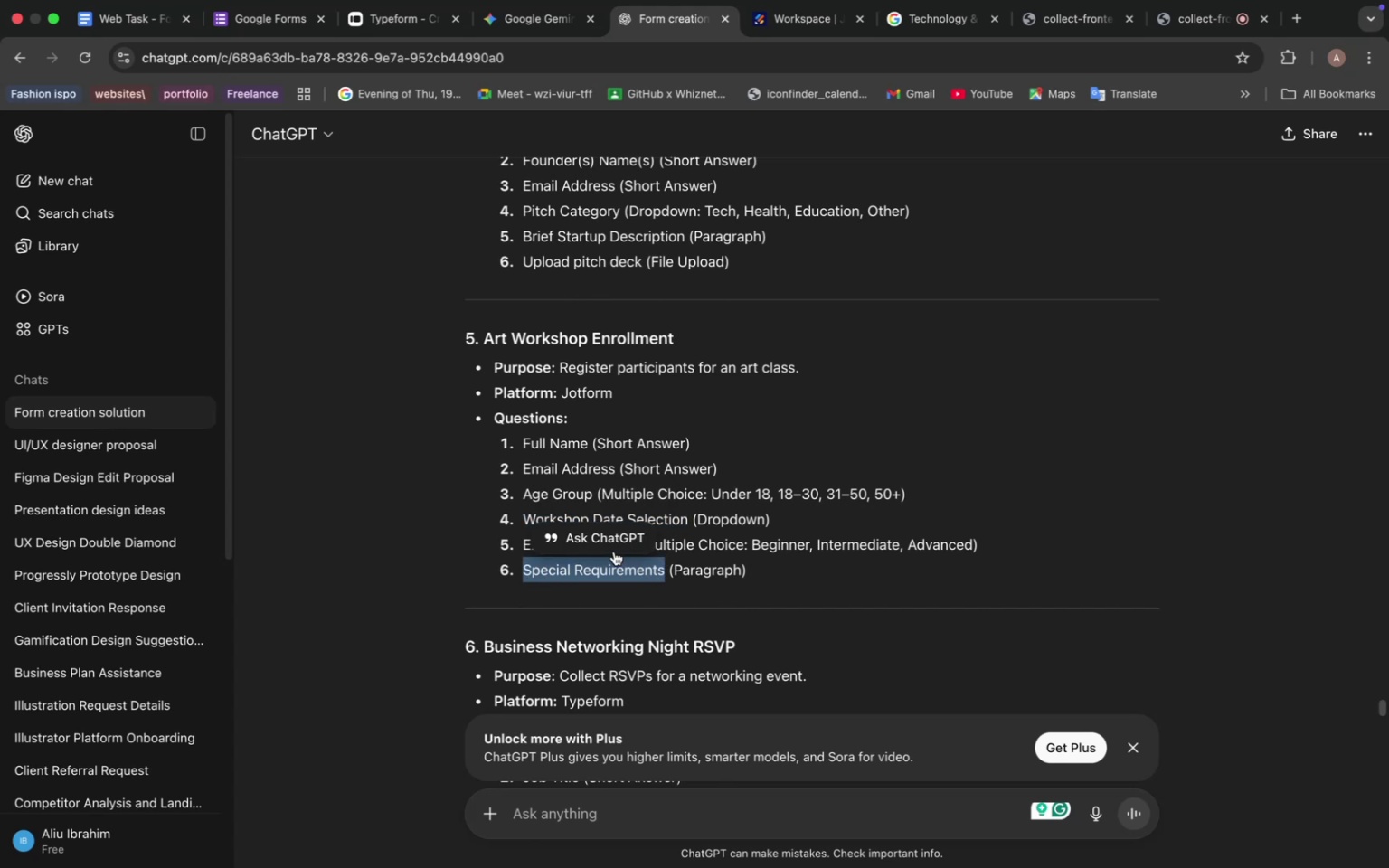 
left_click([381, 24])
 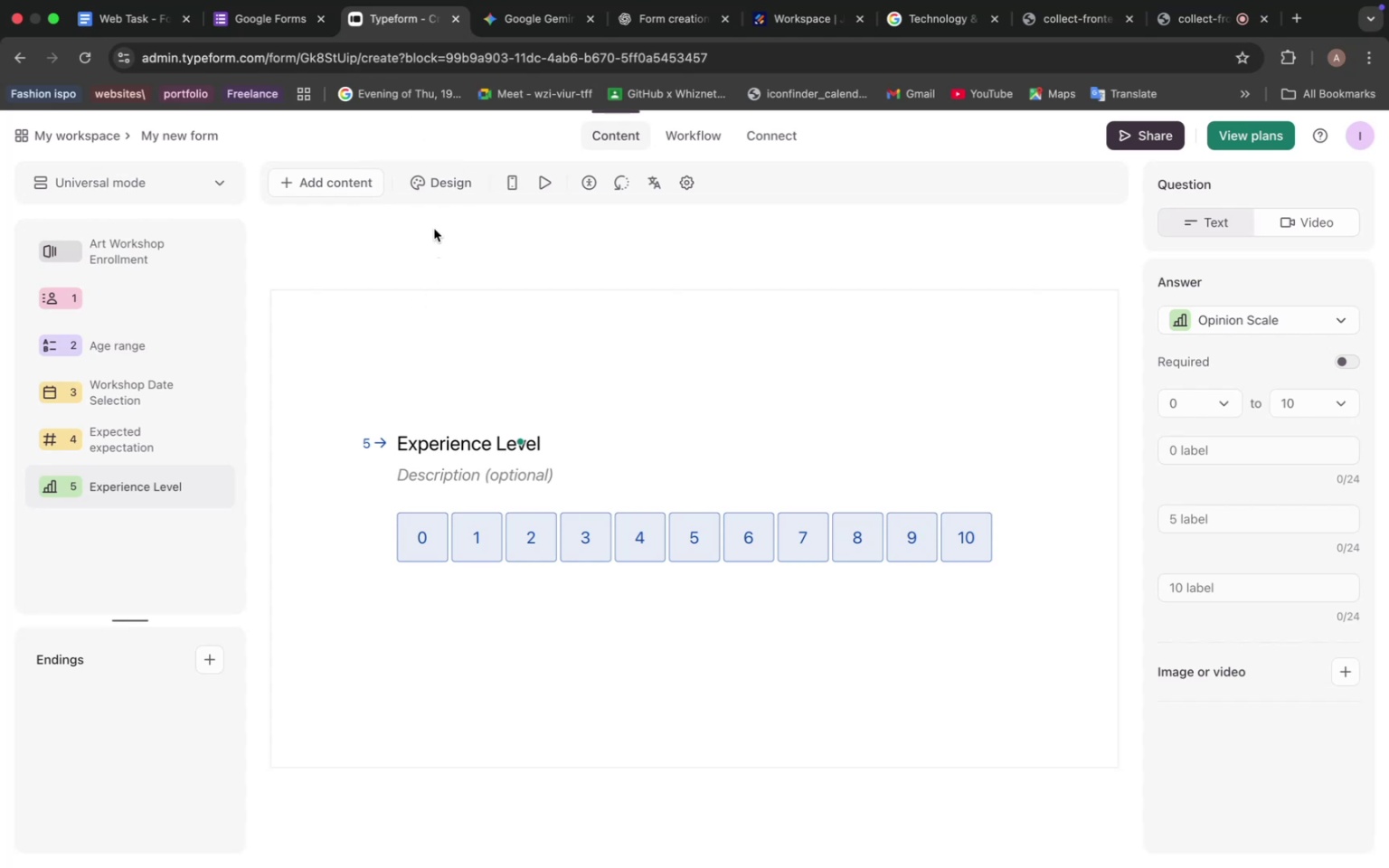 
wait(6.95)
 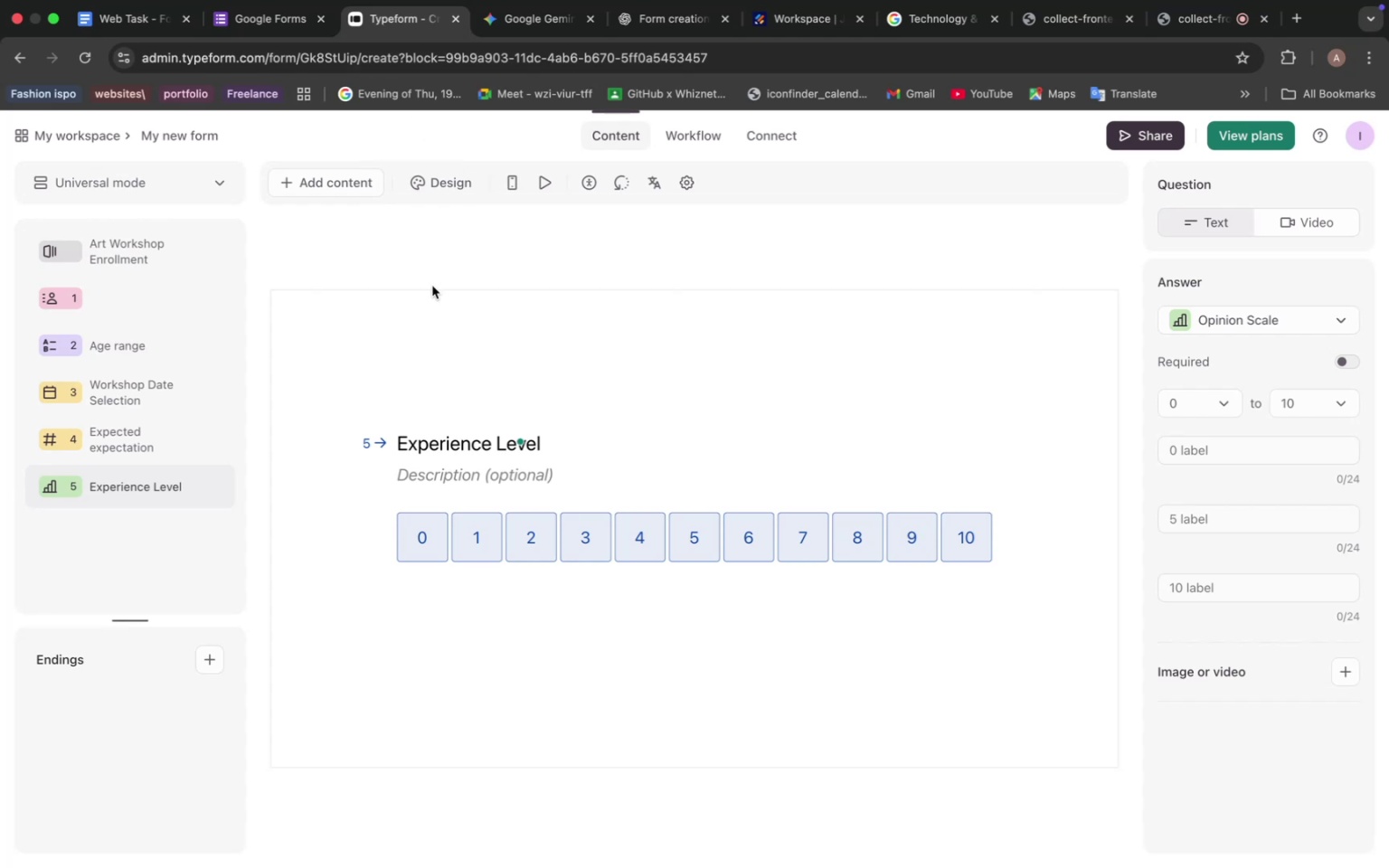 
left_click([345, 187])
 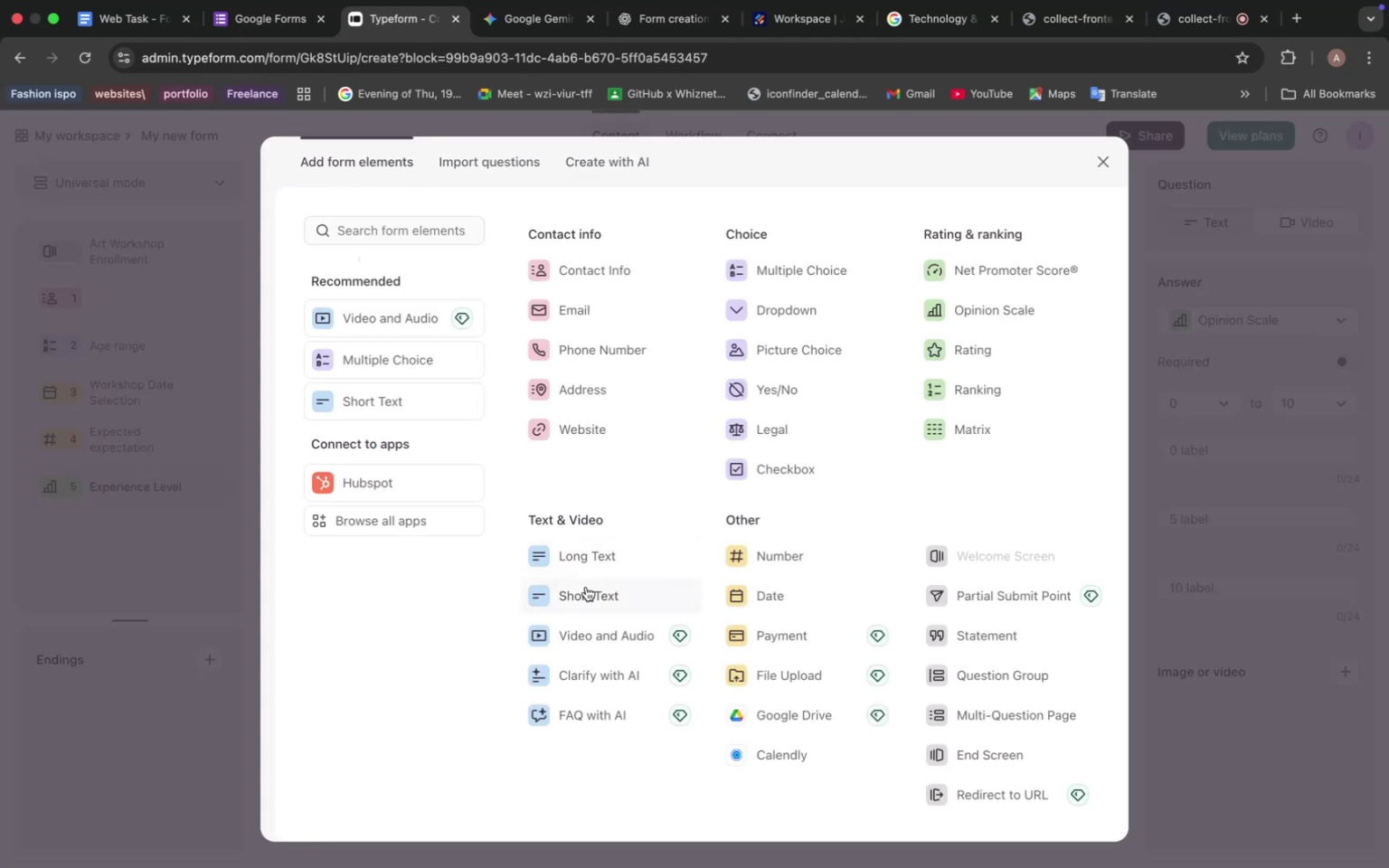 
left_click([585, 570])
 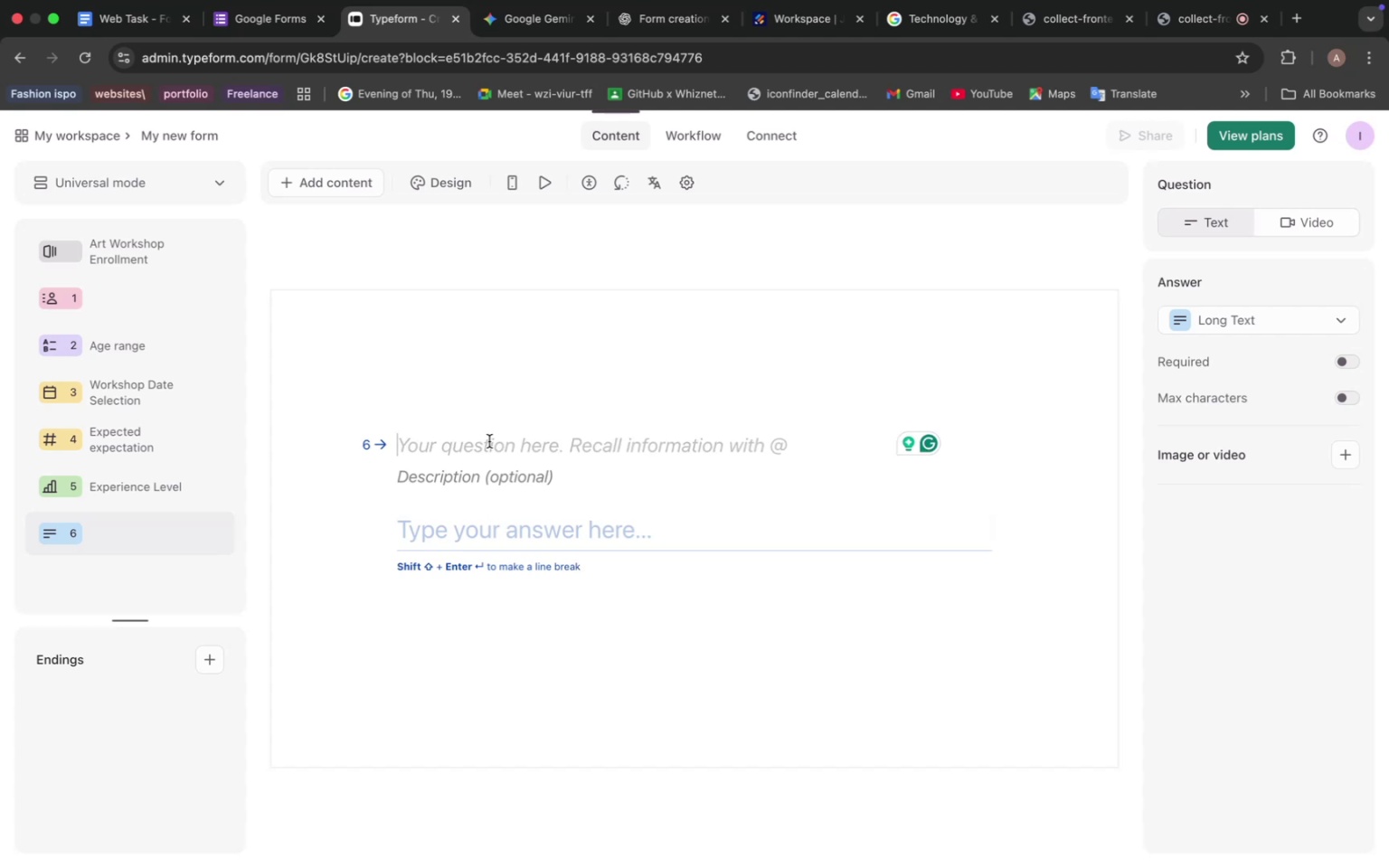 
key(Meta+V)
 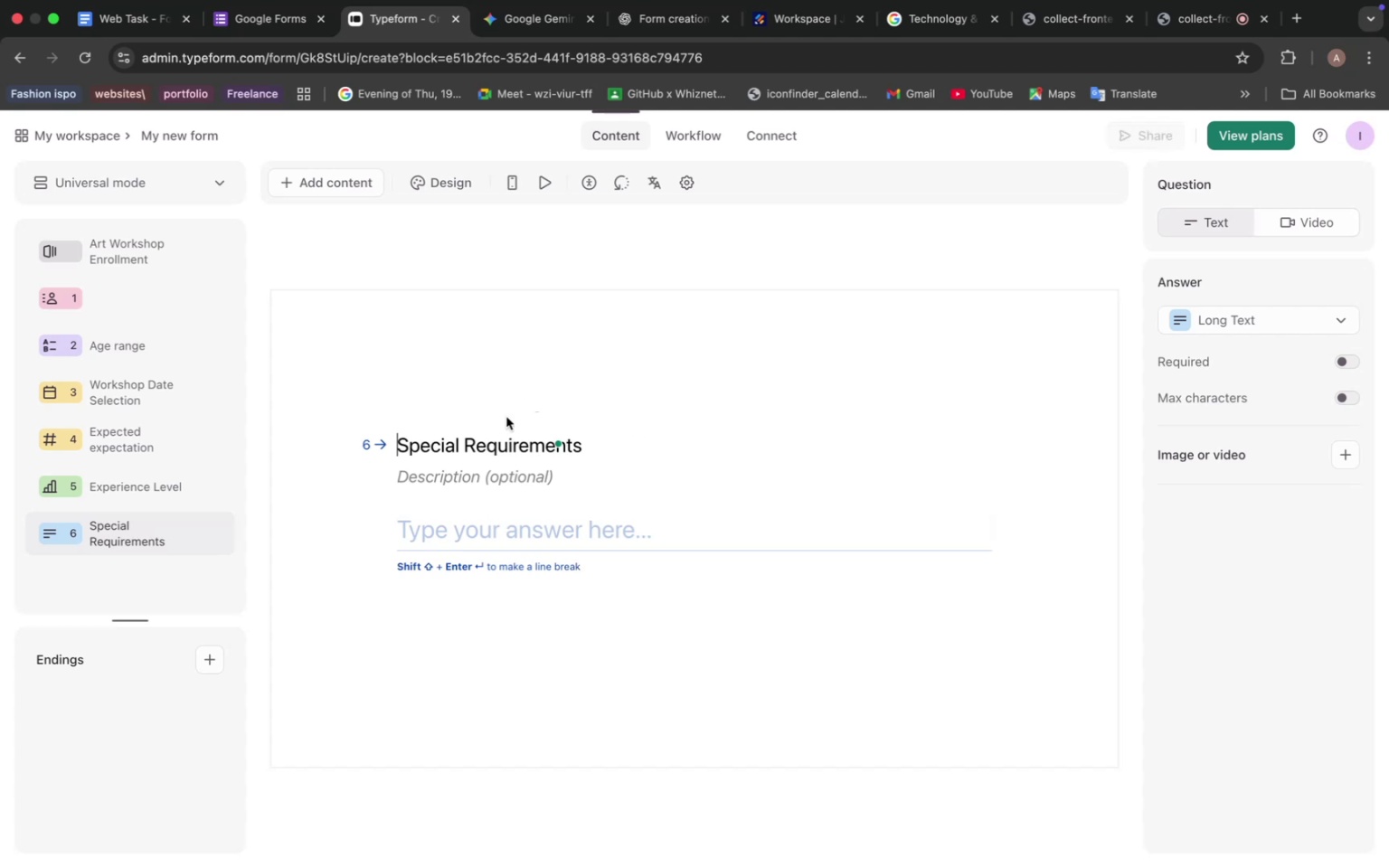 
left_click_drag(start_coordinate=[464, 439], to_coordinate=[582, 438])
 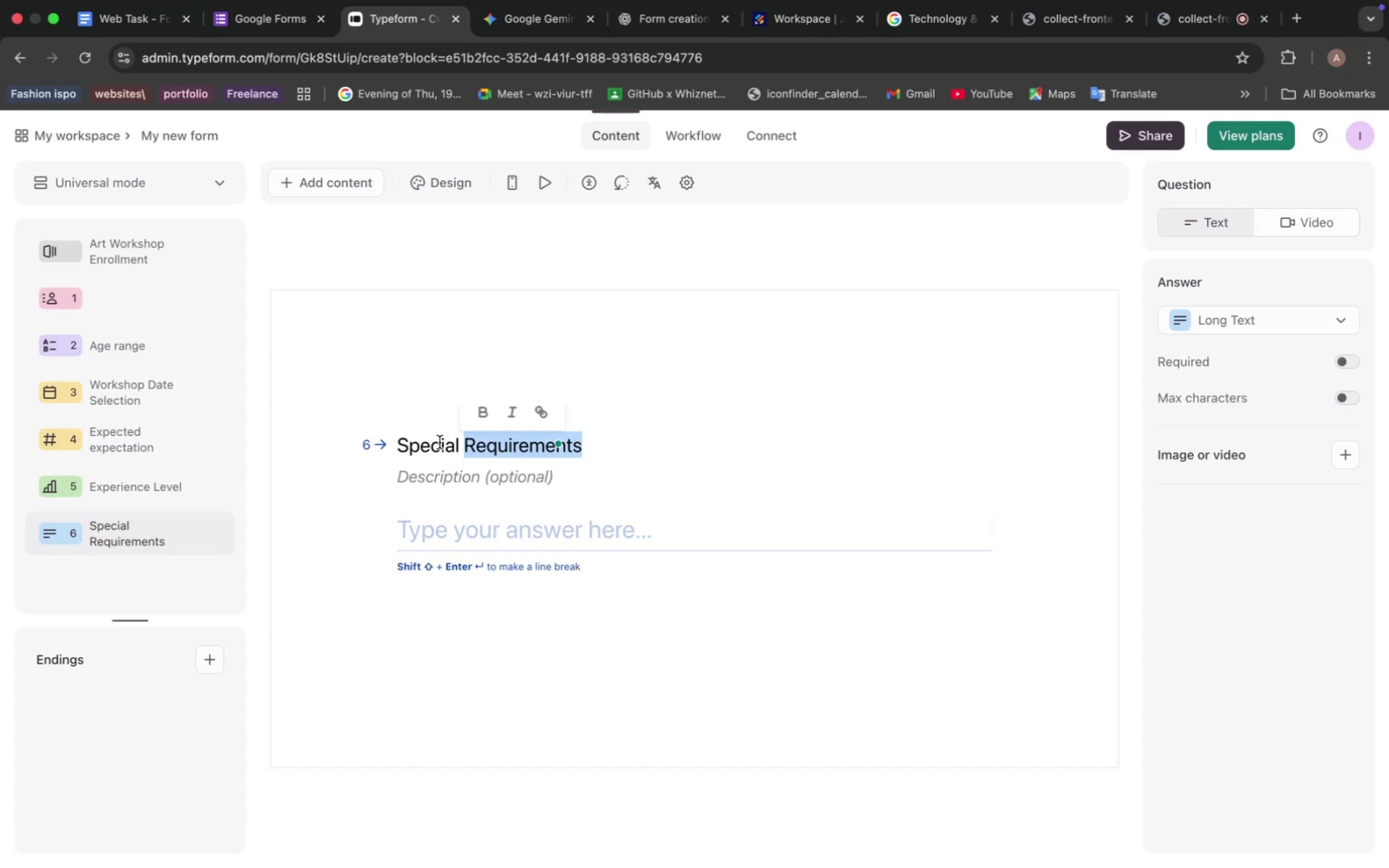 
double_click([439, 442])
 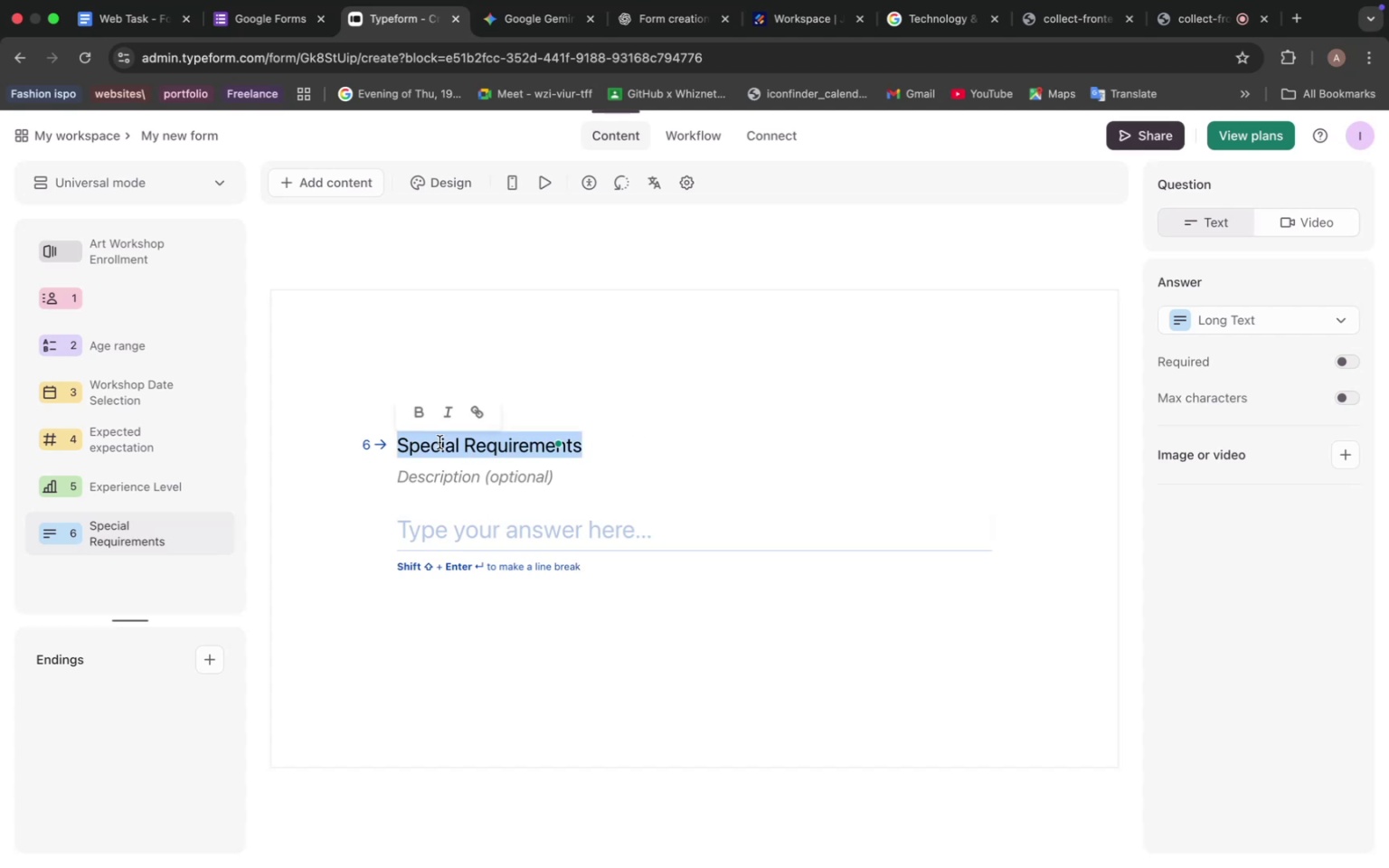 
triple_click([439, 442])
 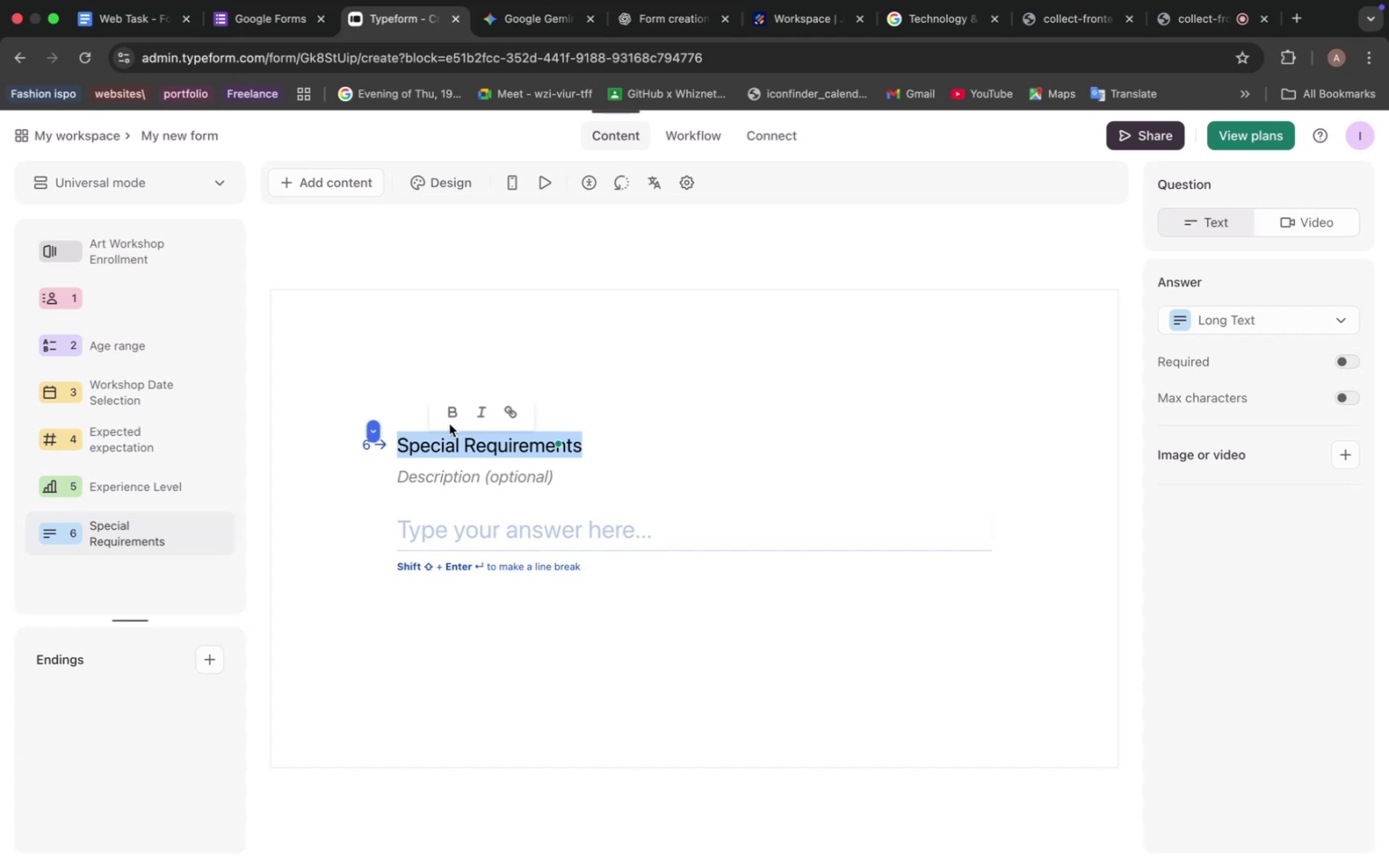 
type(Questions)
 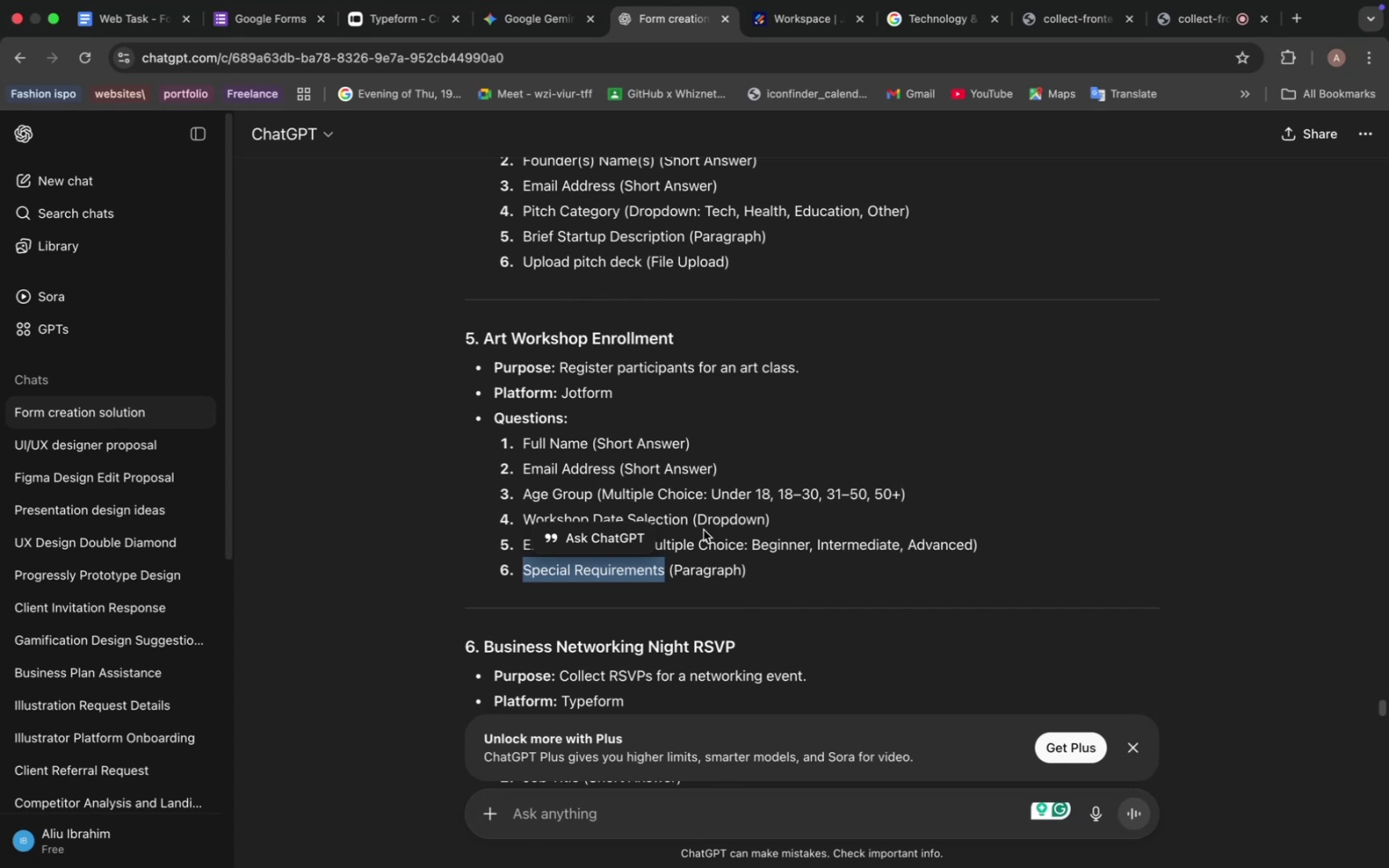 
wait(11.53)
 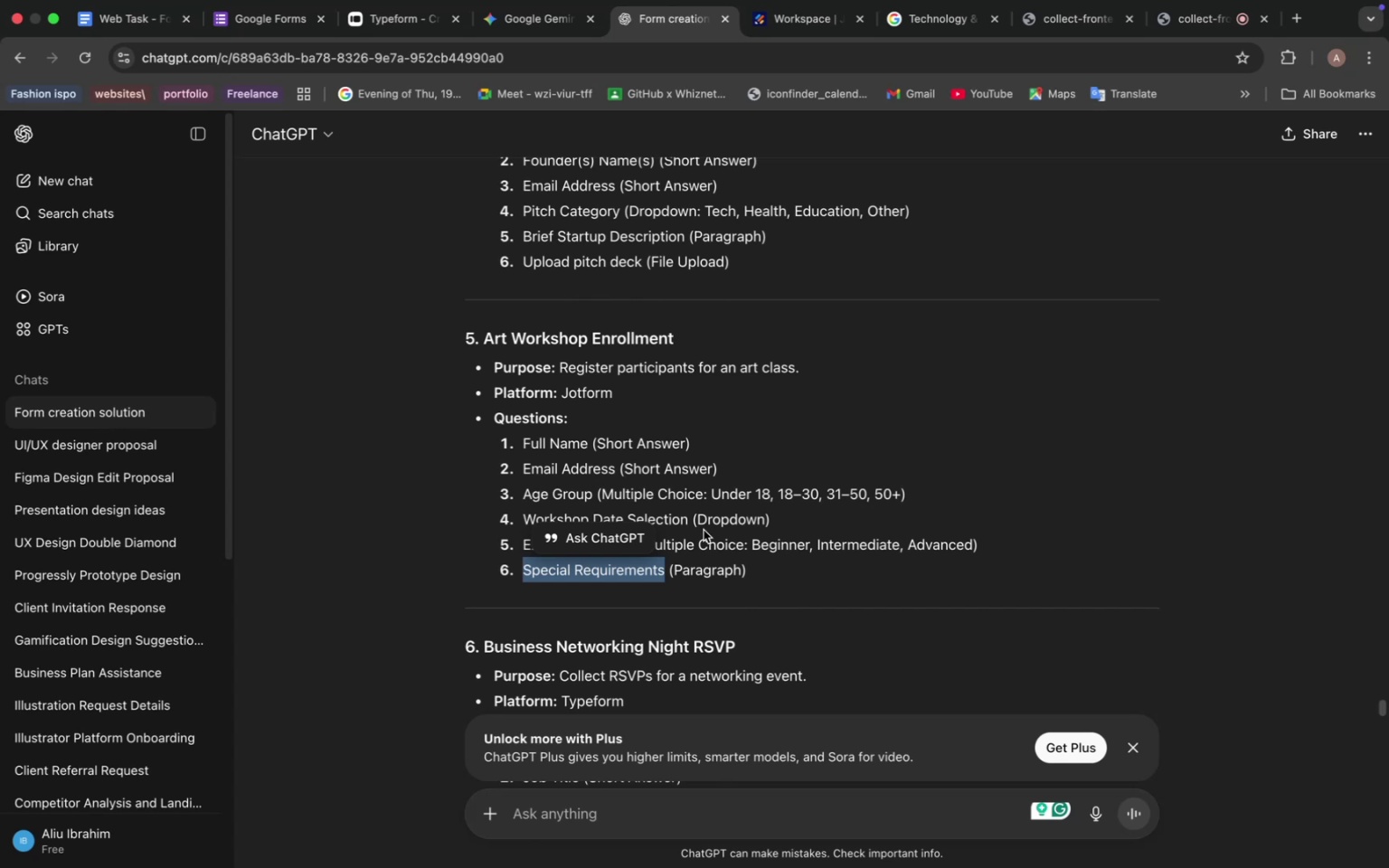 
left_click([374, 21])
 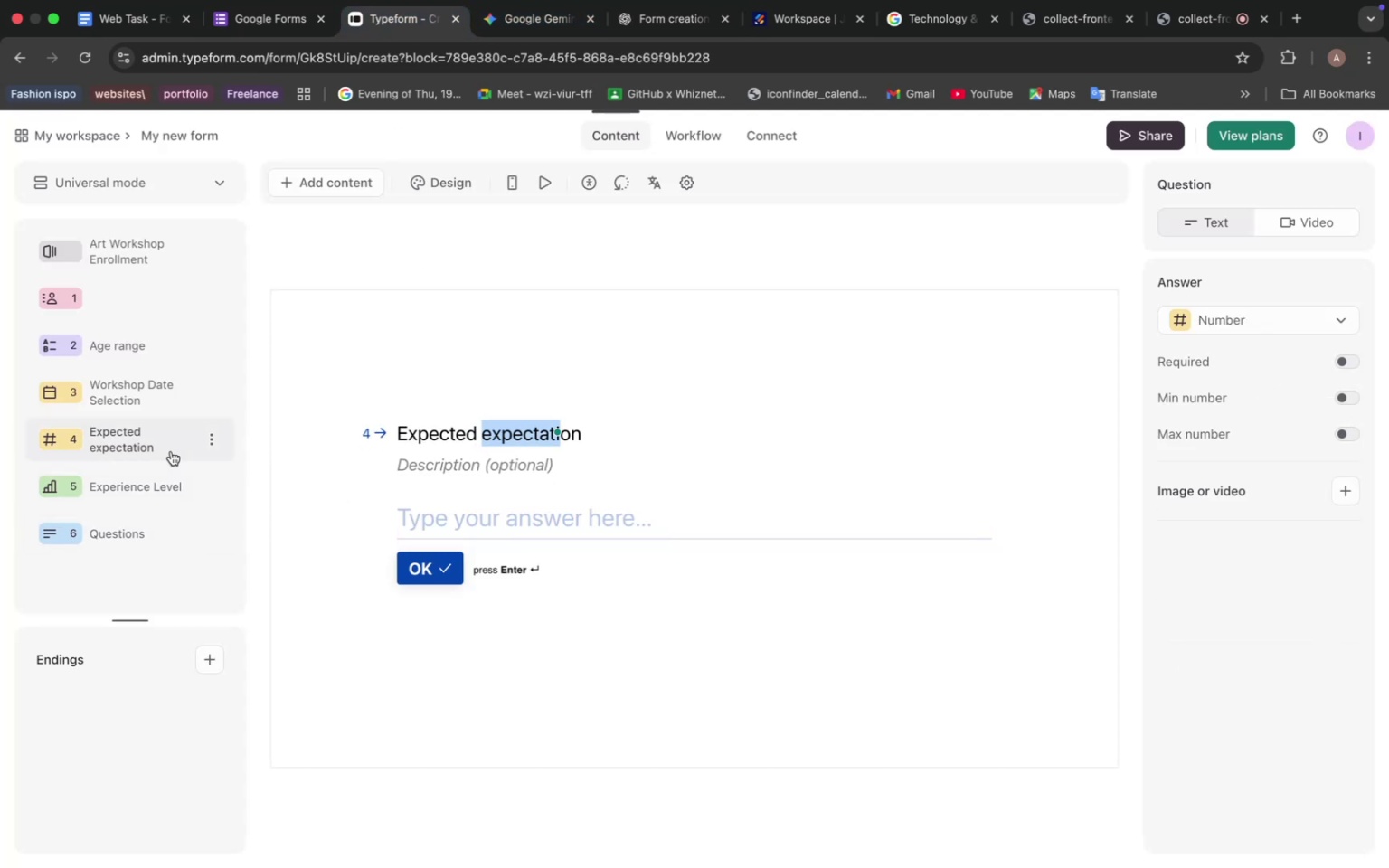 
left_click([162, 392])
 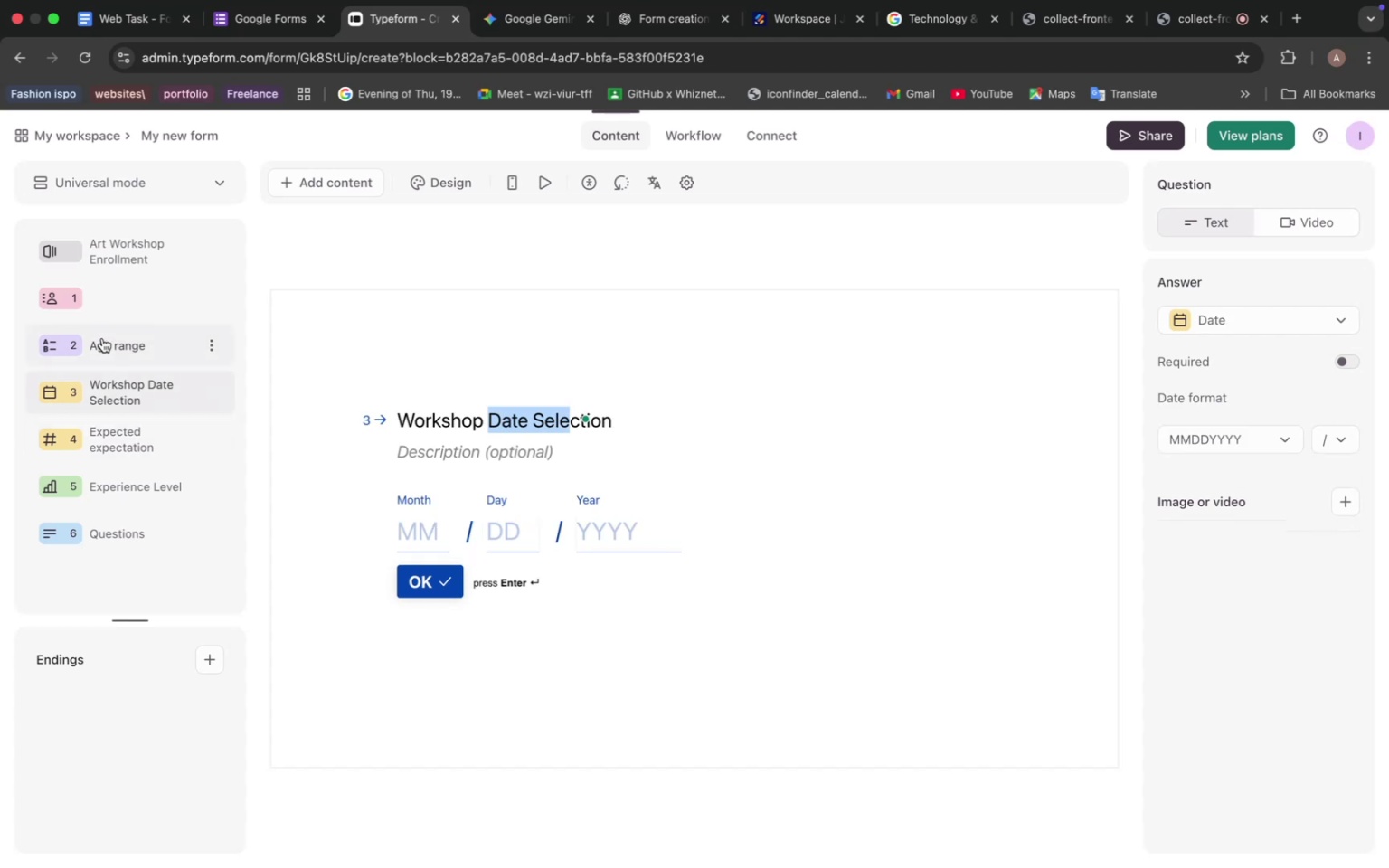 
left_click([102, 343])
 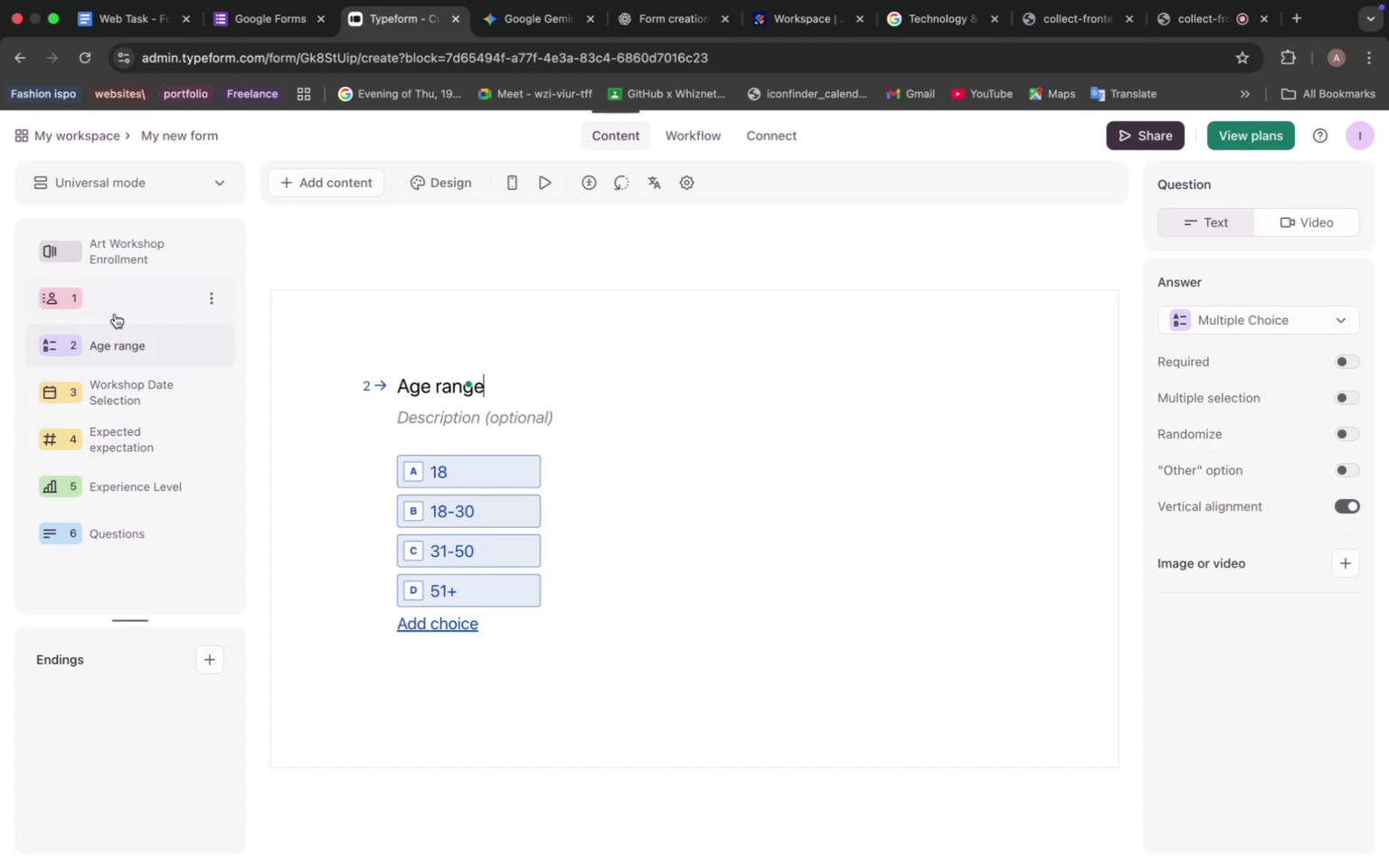 
left_click([118, 310])
 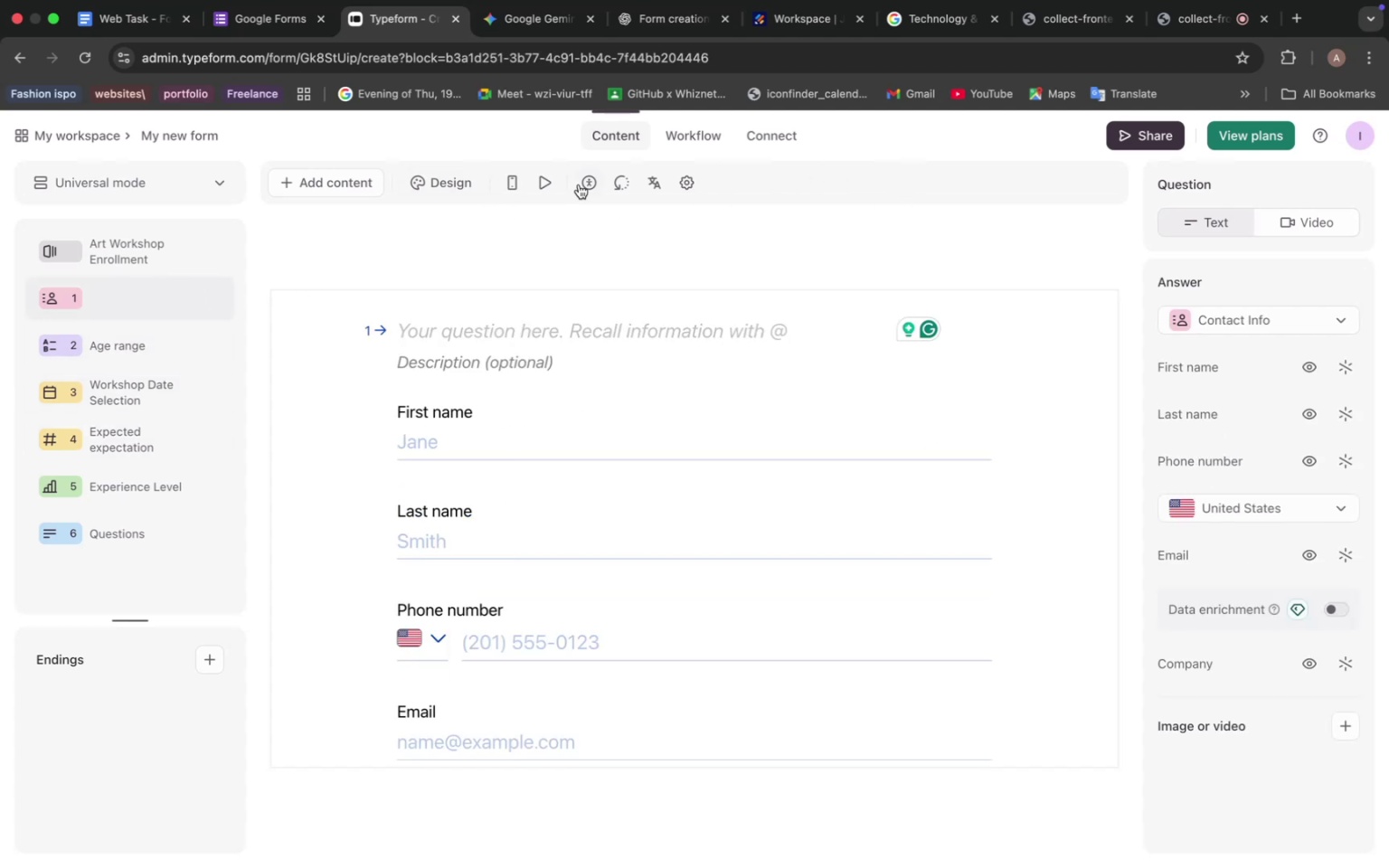 
left_click([547, 182])
 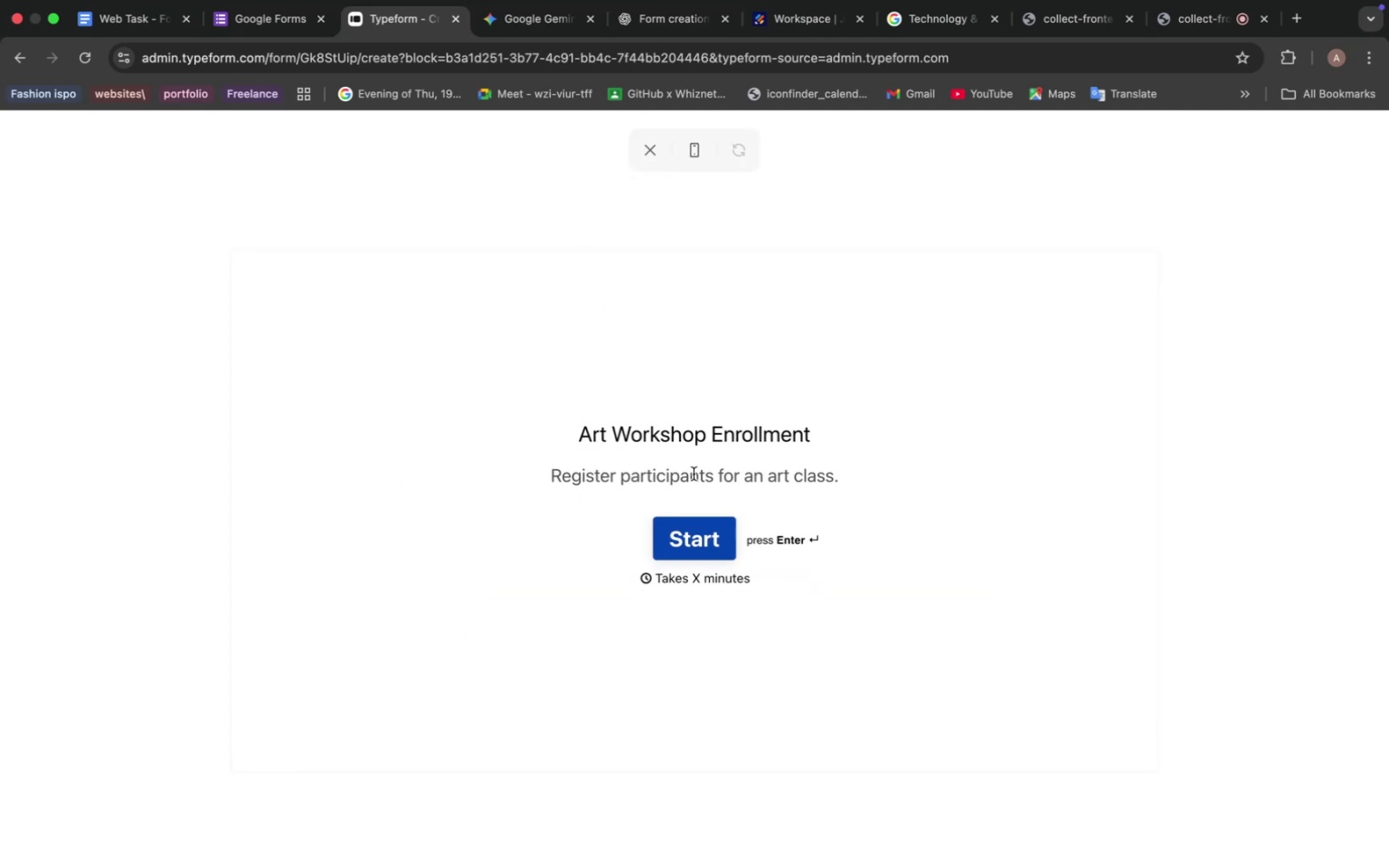 
left_click([705, 531])
 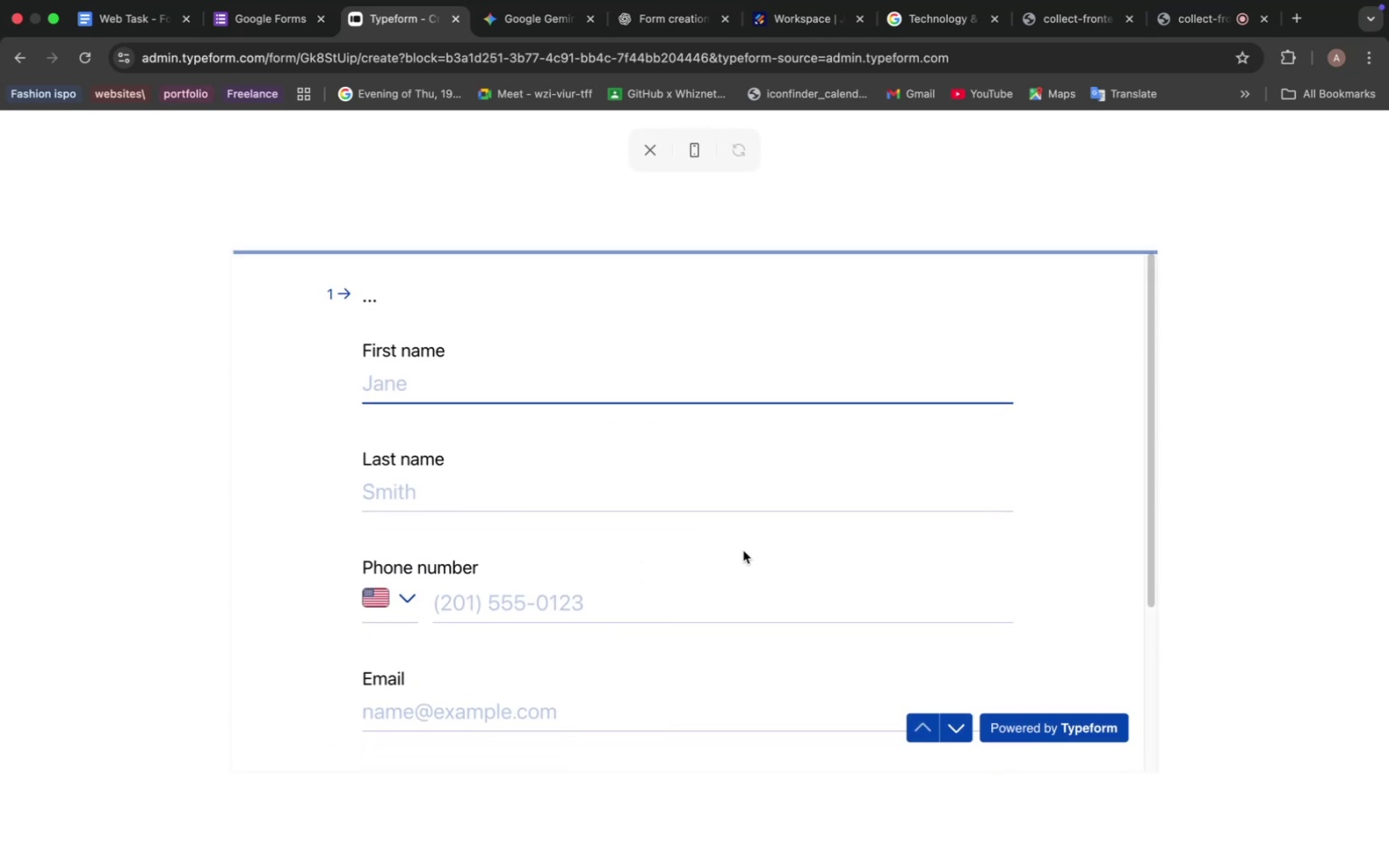 
scroll: coordinate [777, 613], scroll_direction: down, amount: 3.0
 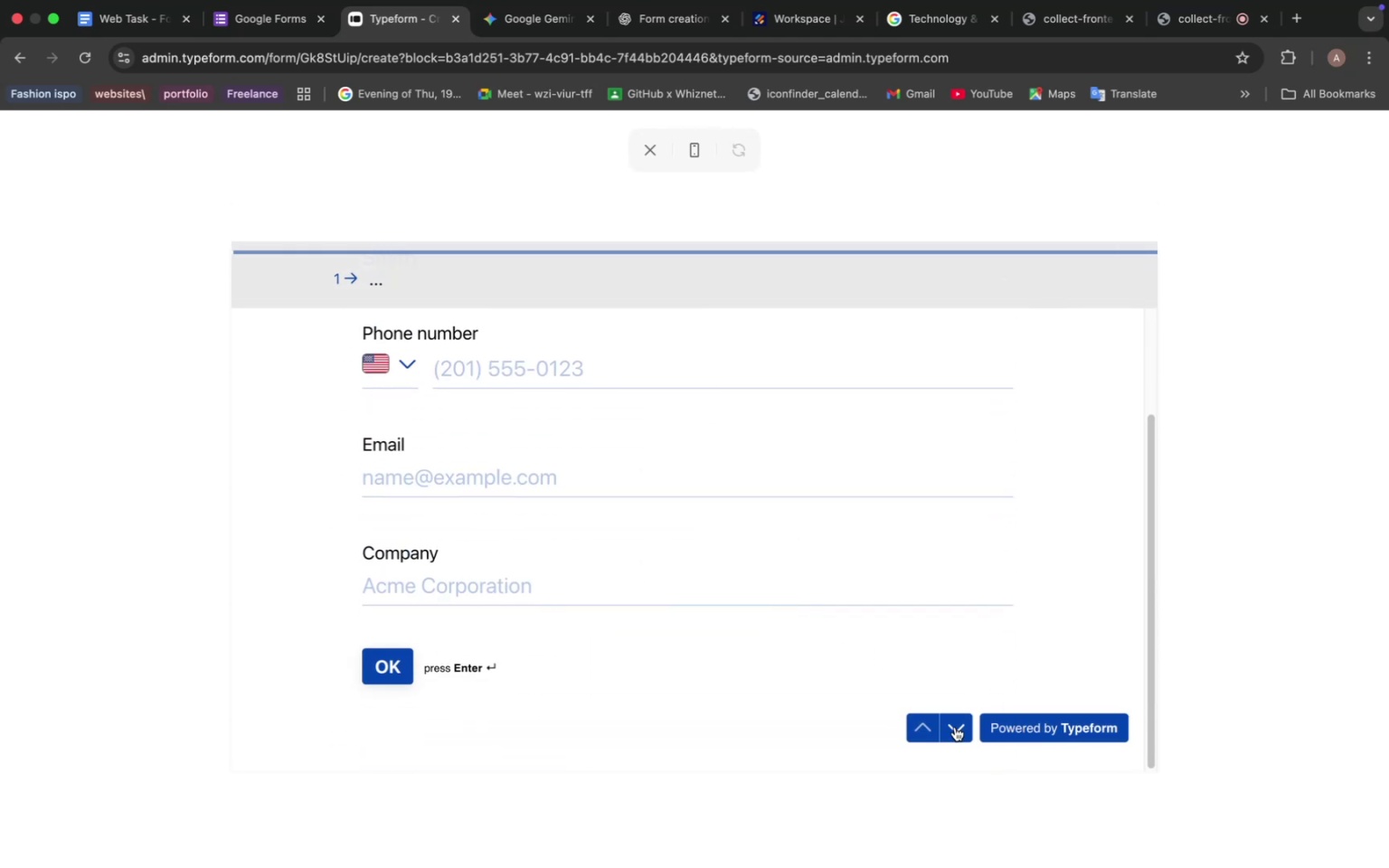 
left_click([958, 726])
 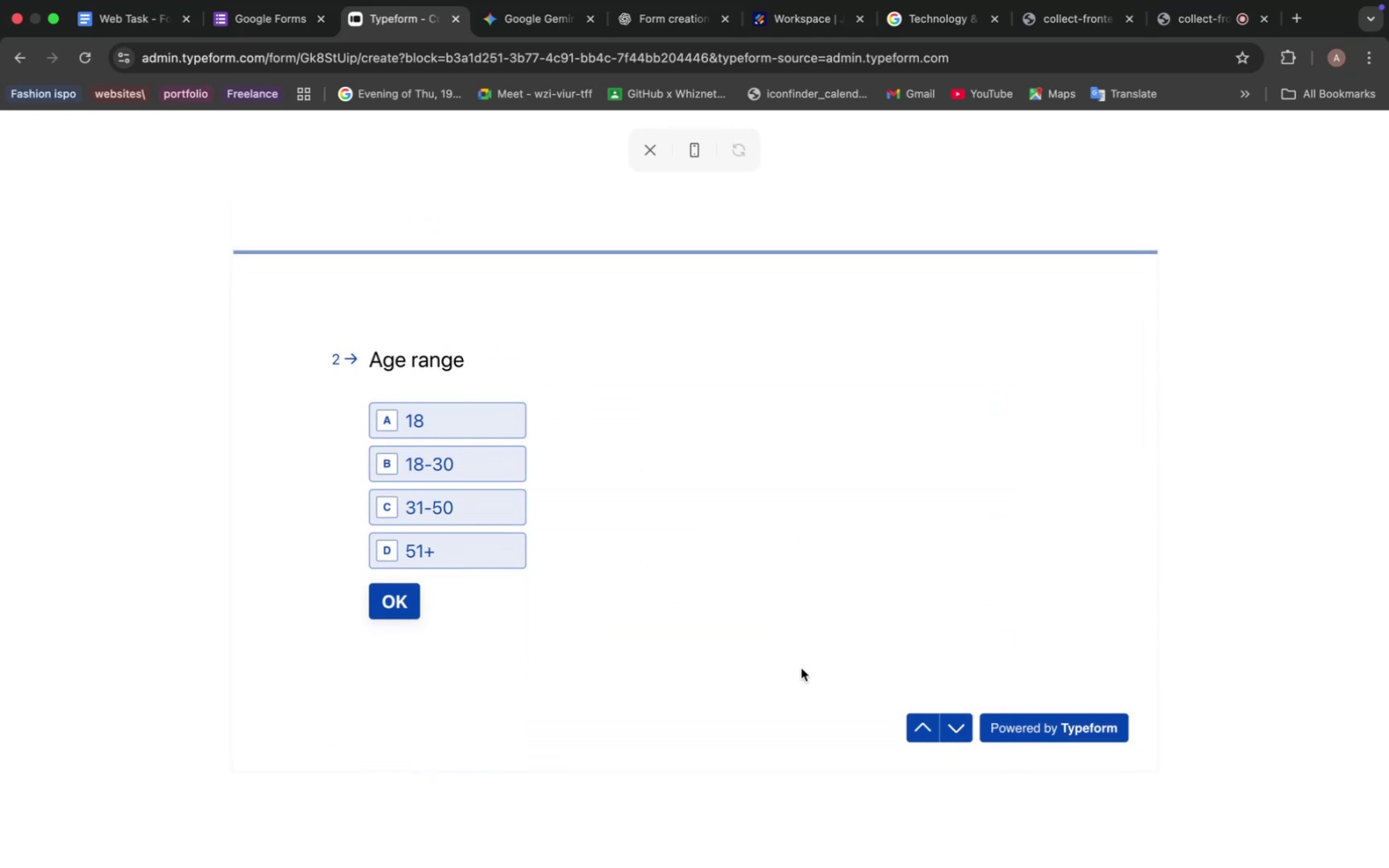 
left_click([483, 519])
 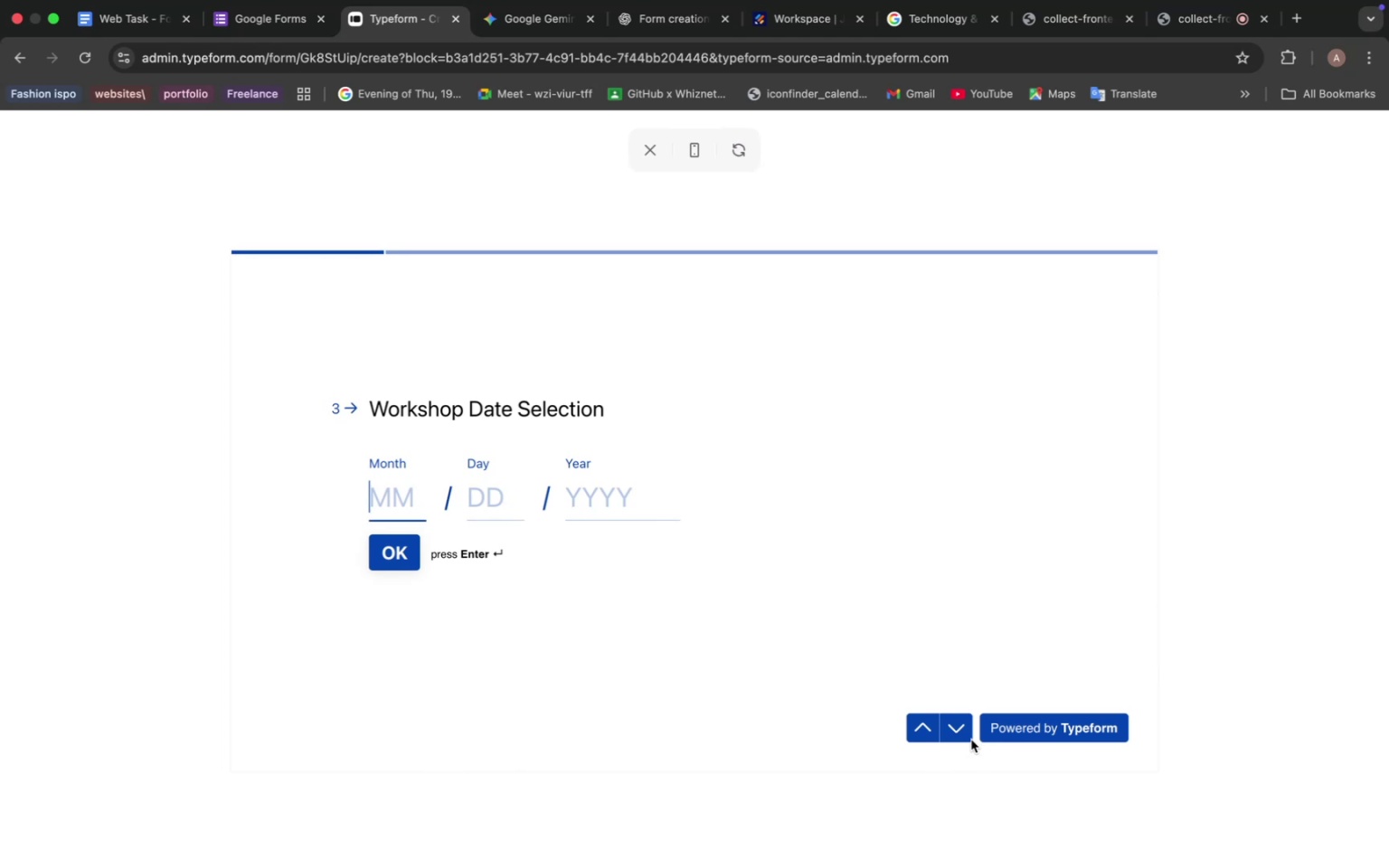 
left_click([956, 722])
 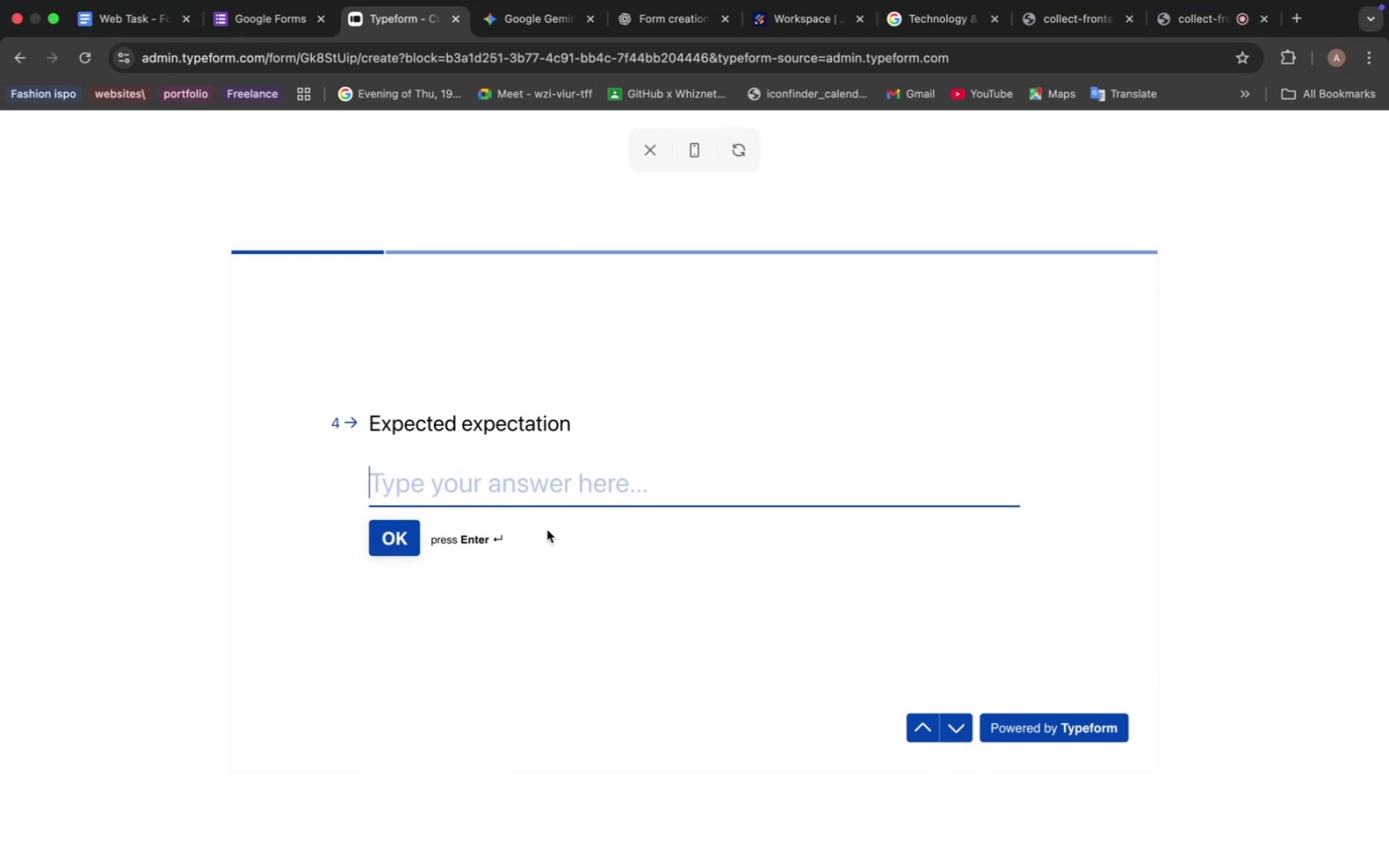 
type([F6]6t4342)
 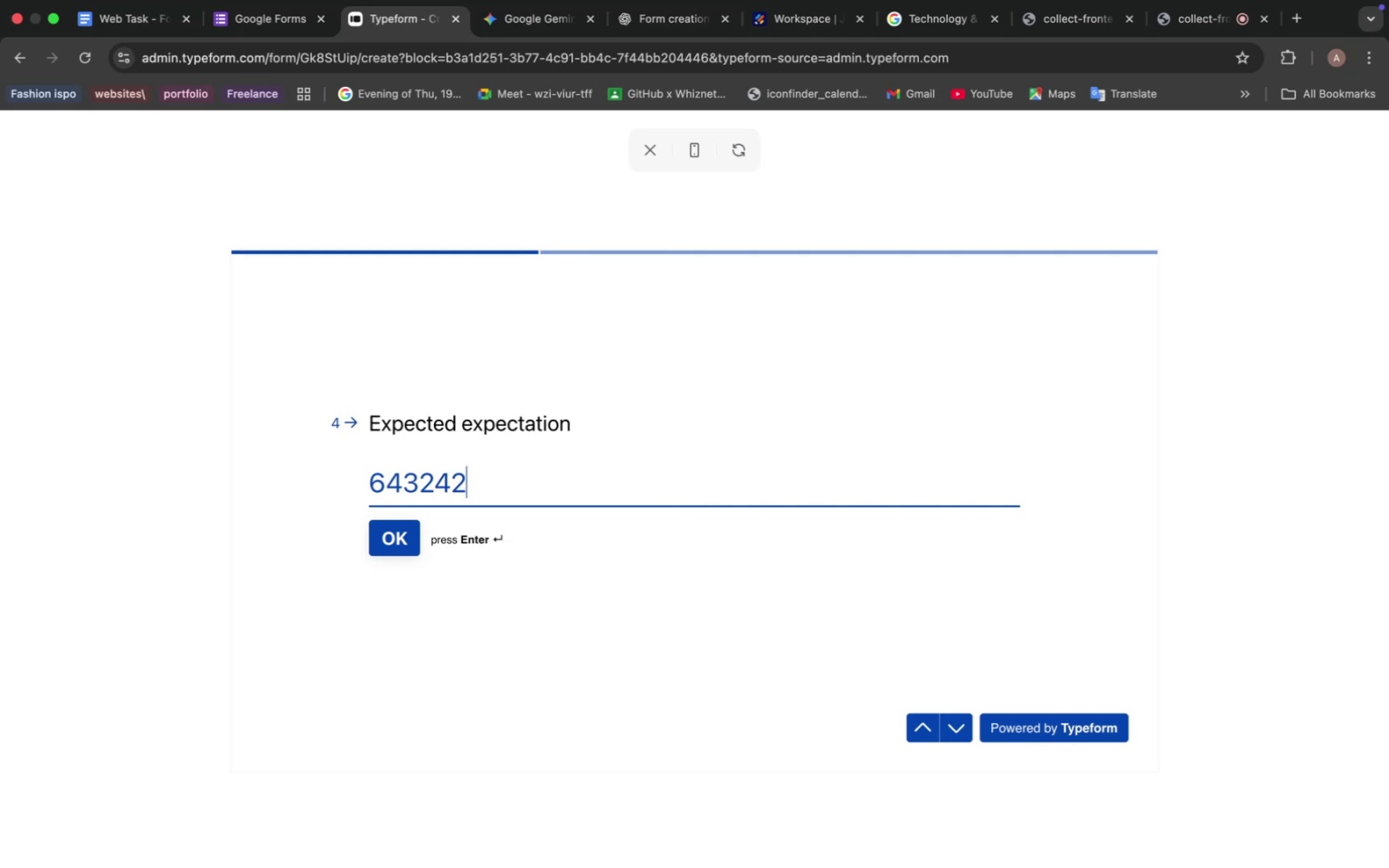 
hold_key(key=Backspace, duration=1.14)
 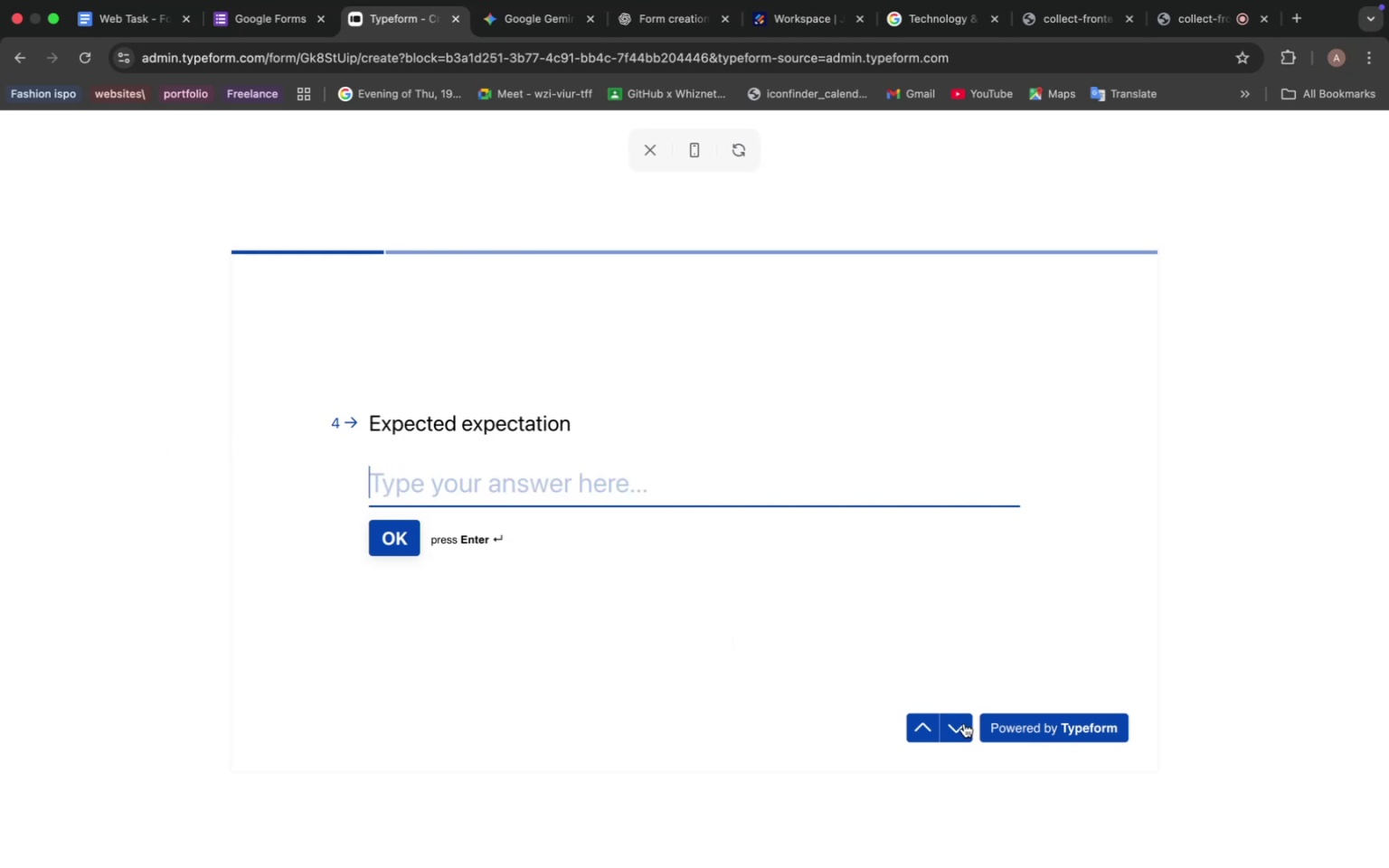 
left_click([958, 729])
 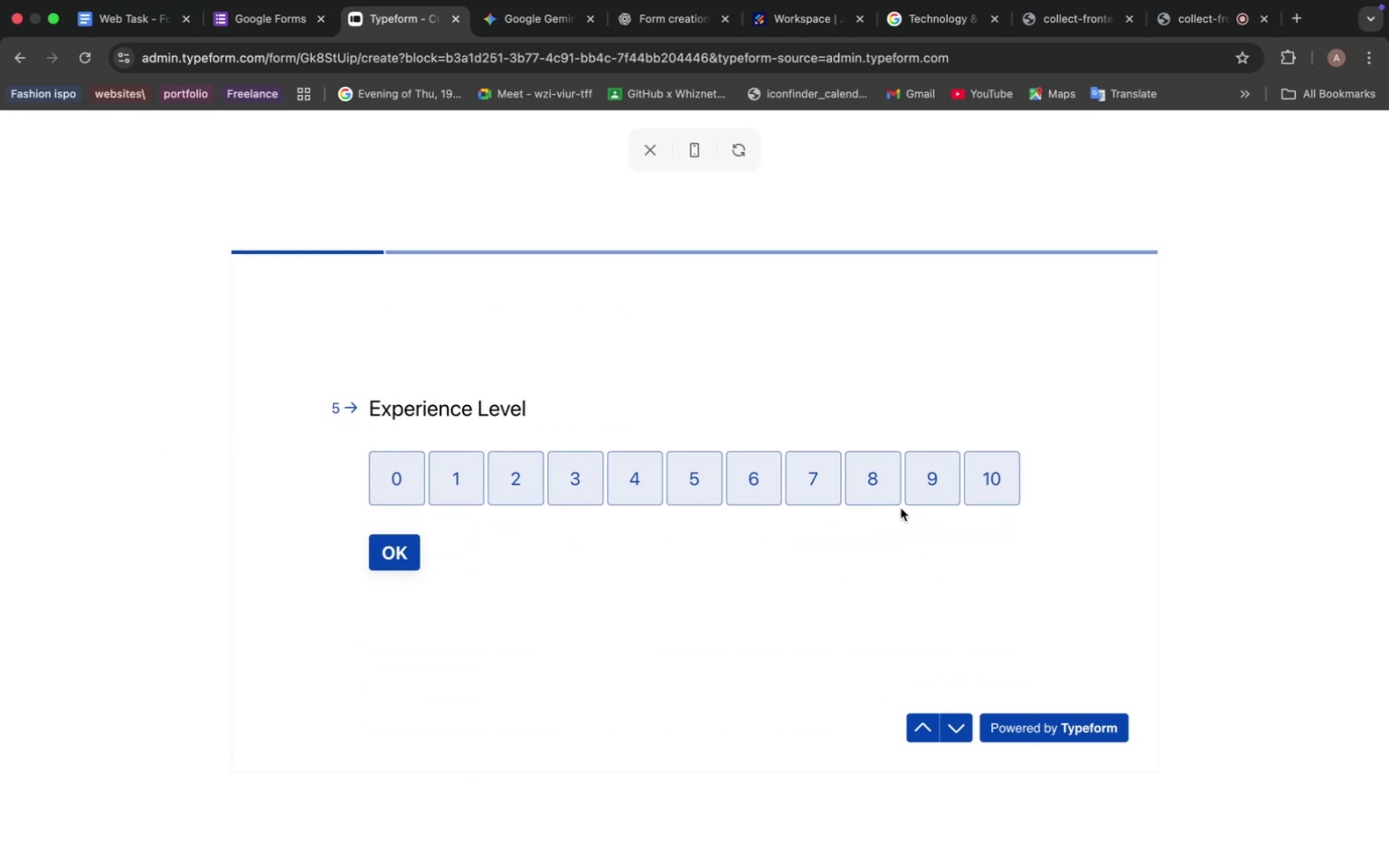 
left_click([866, 473])
 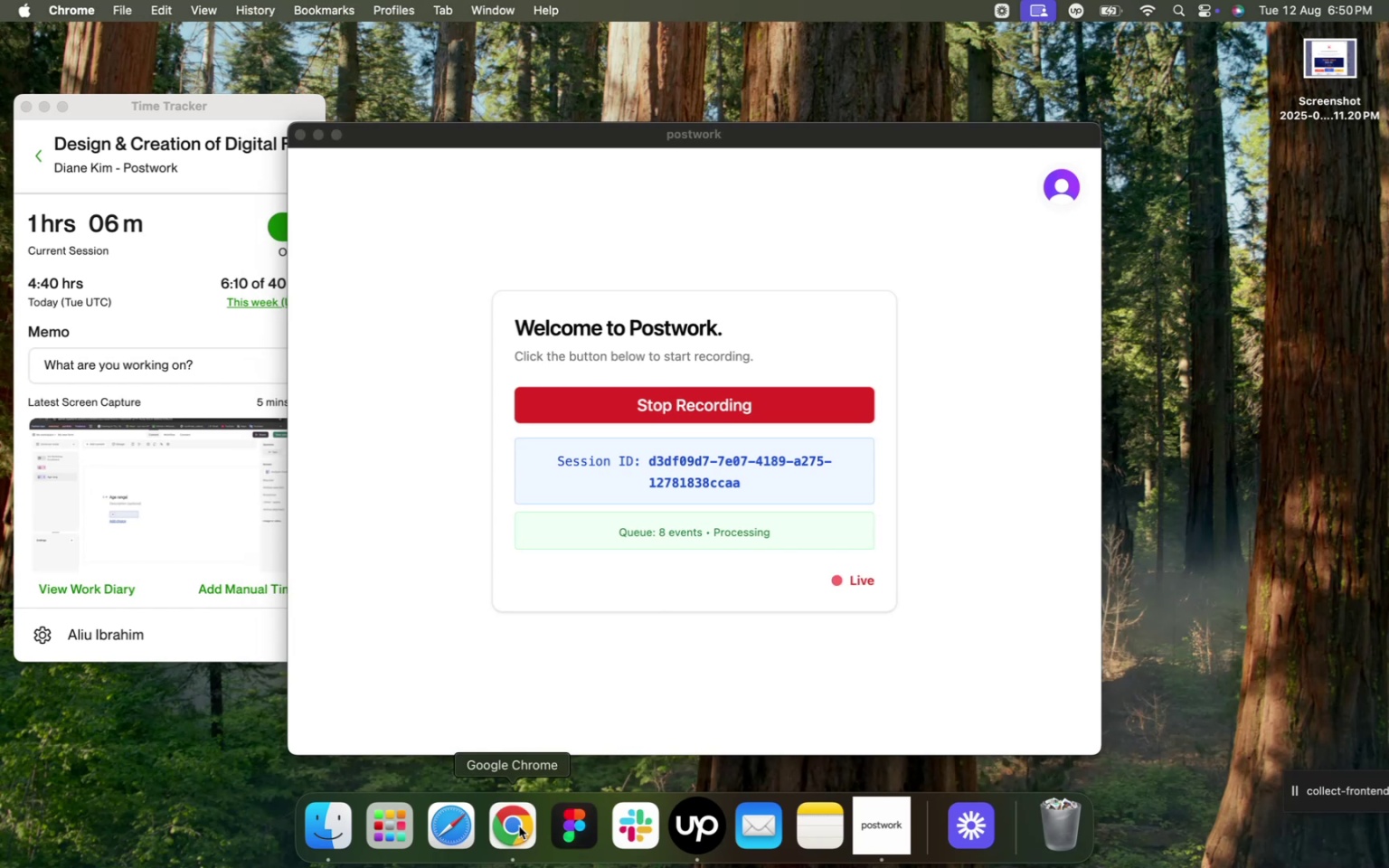 
wait(20.84)
 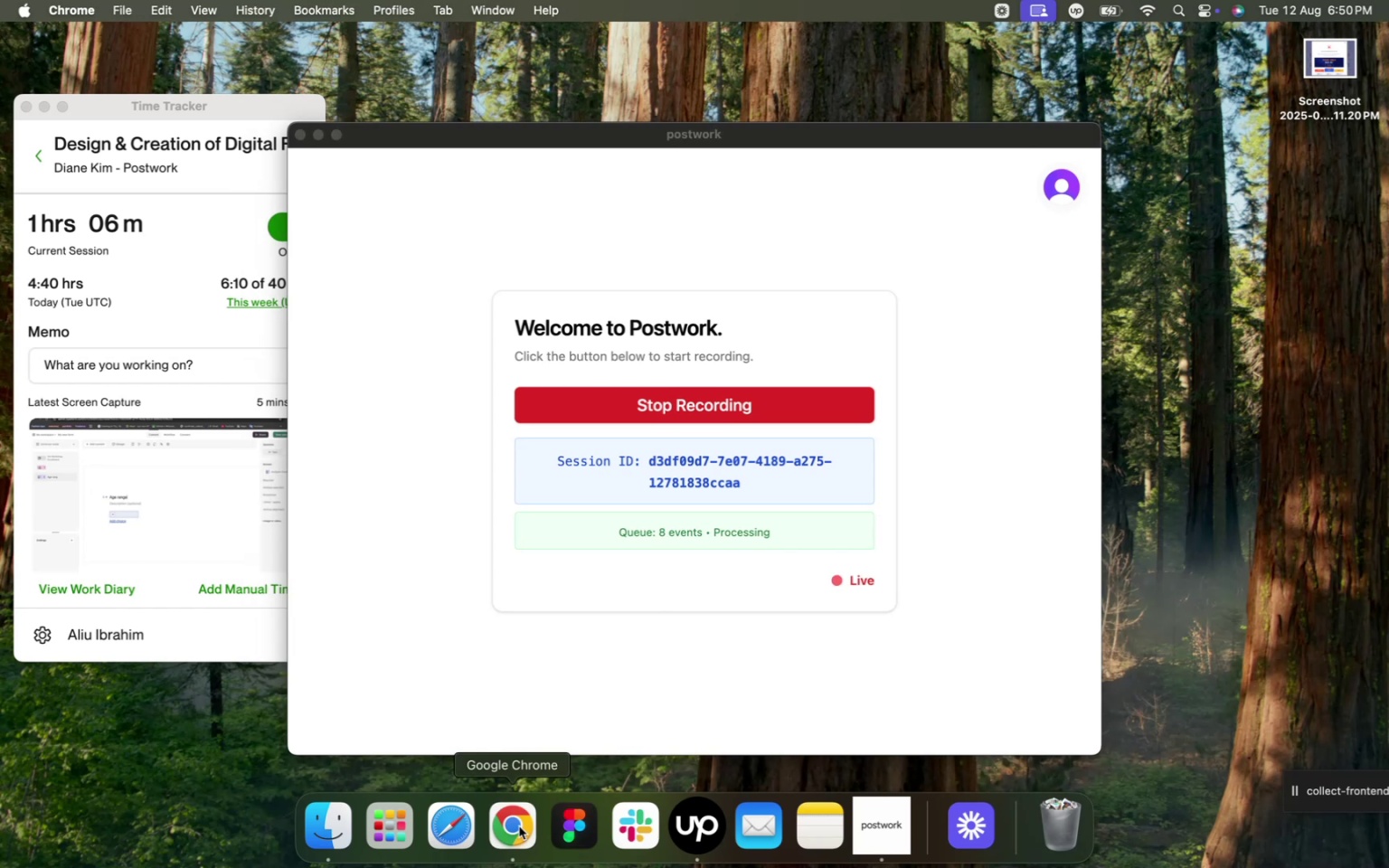 
left_click([1044, 11])
 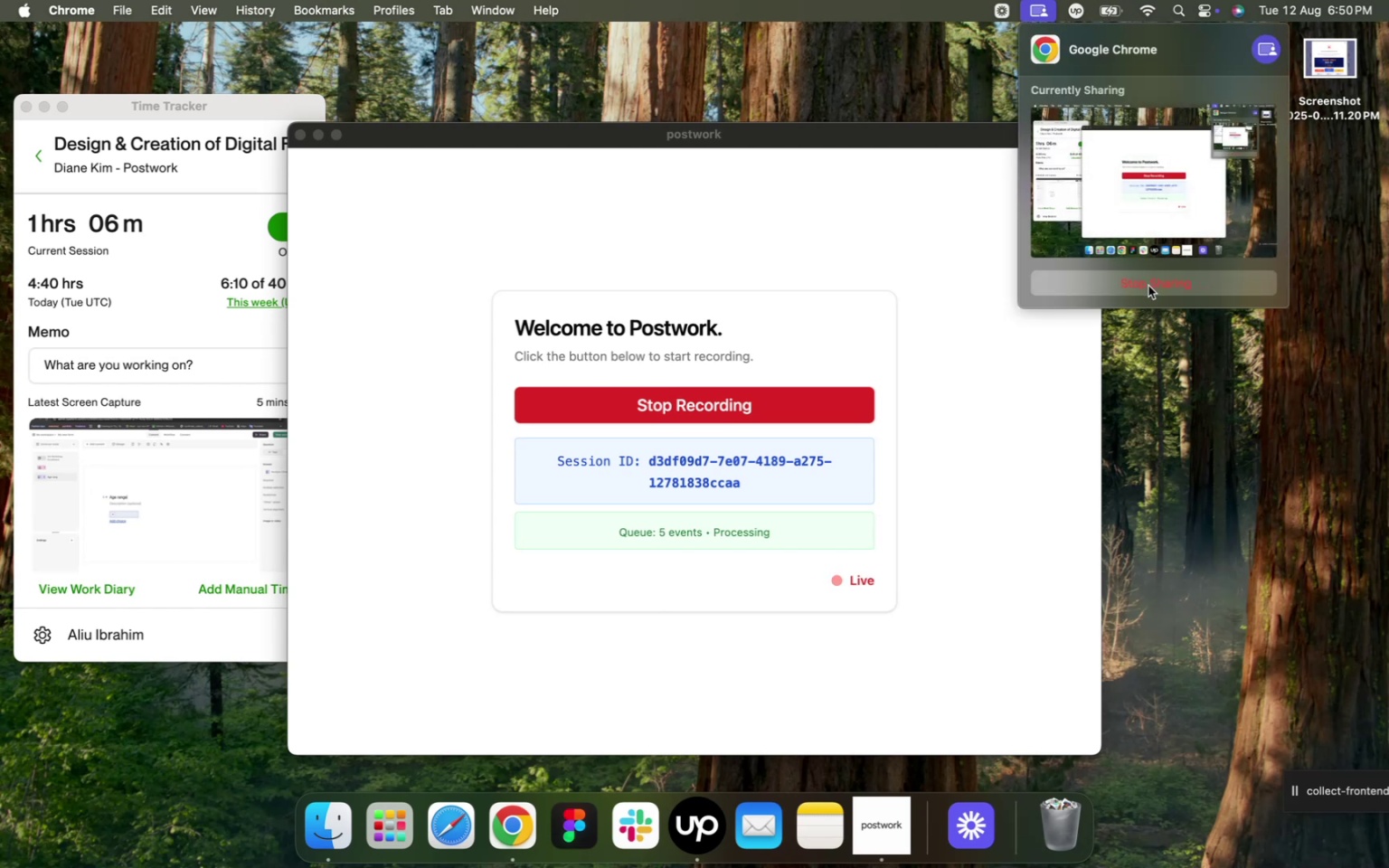 
wait(7.61)
 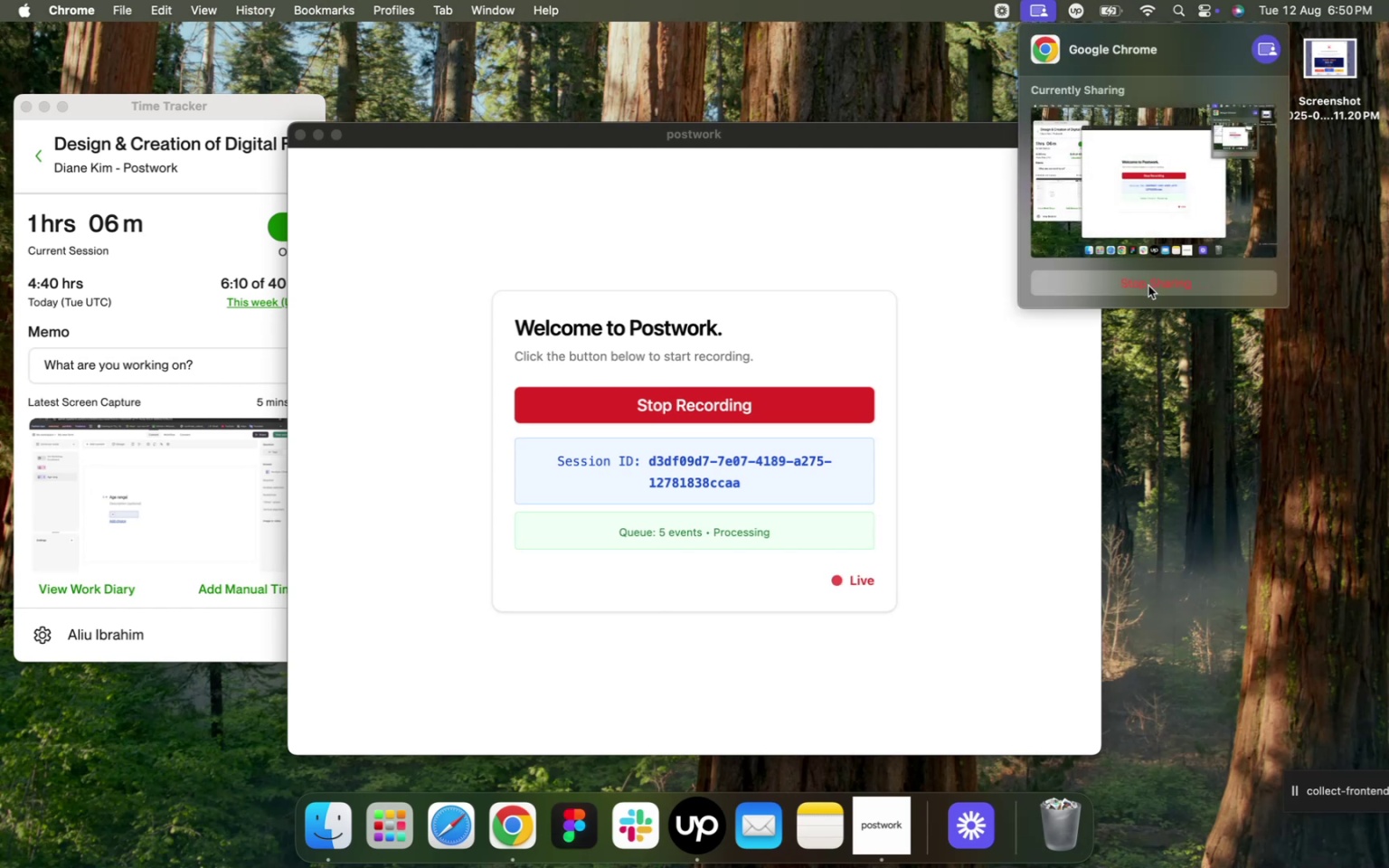 
left_click([510, 837])
 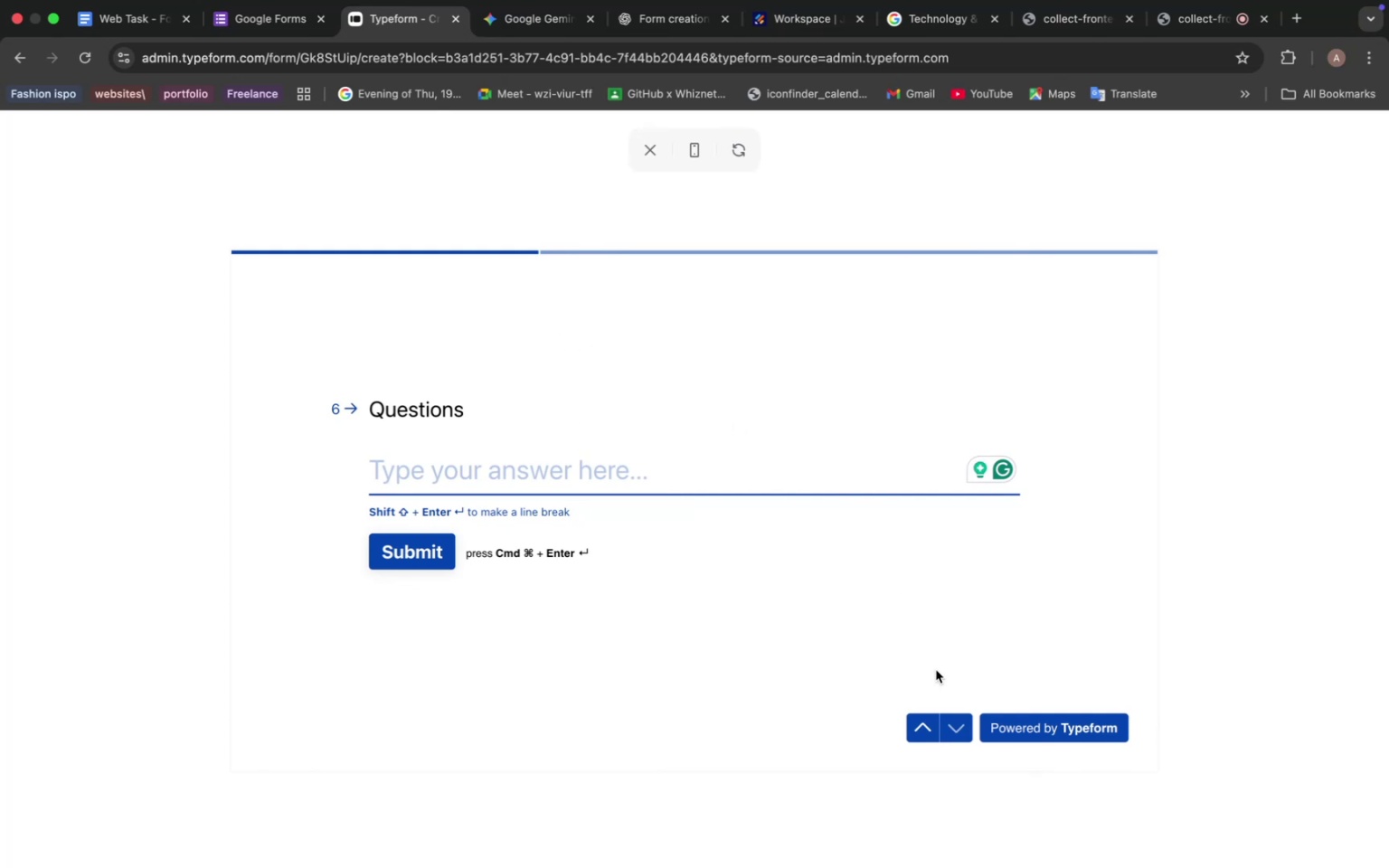 
left_click([924, 728])
 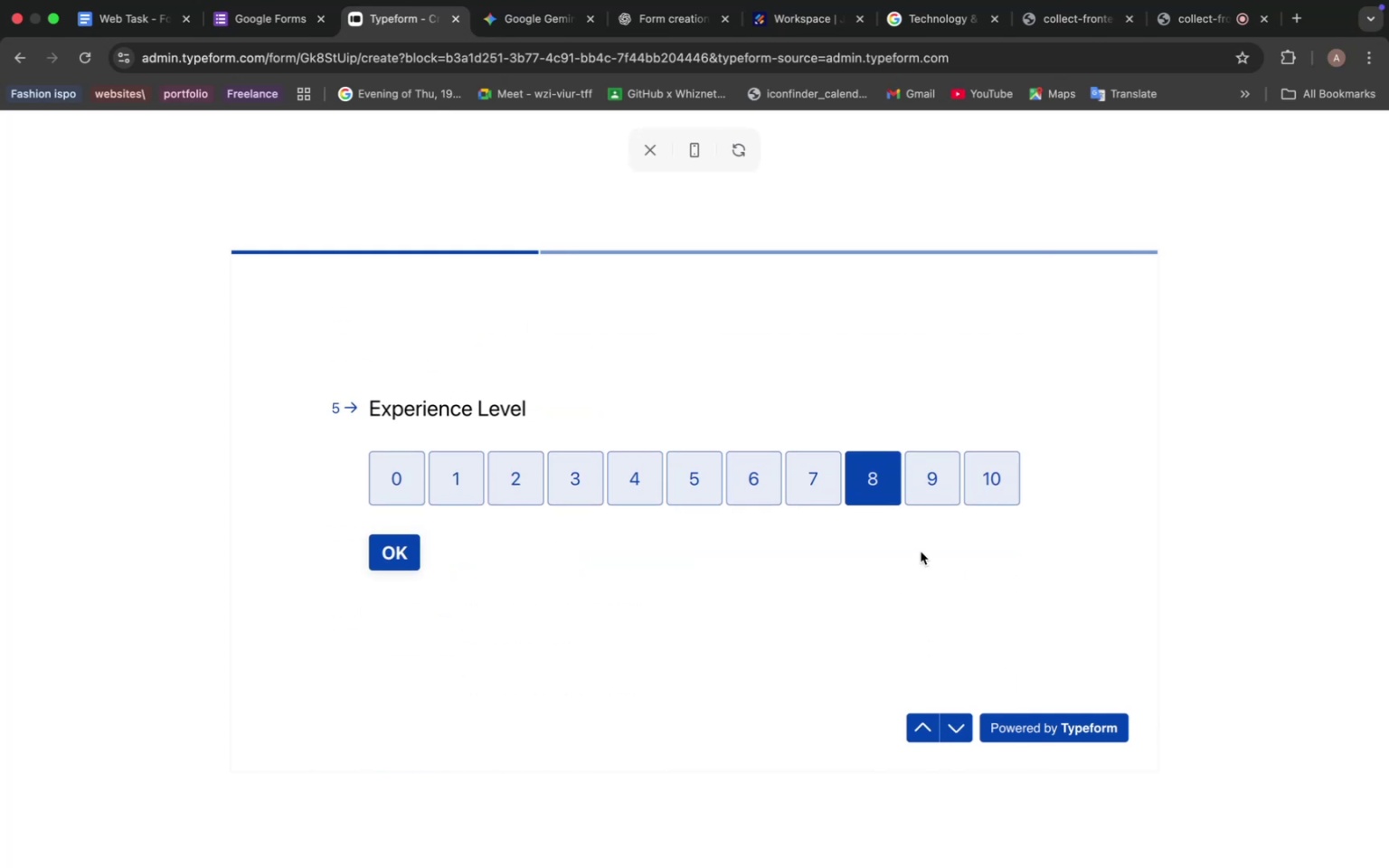 
left_click([866, 477])
 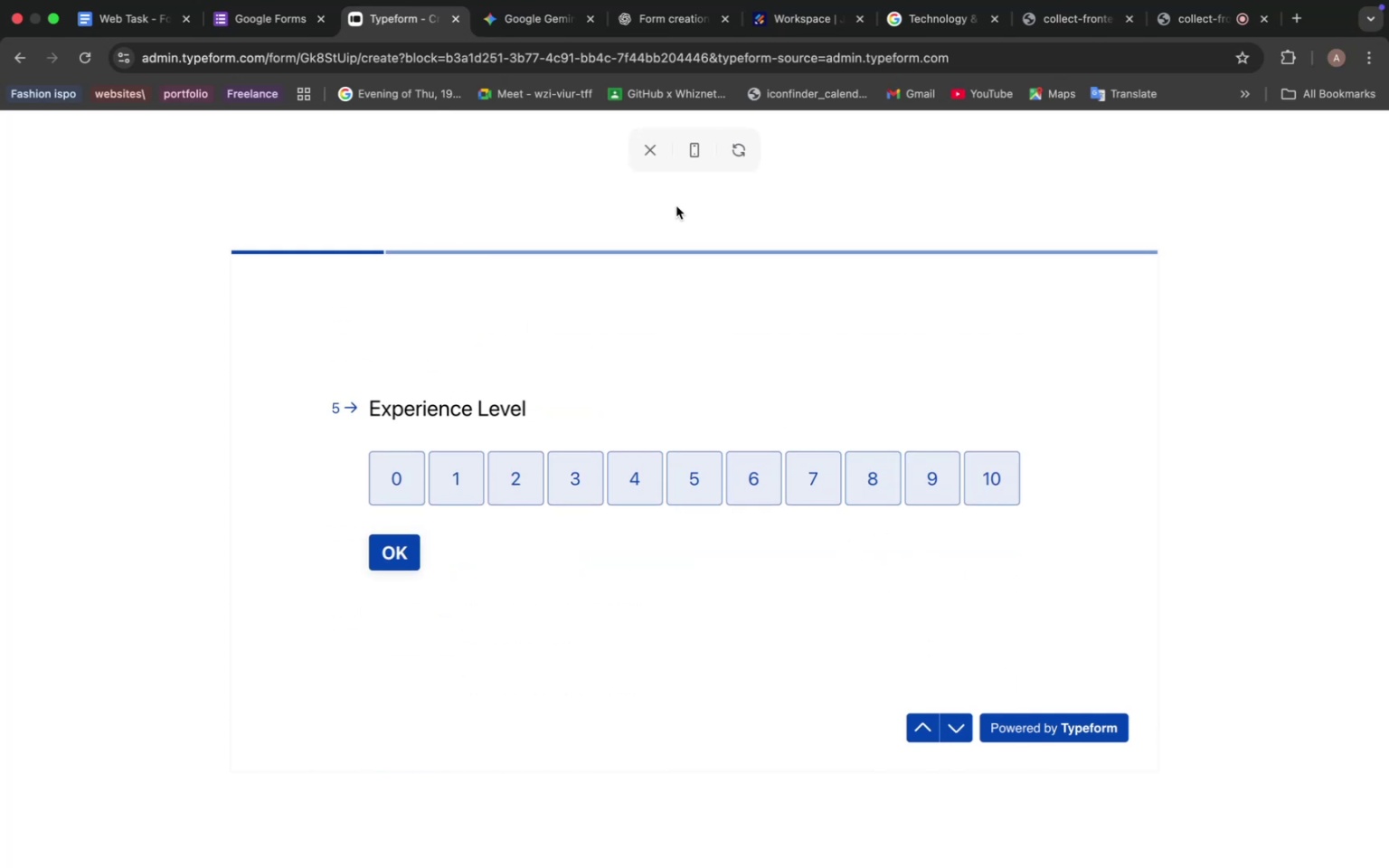 
left_click([646, 146])
 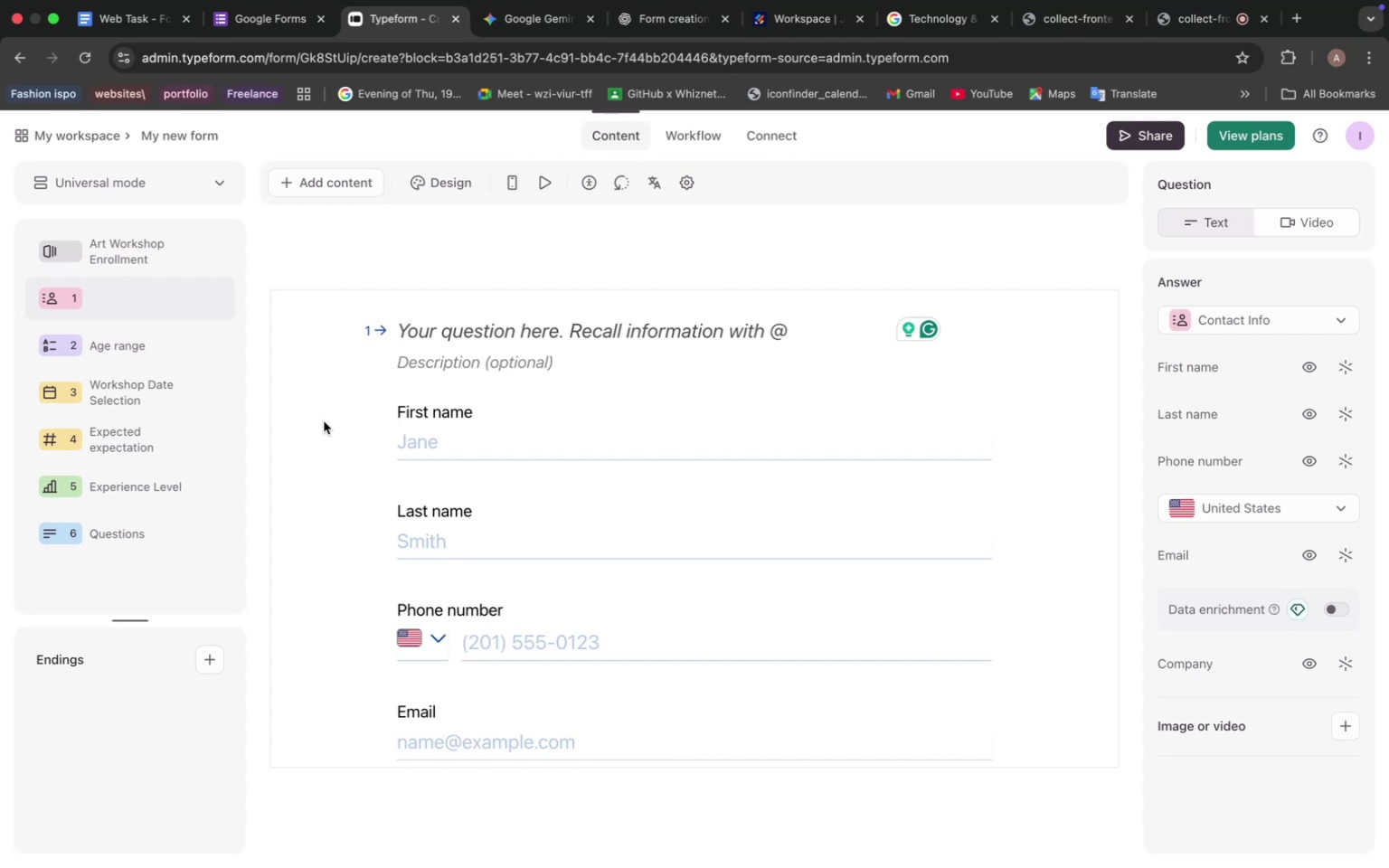 
left_click([134, 351])
 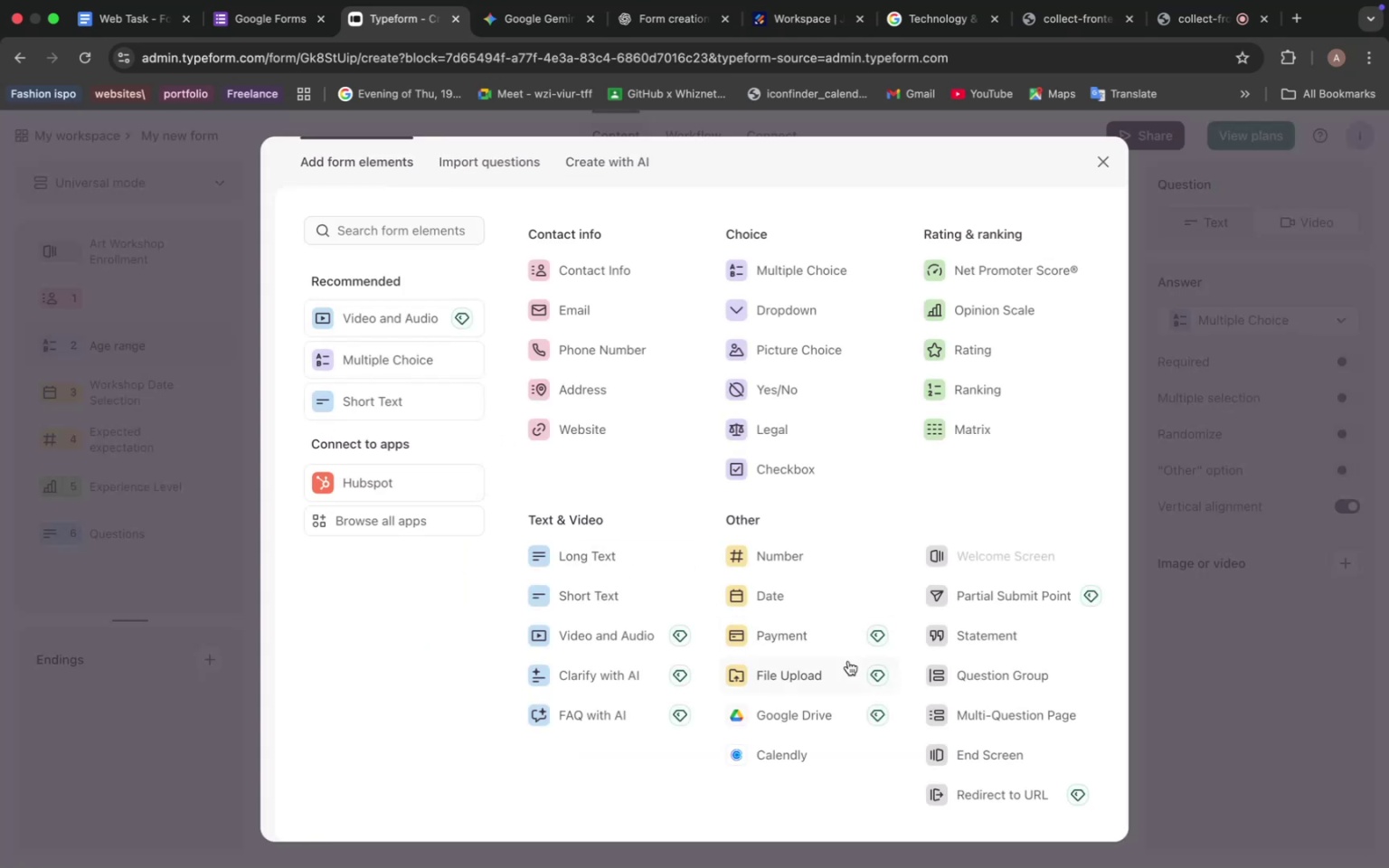 
wait(9.61)
 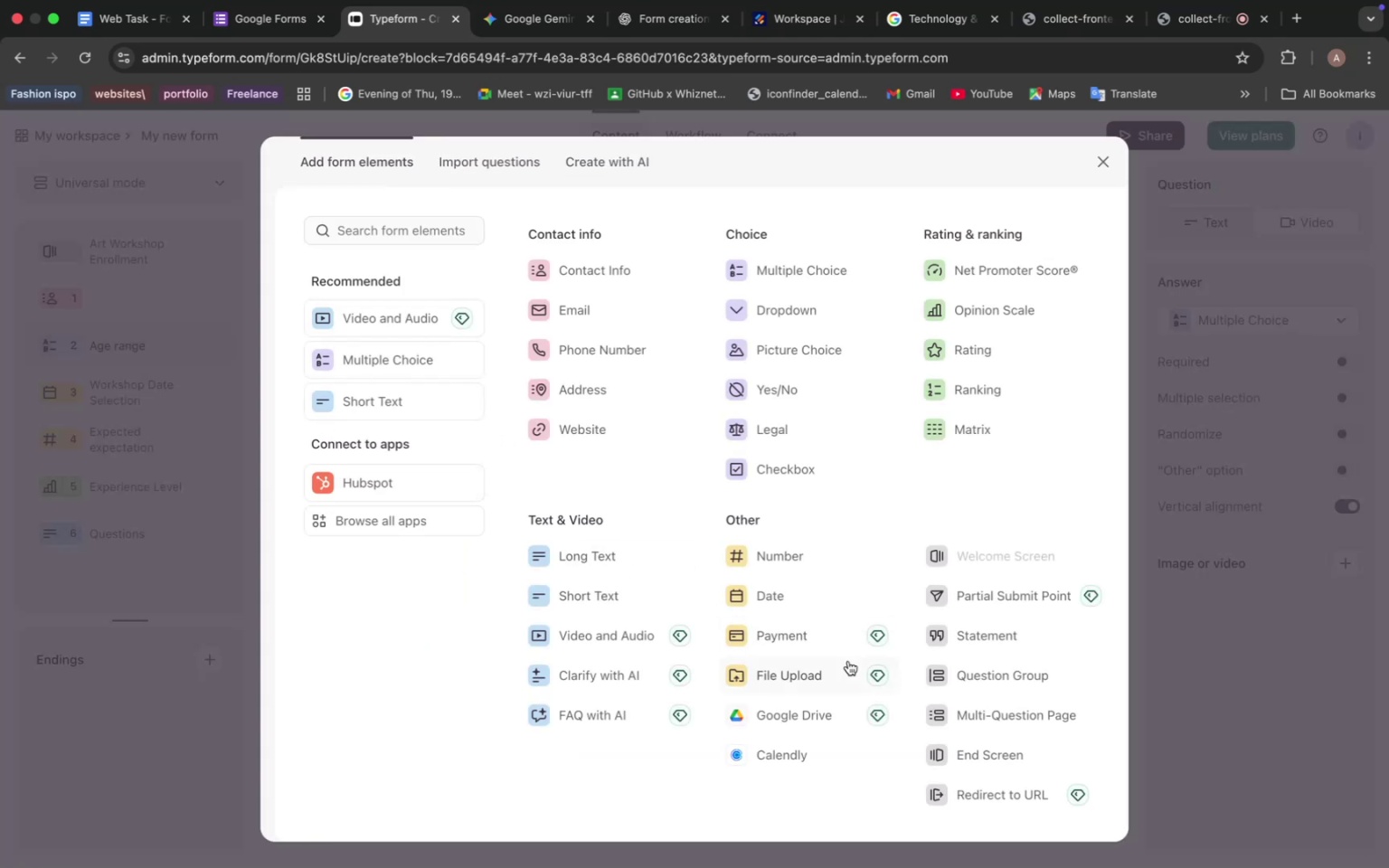 
left_click([637, 451])
 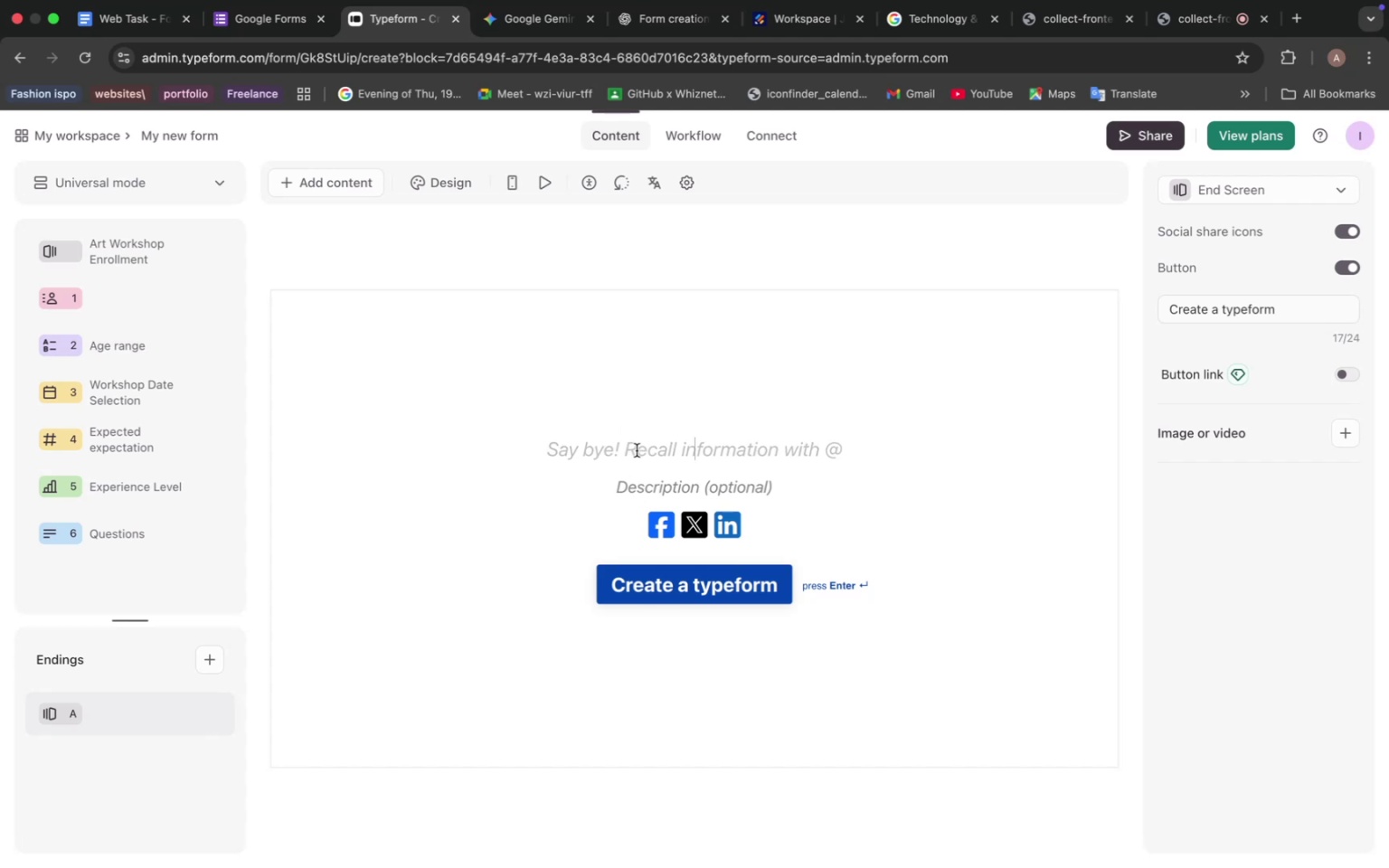 
type(Contact)
 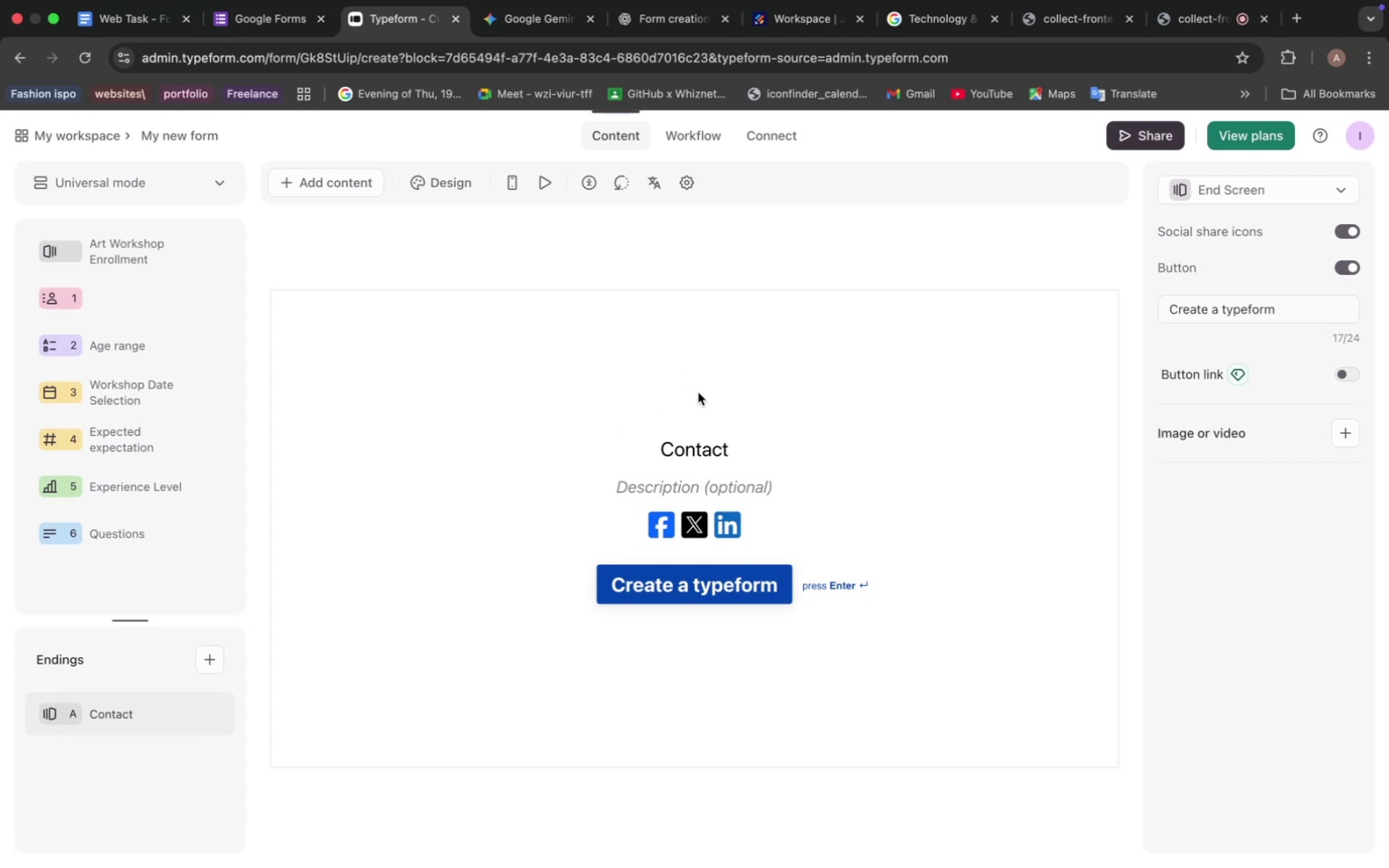 
key(Space)
 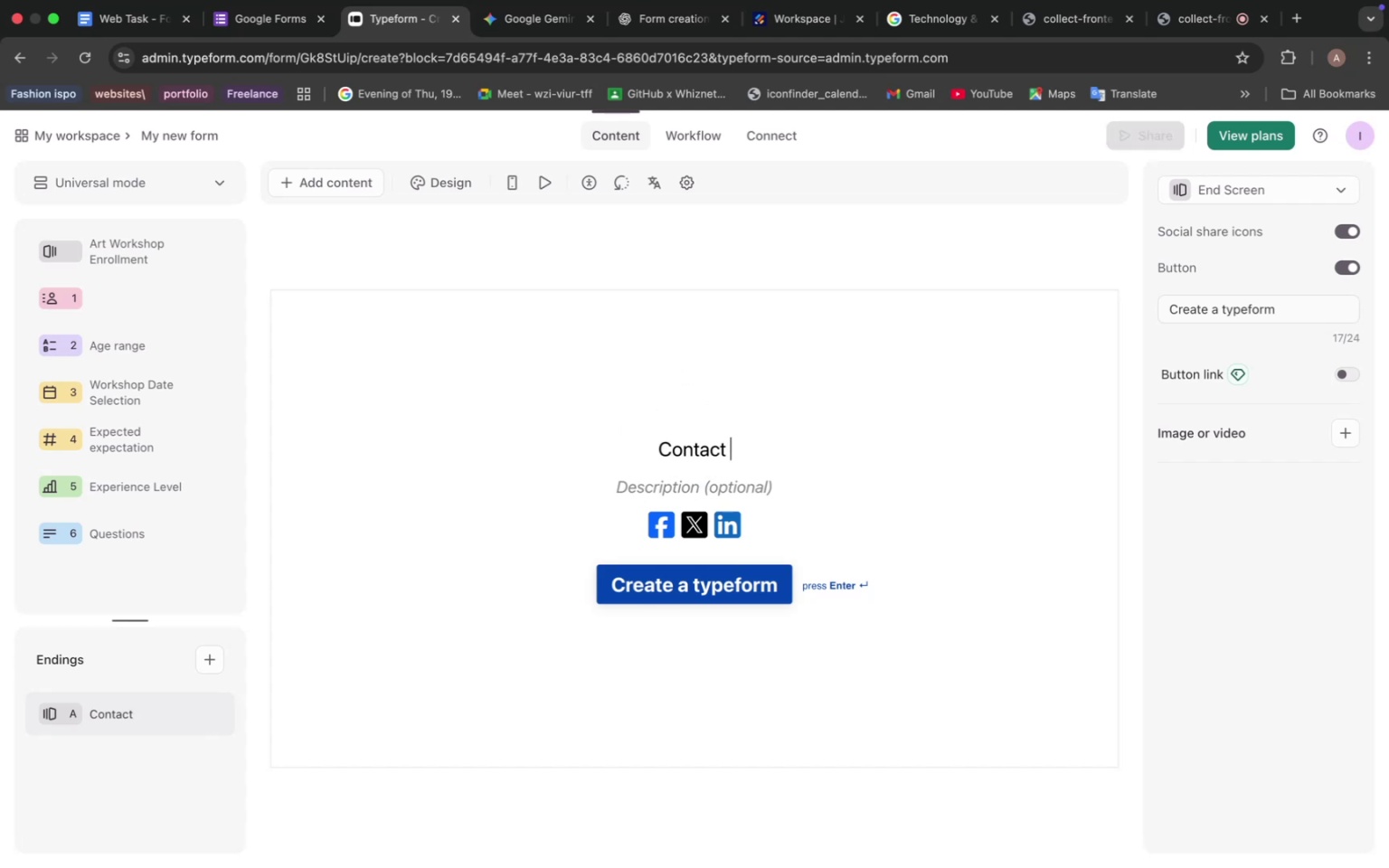 
key(CapsLock)
 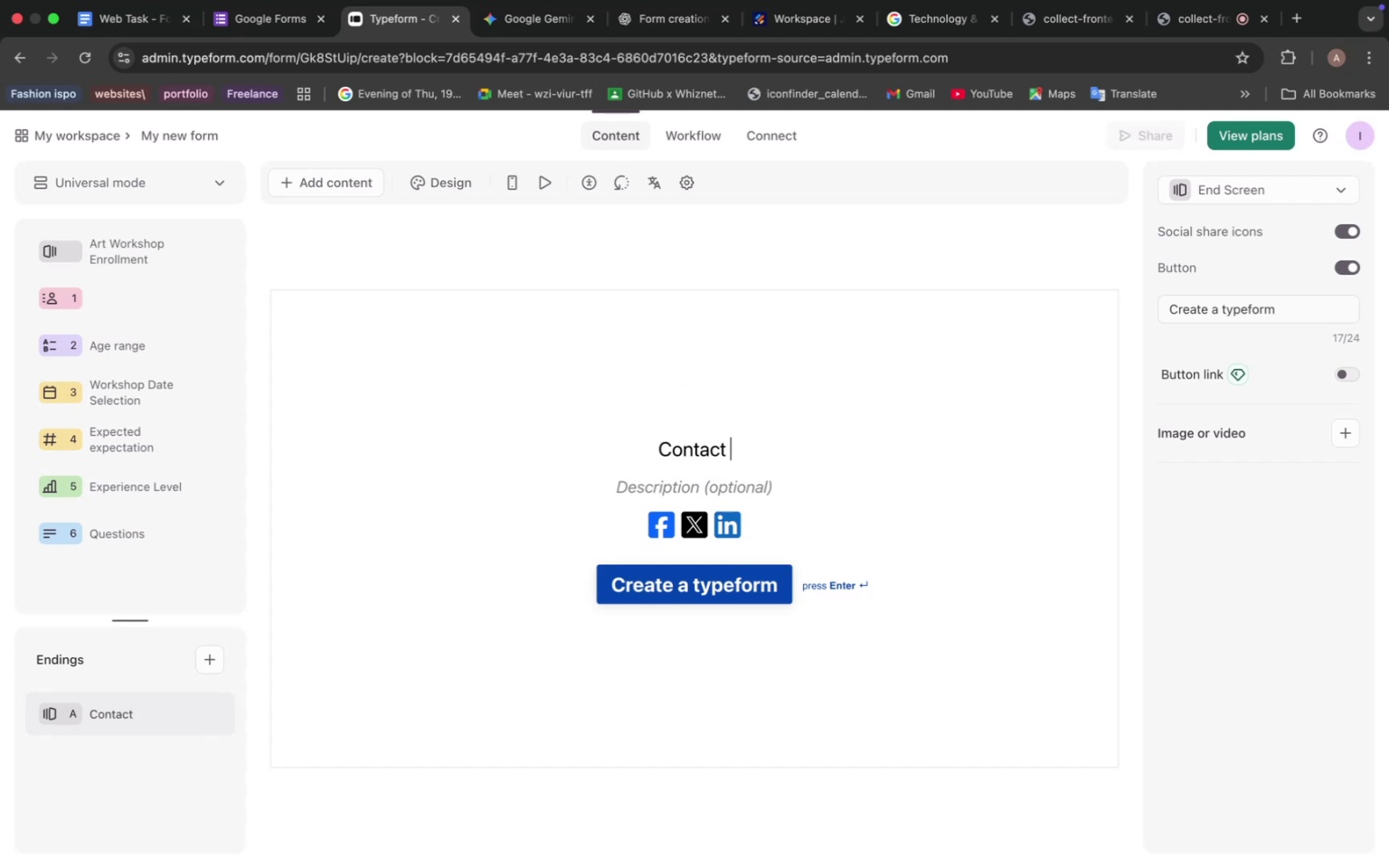 
key(U)
 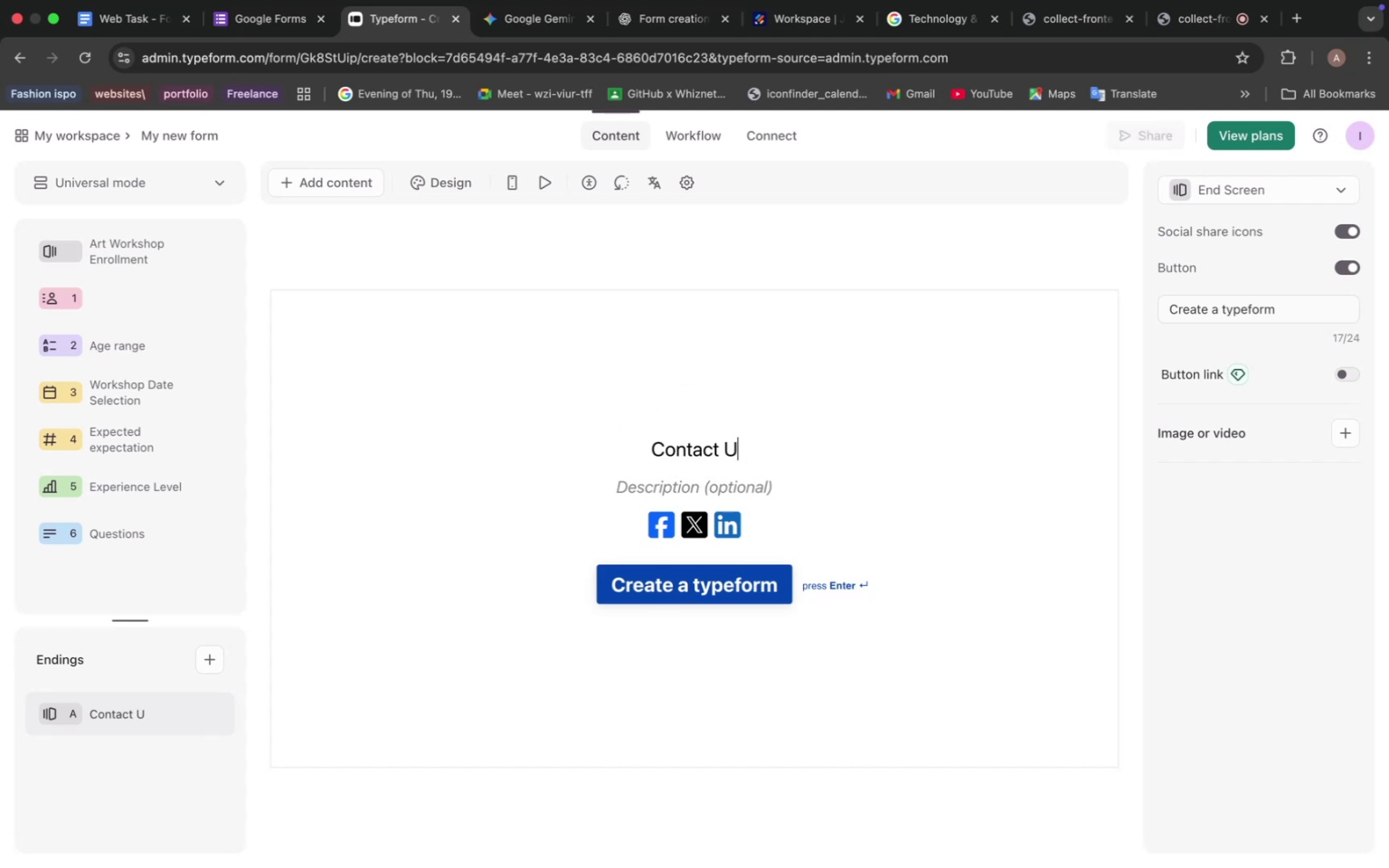 
key(CapsLock)
 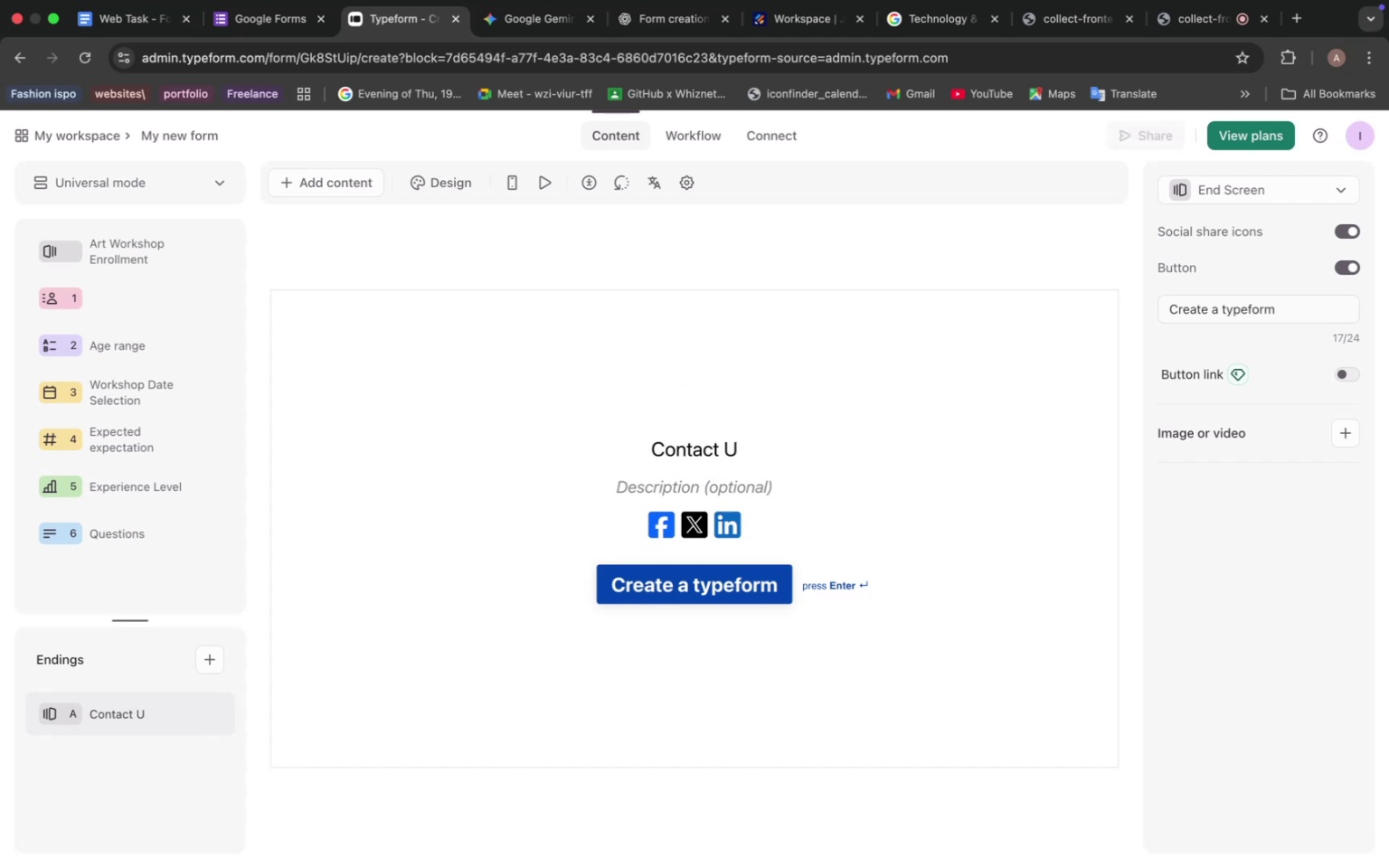 
key(S)
 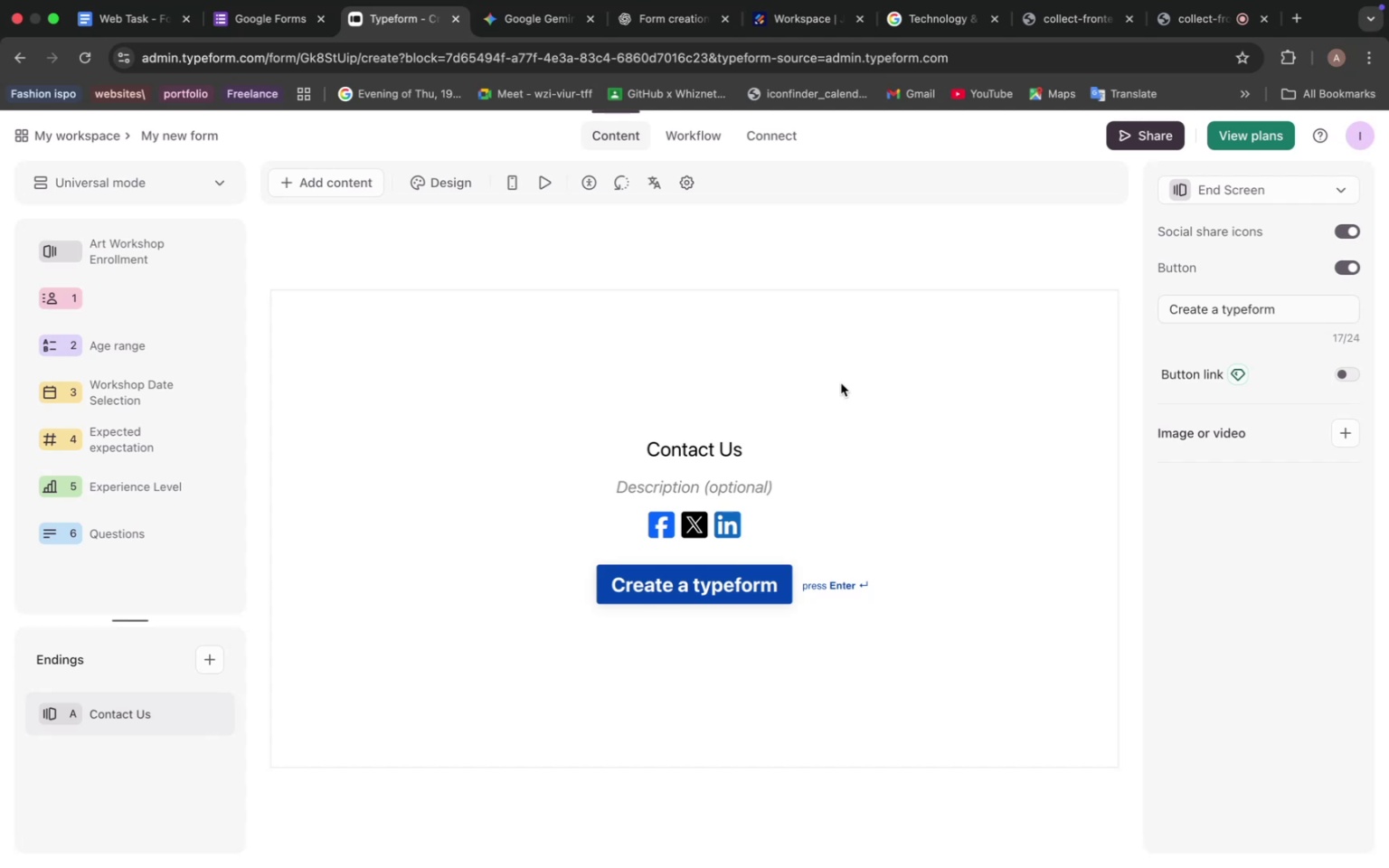 
wait(16.63)
 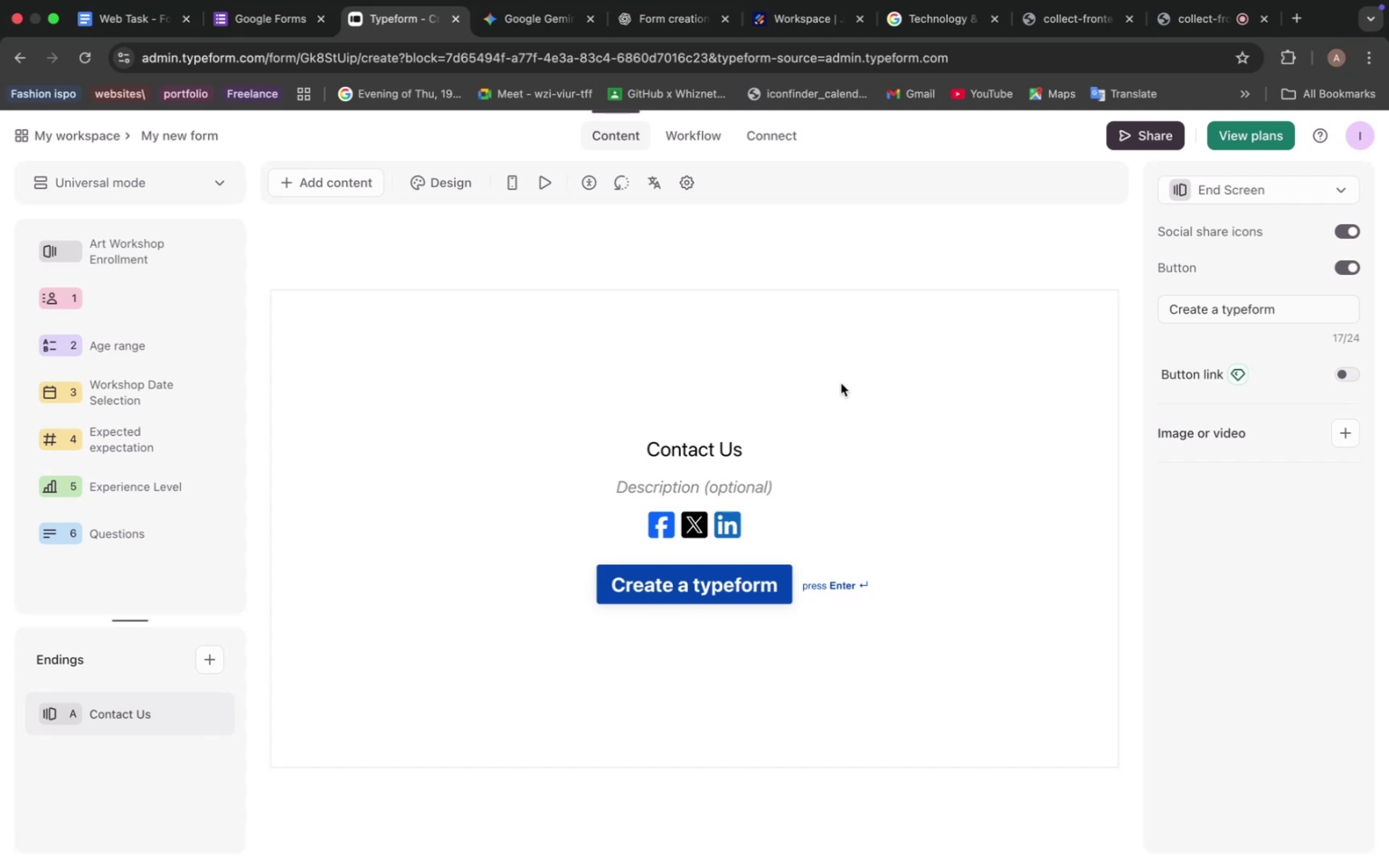 
right_click([840, 382])
 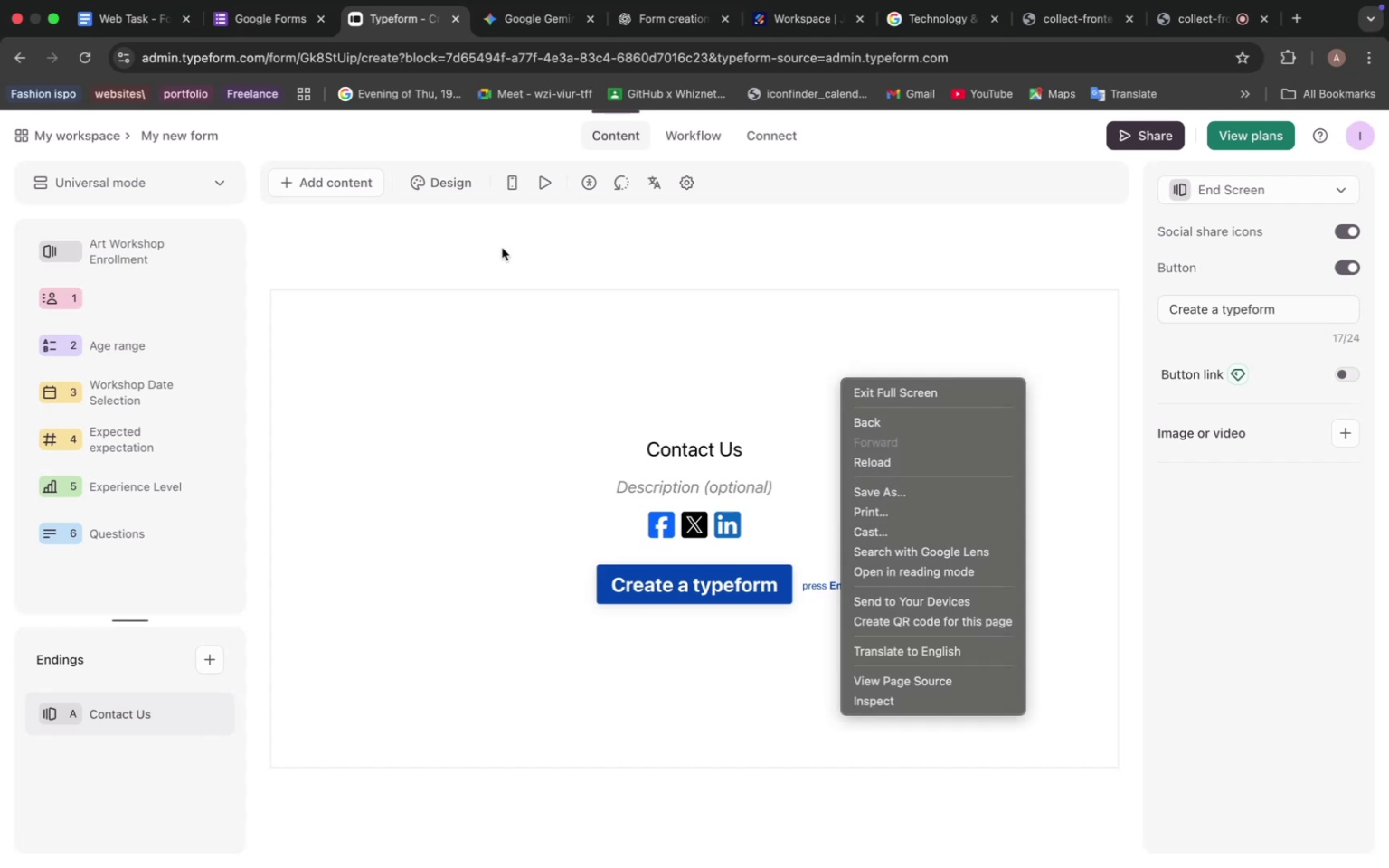 
left_click([487, 332])
 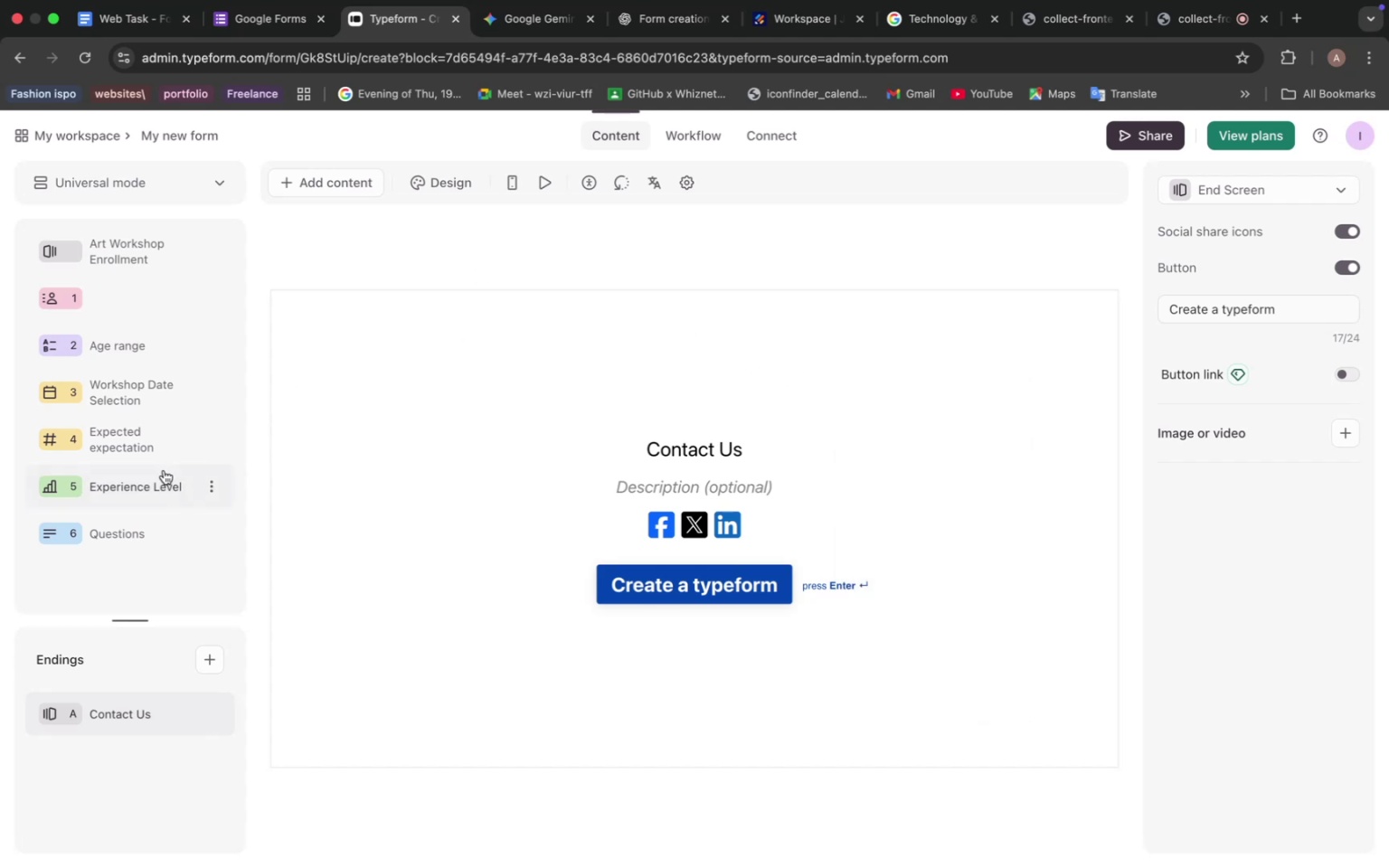 
left_click([164, 470])
 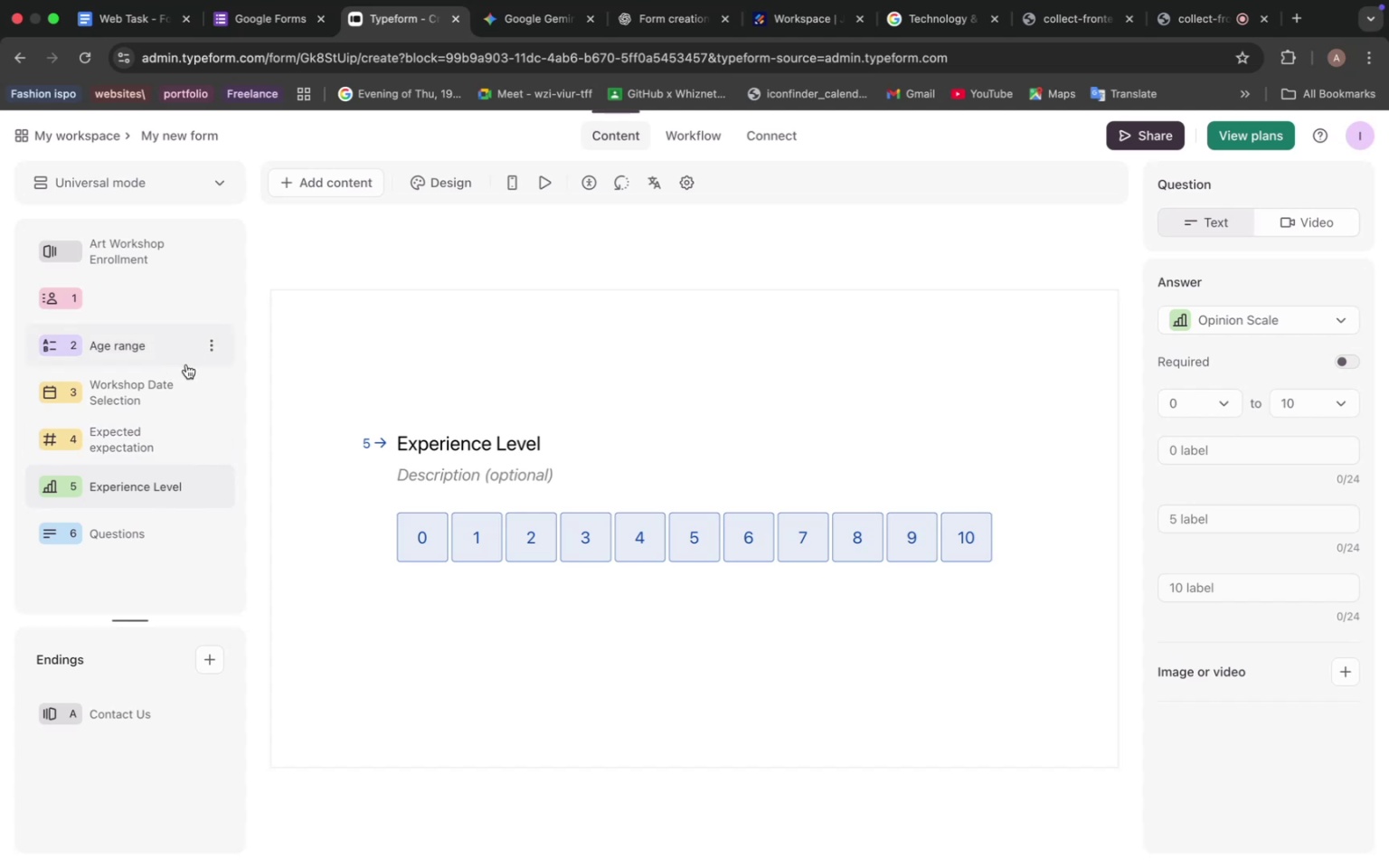 
wait(35.51)
 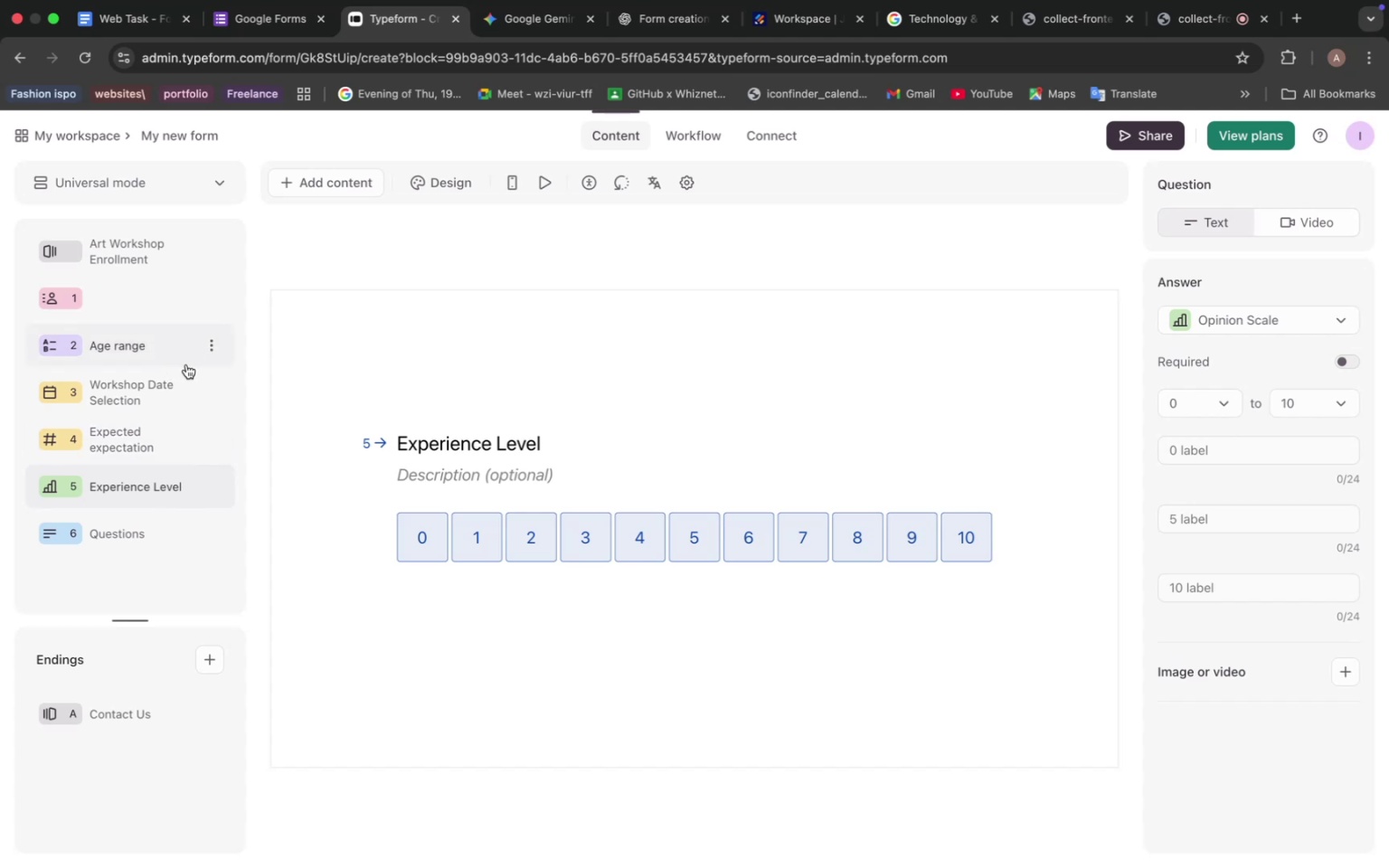 
left_click([71, 298])
 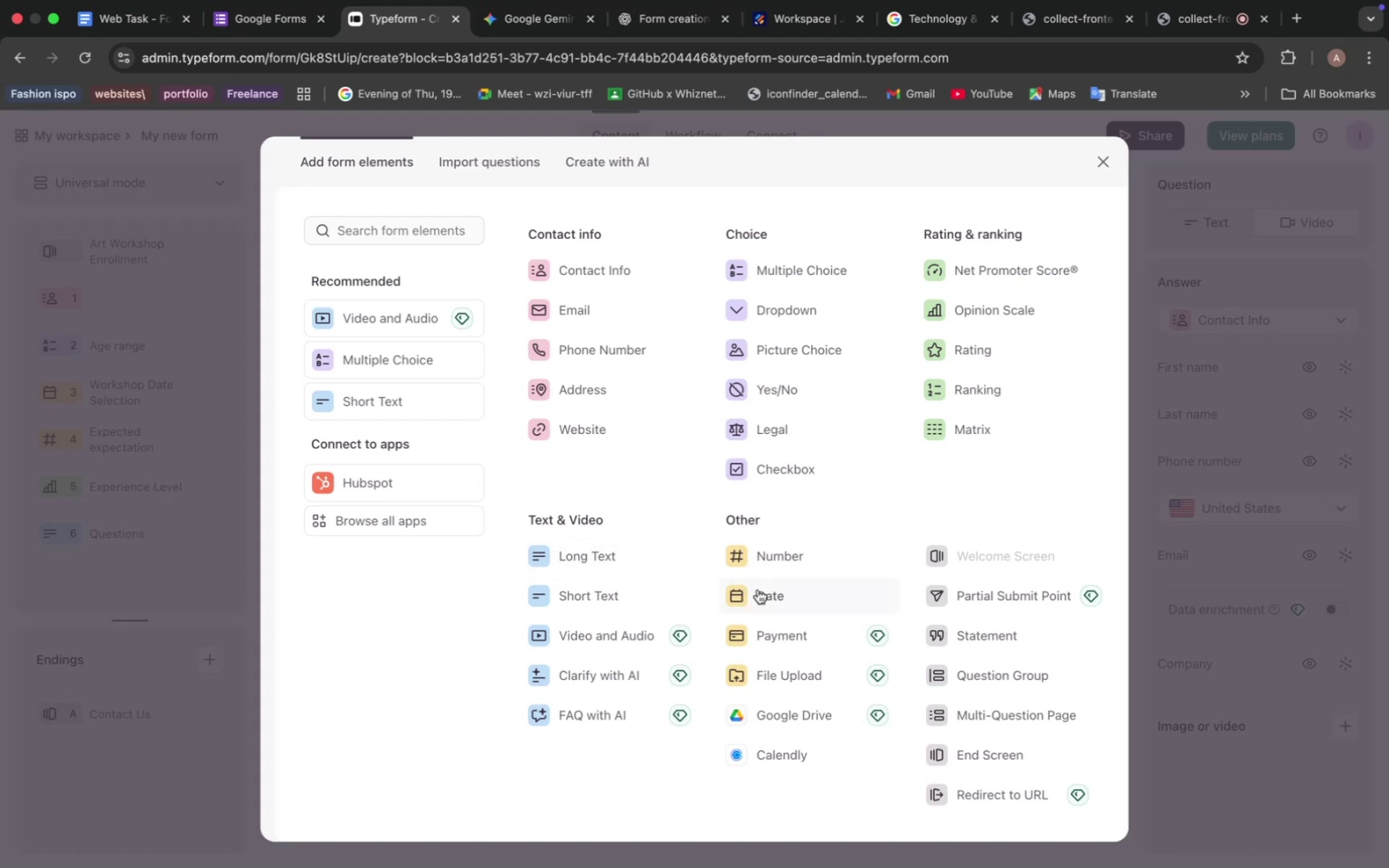 
wait(14.87)
 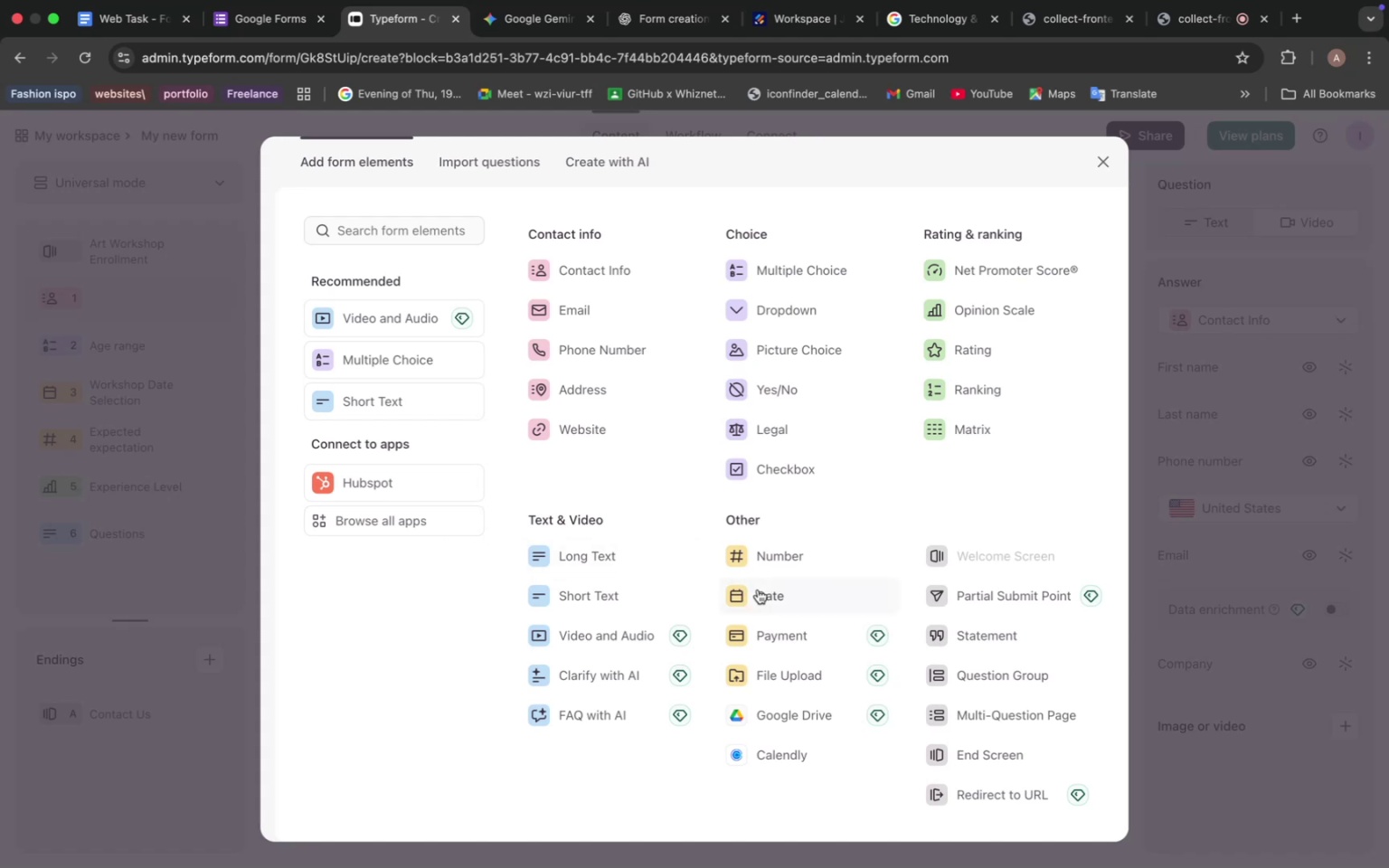 
left_click([1010, 675])
 